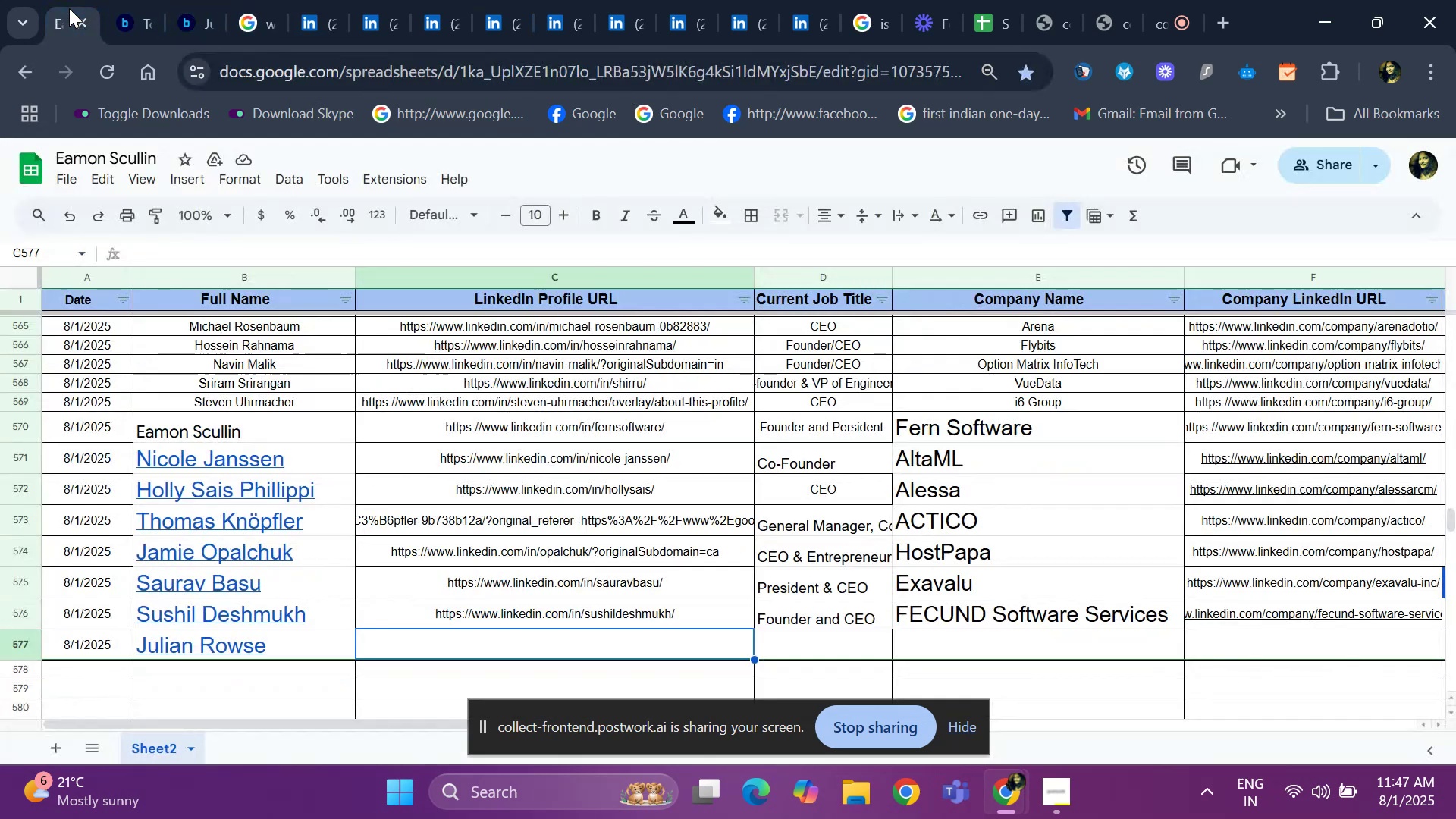 
key(Control+V)
 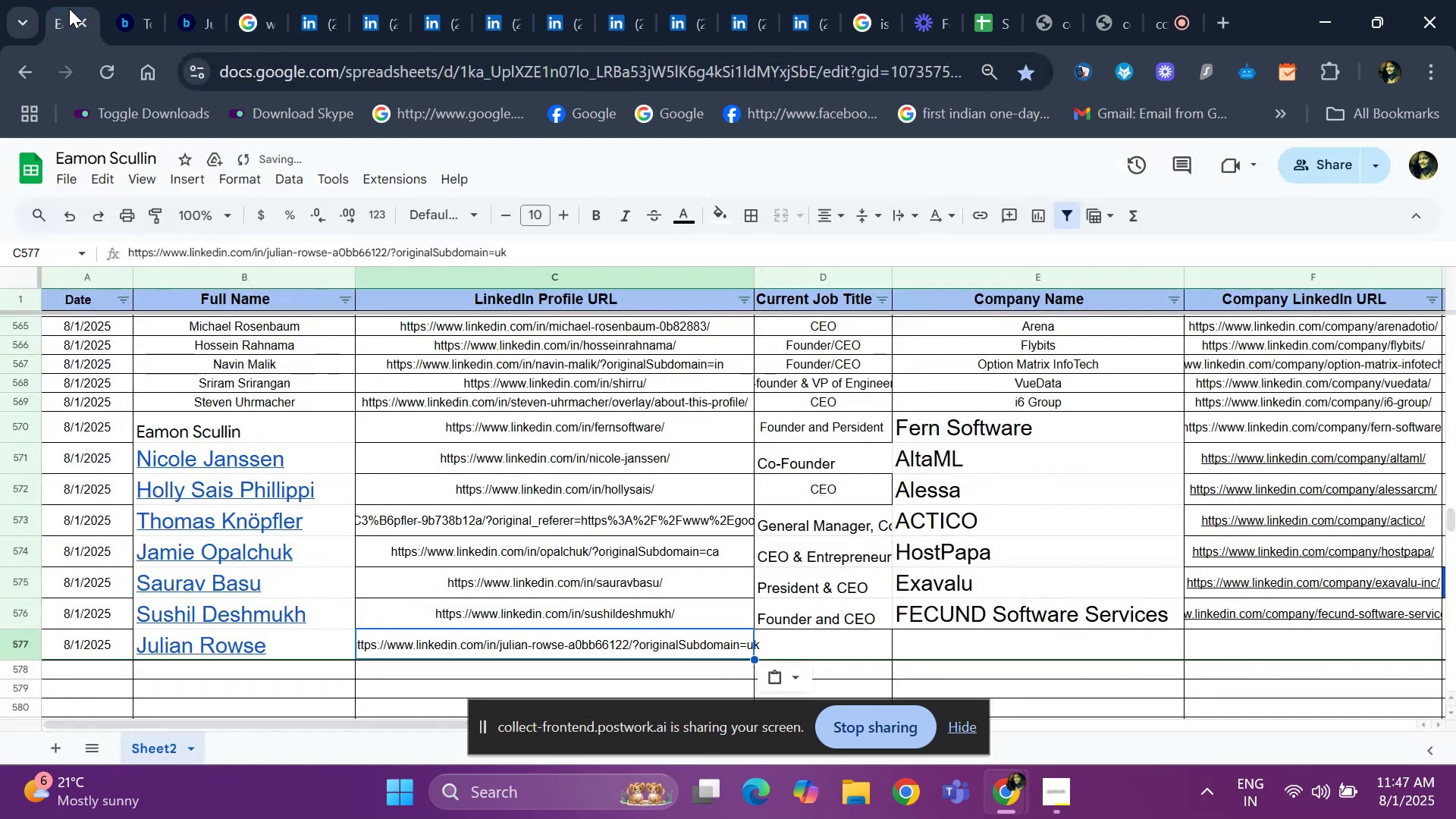 
key(ArrowRight)
 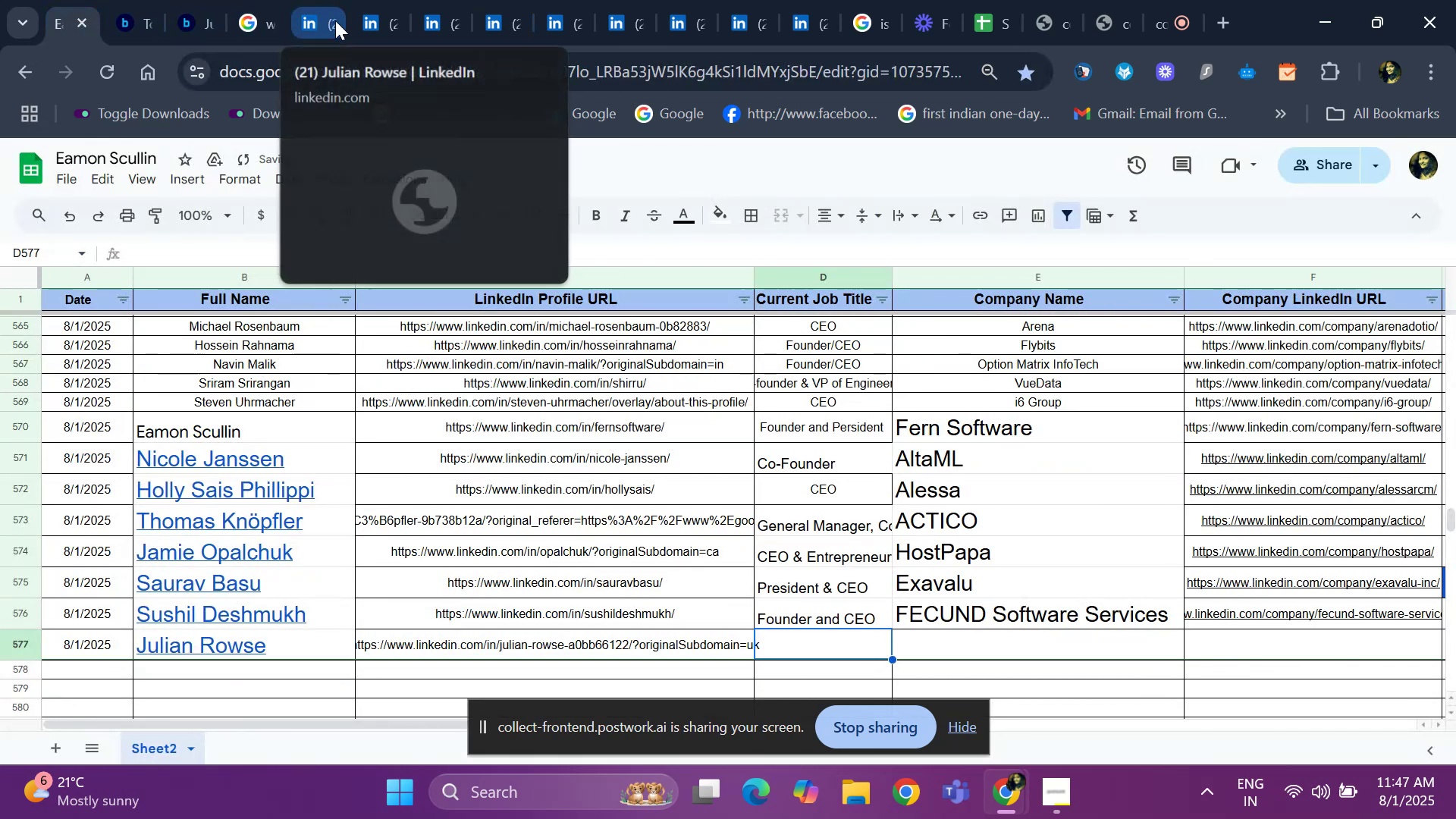 
left_click([396, 20])
 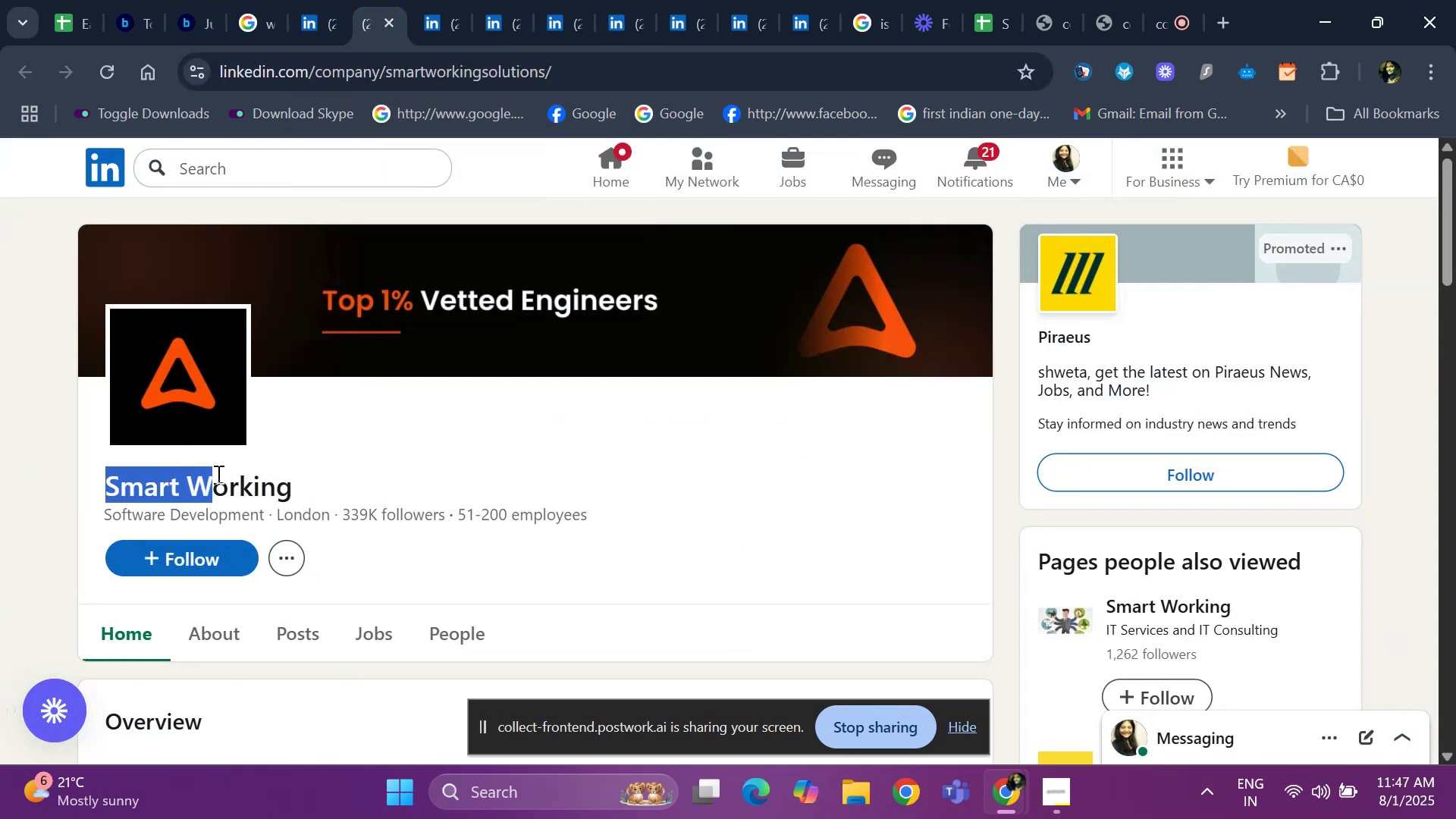 
key(Control+ControlLeft)
 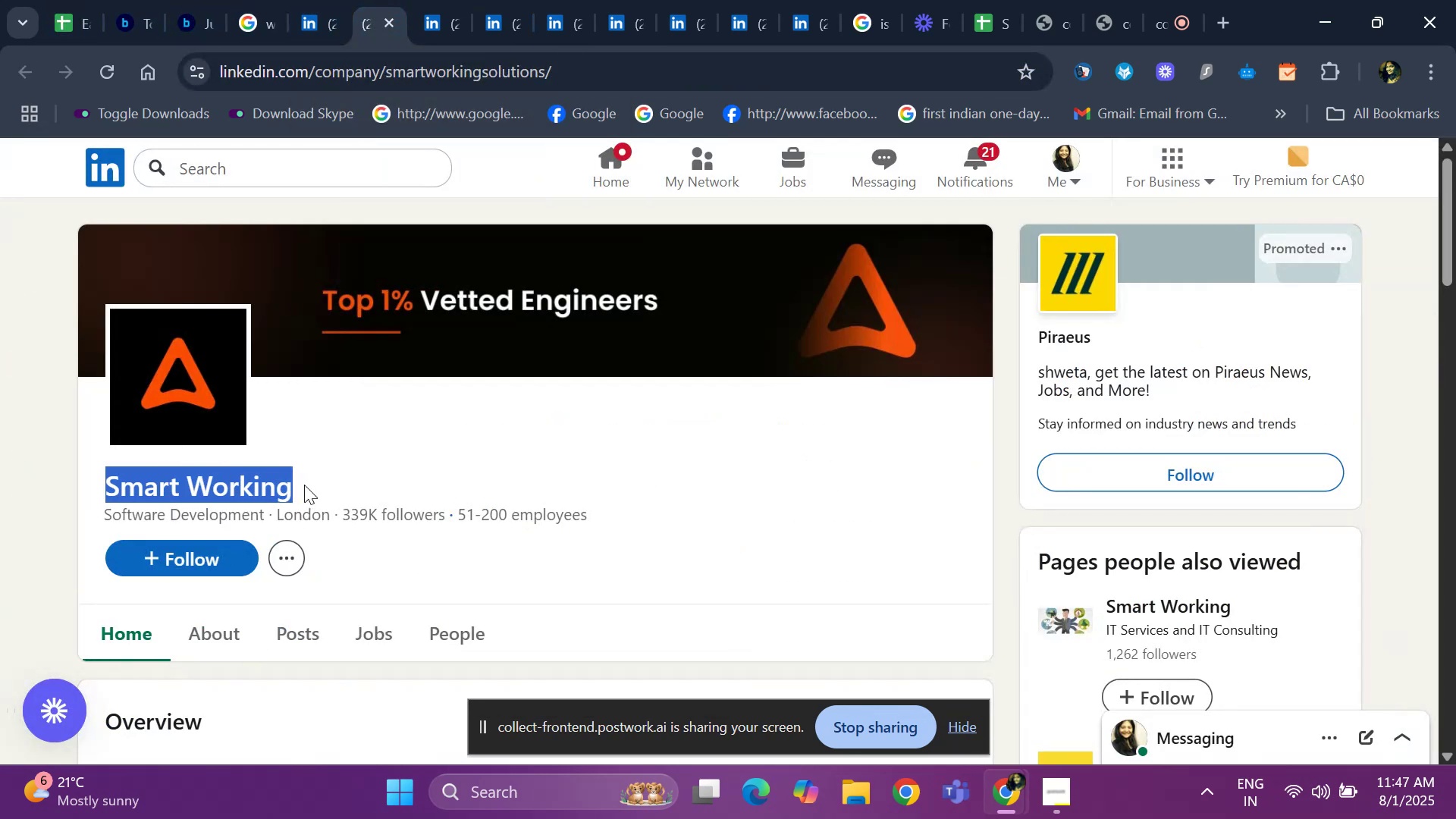 
key(Control+C)
 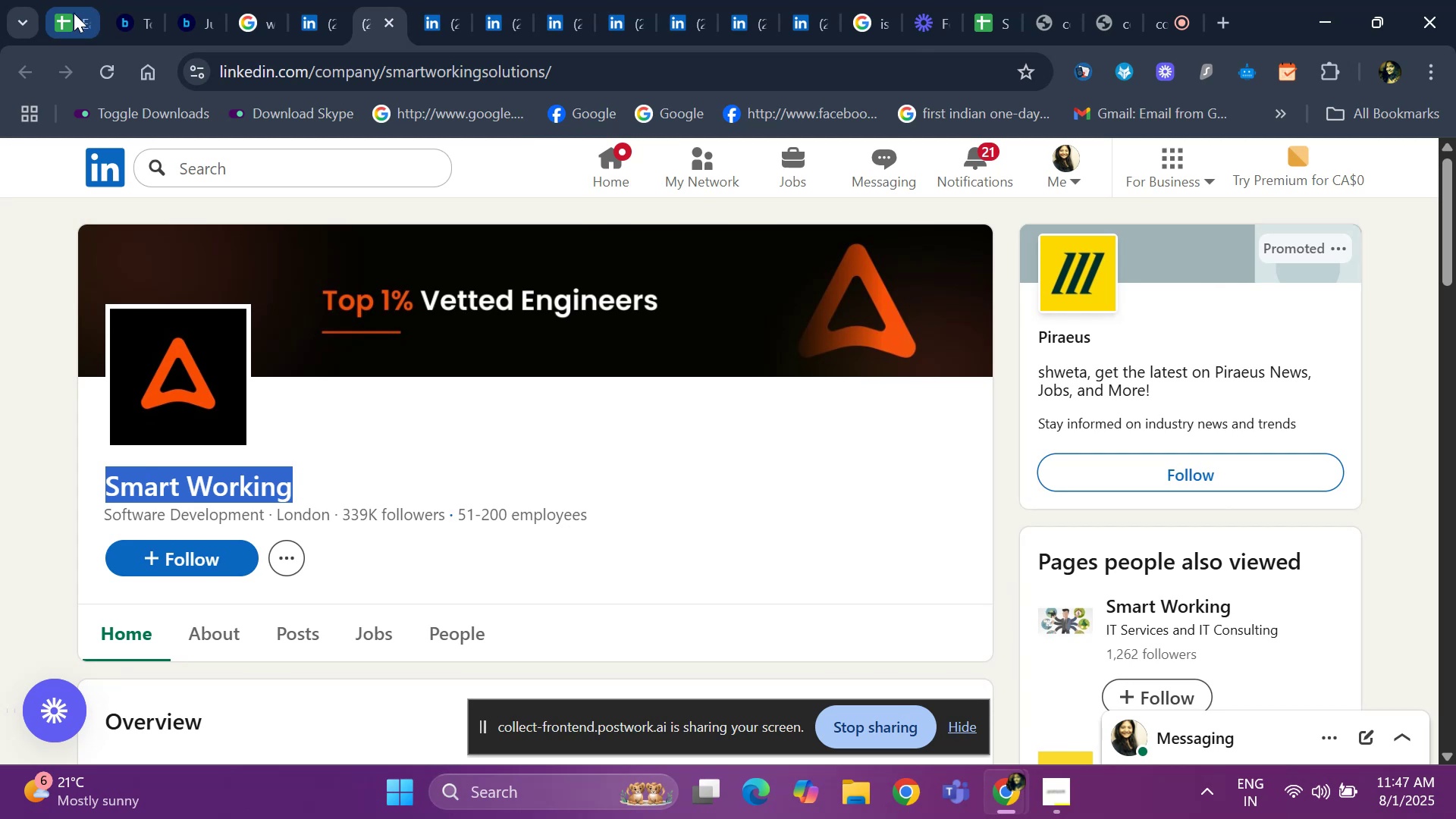 
left_click([74, 13])
 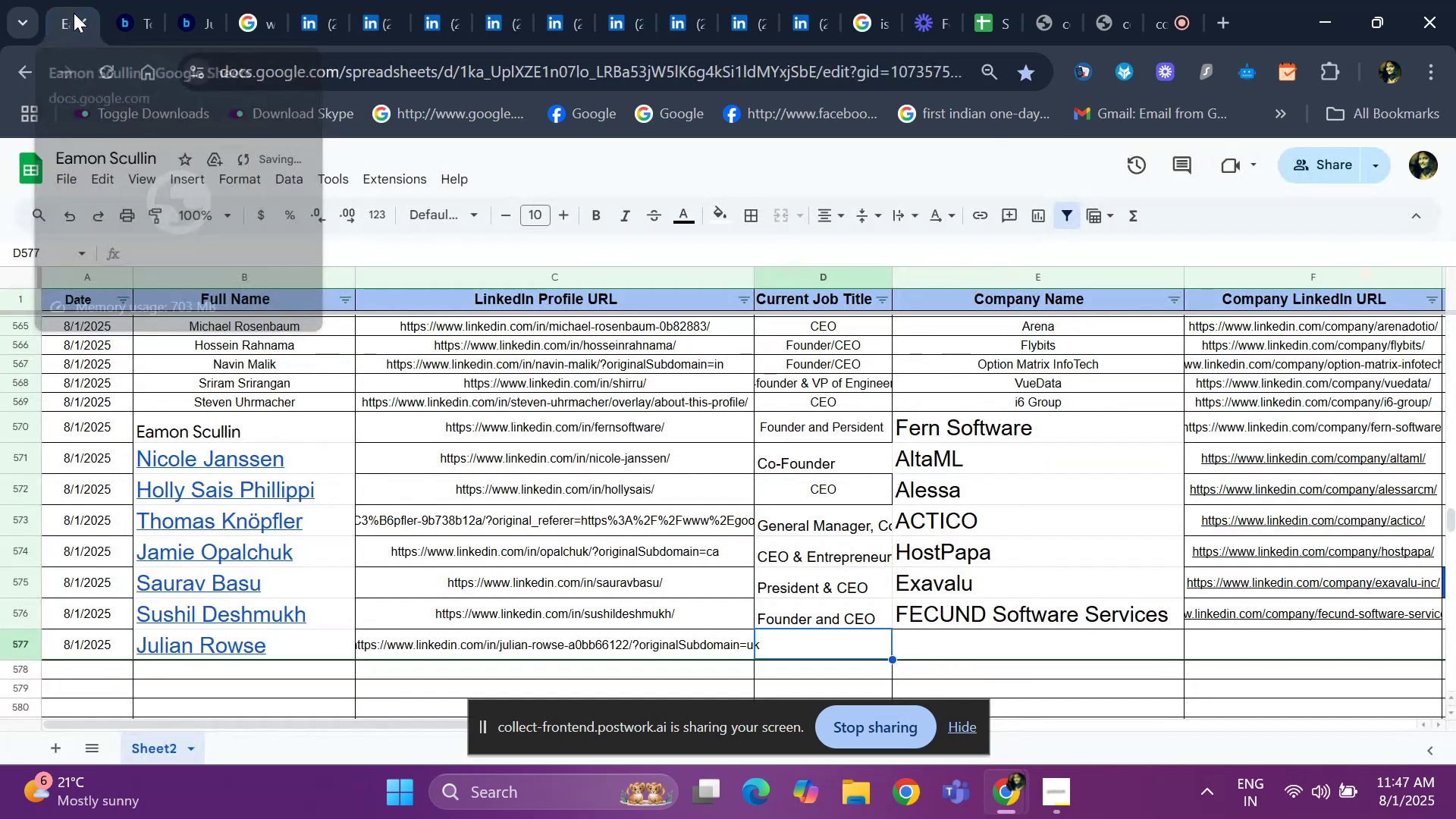 
key(Control+ControlLeft)
 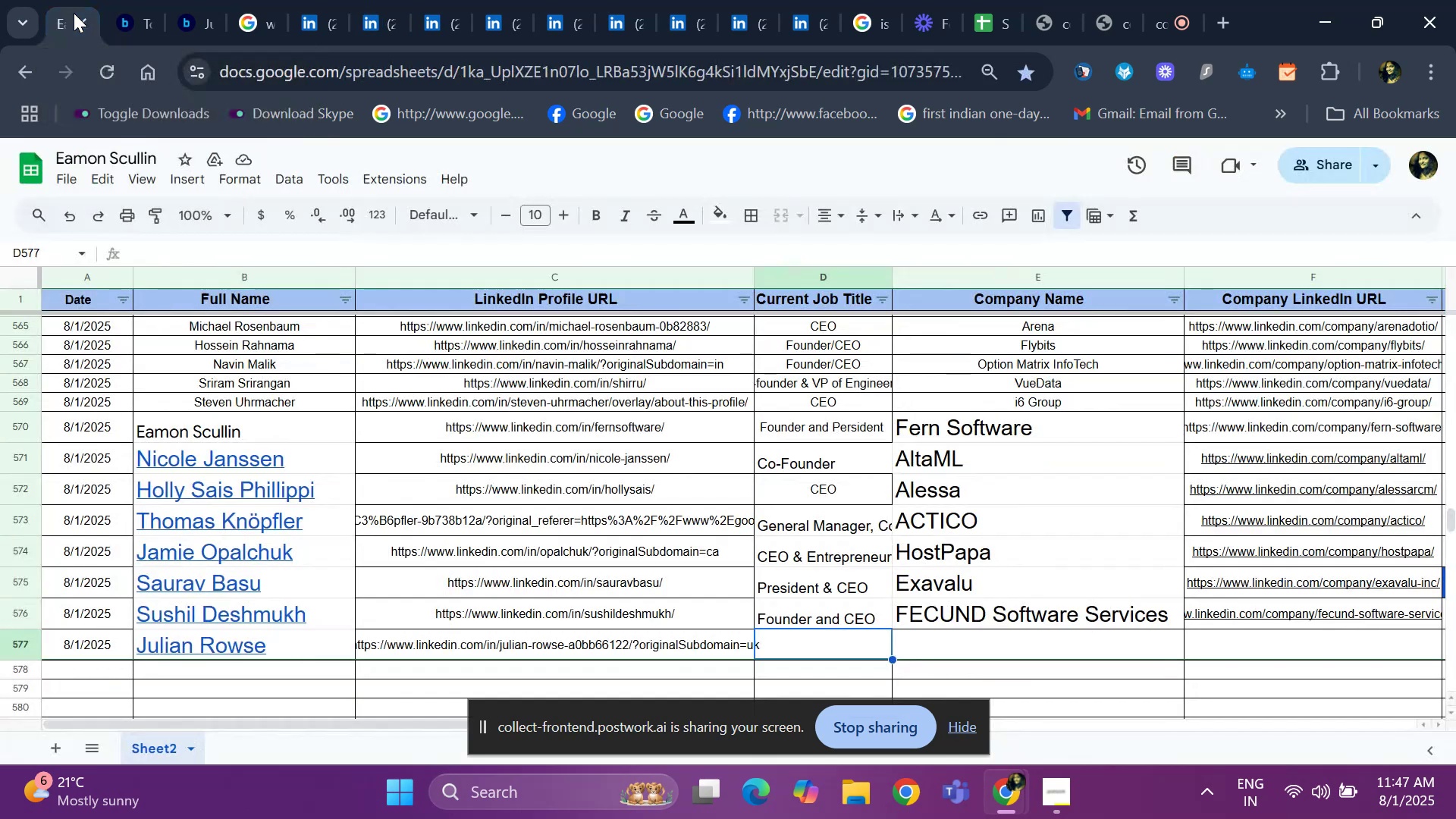 
key(Control+V)
 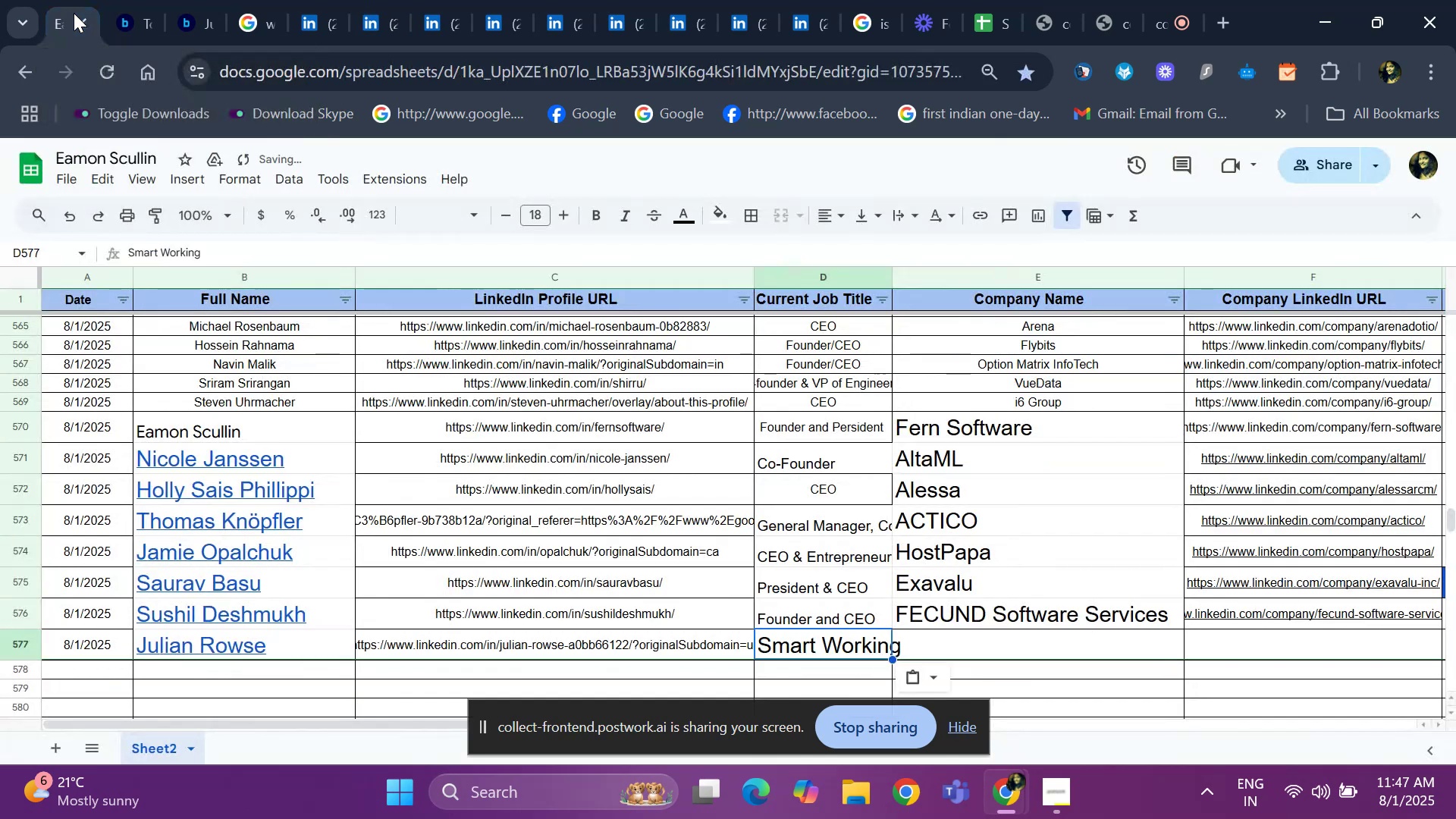 
key(Control+Z)
 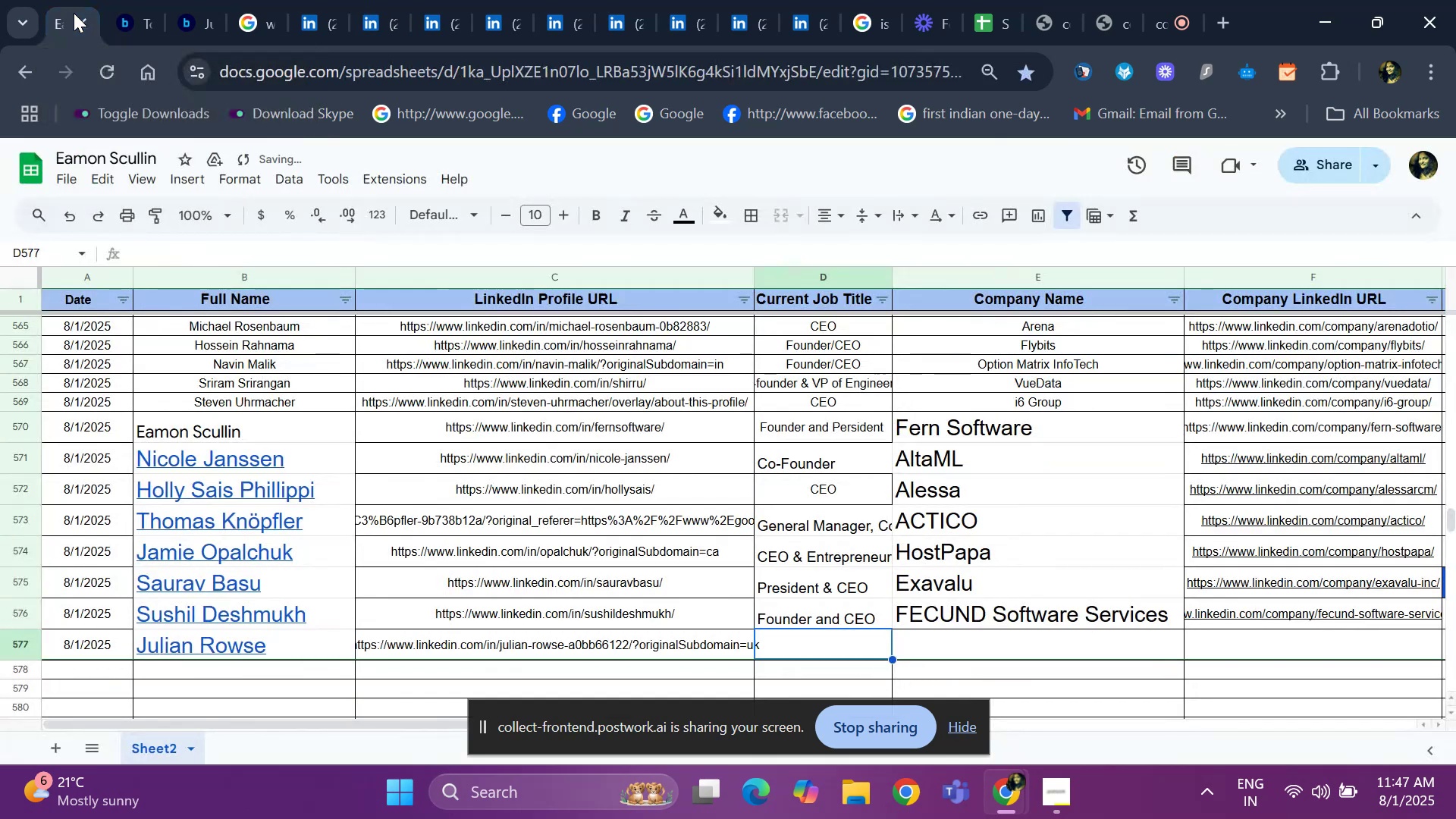 
key(ArrowRight)
 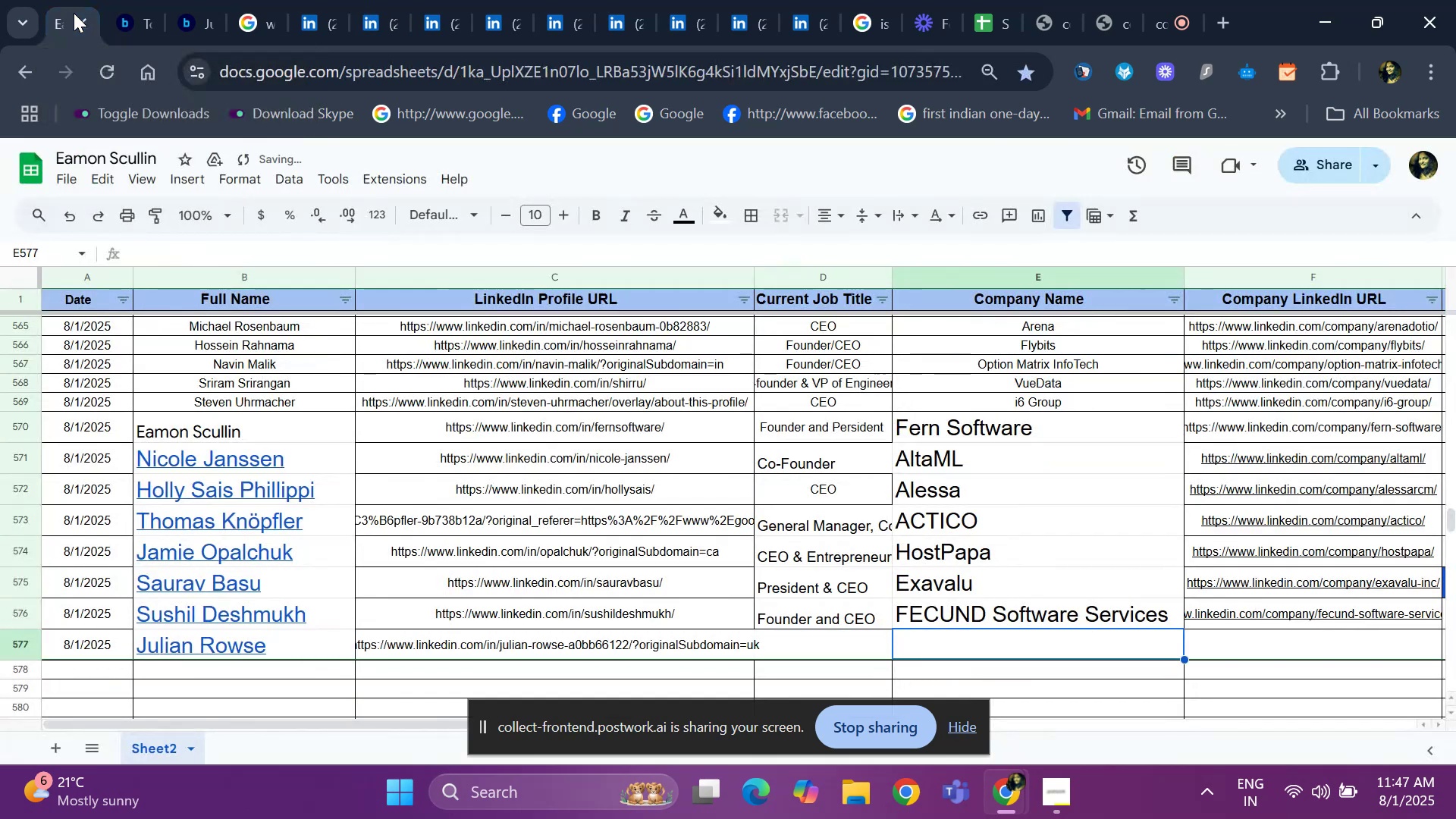 
key(Control+ControlLeft)
 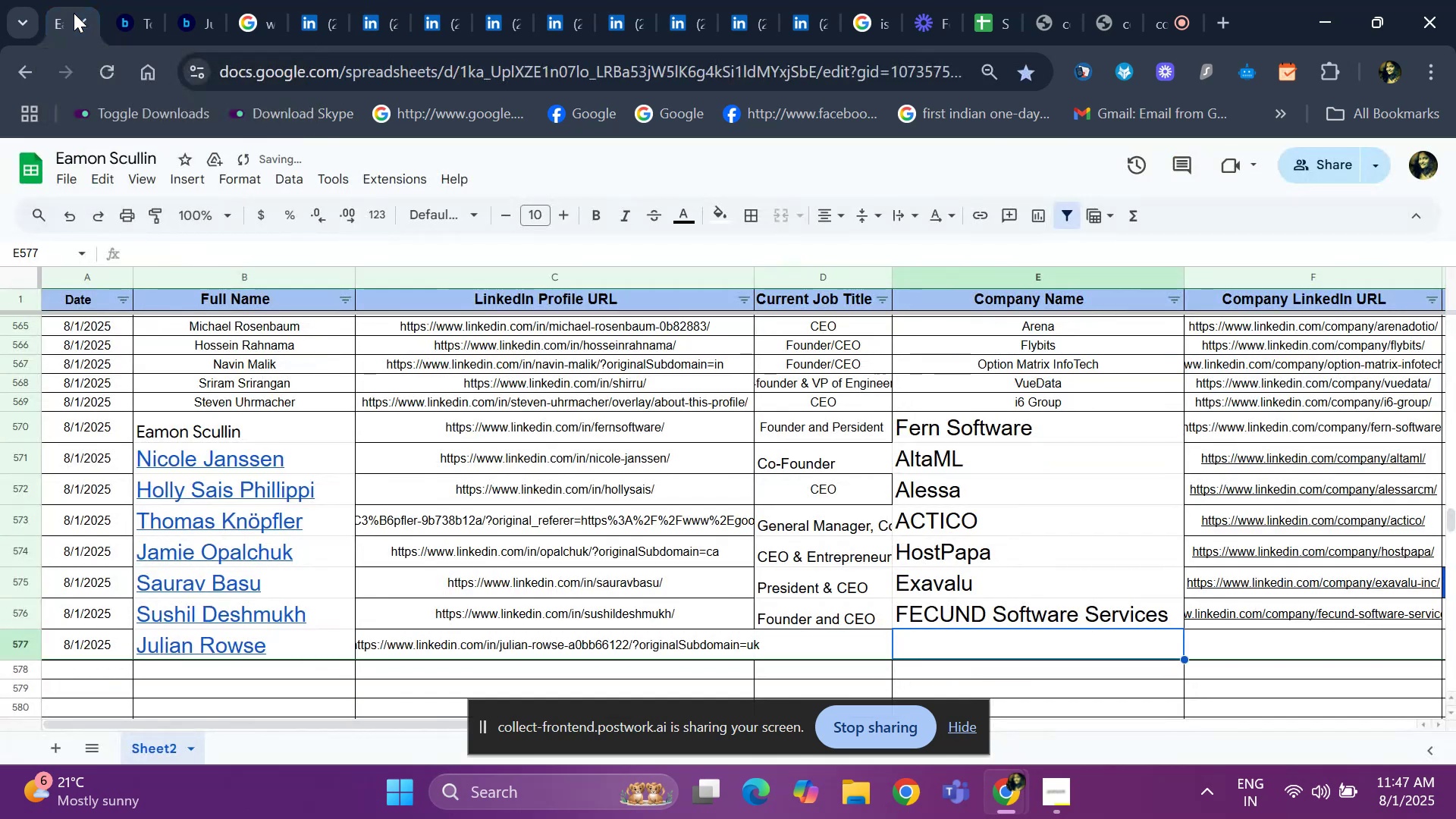 
key(Control+V)
 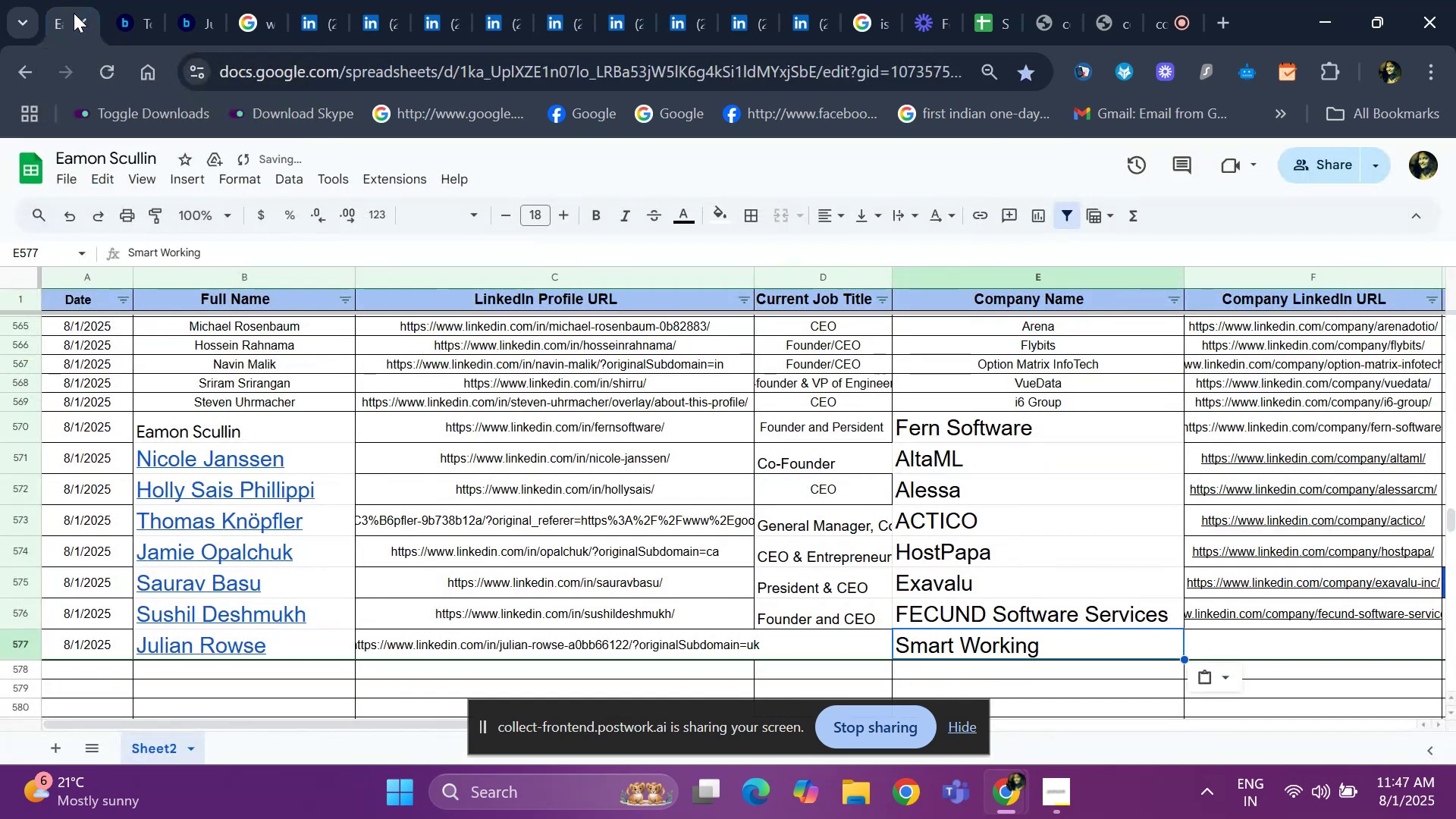 
key(ArrowLeft)
 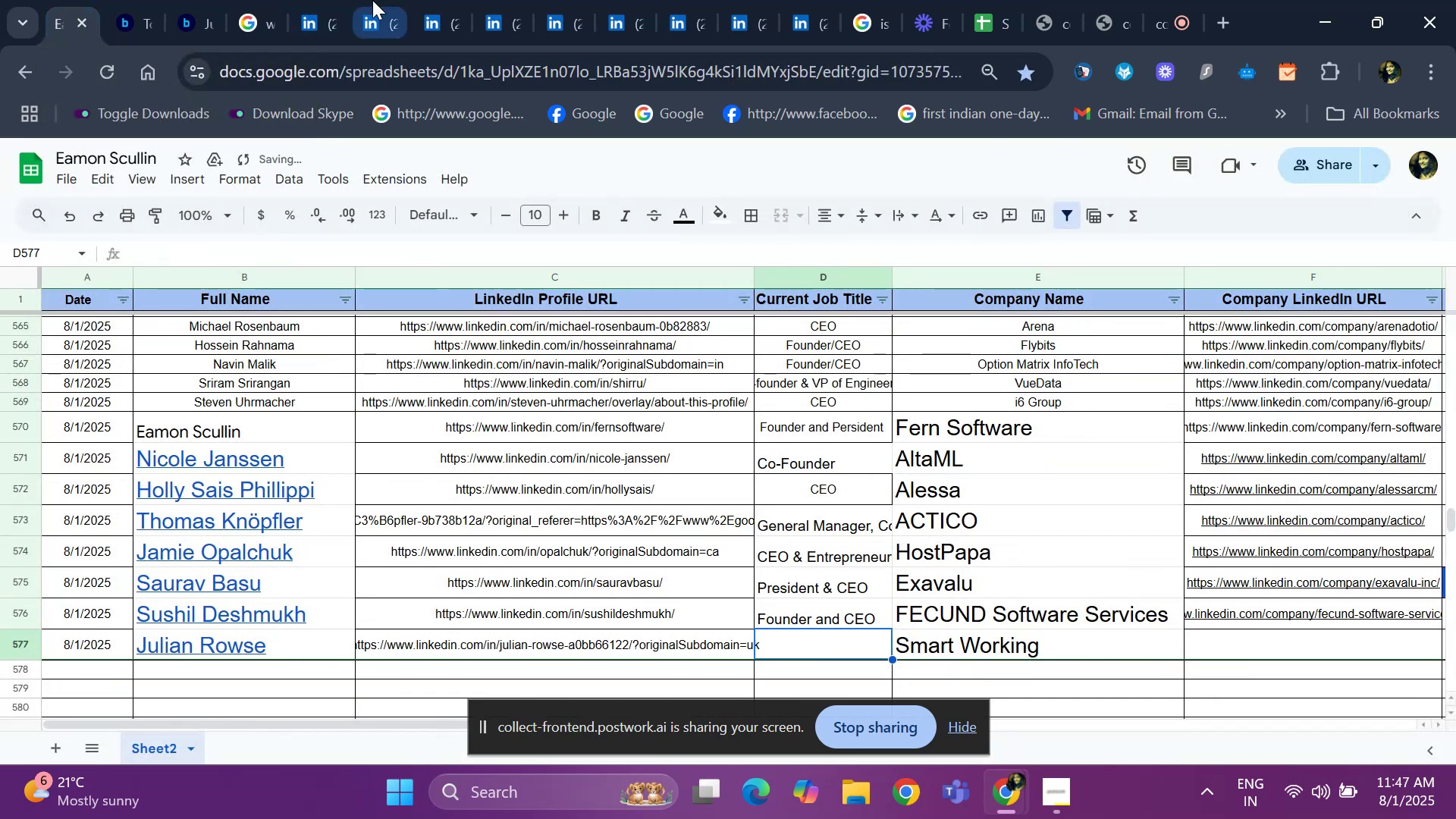 
left_click([372, 0])
 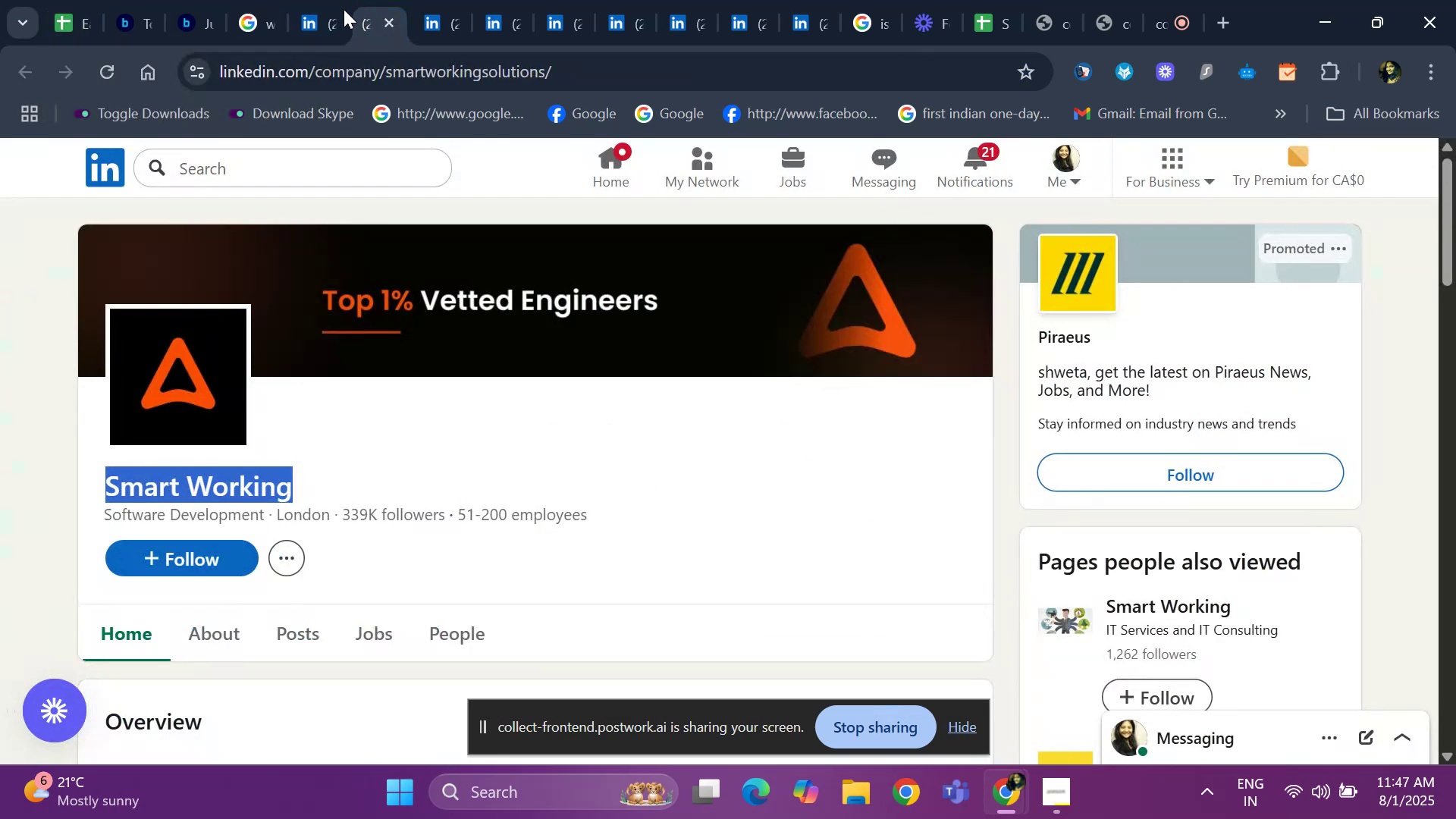 
left_click([312, 20])
 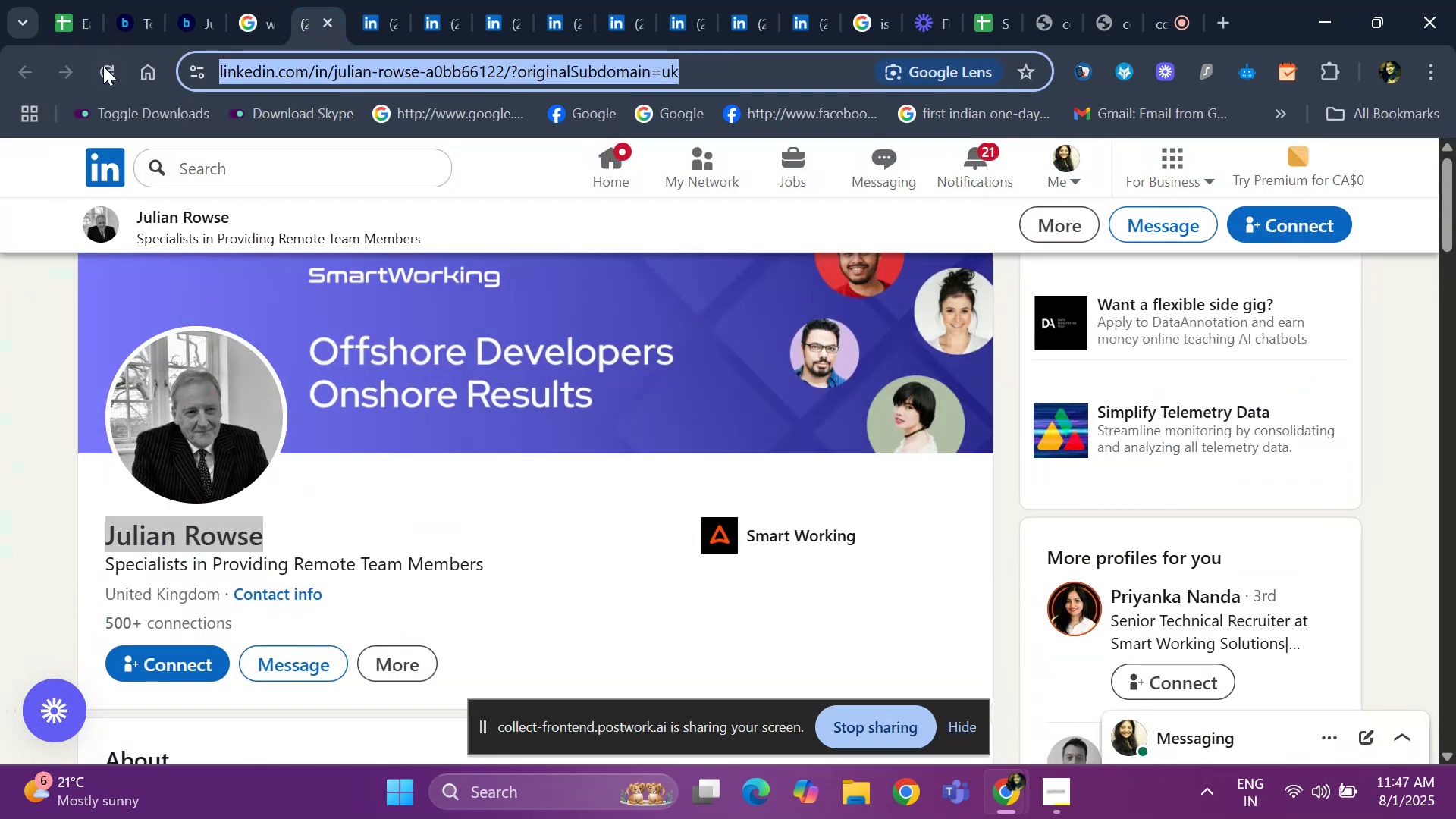 
left_click([76, 29])
 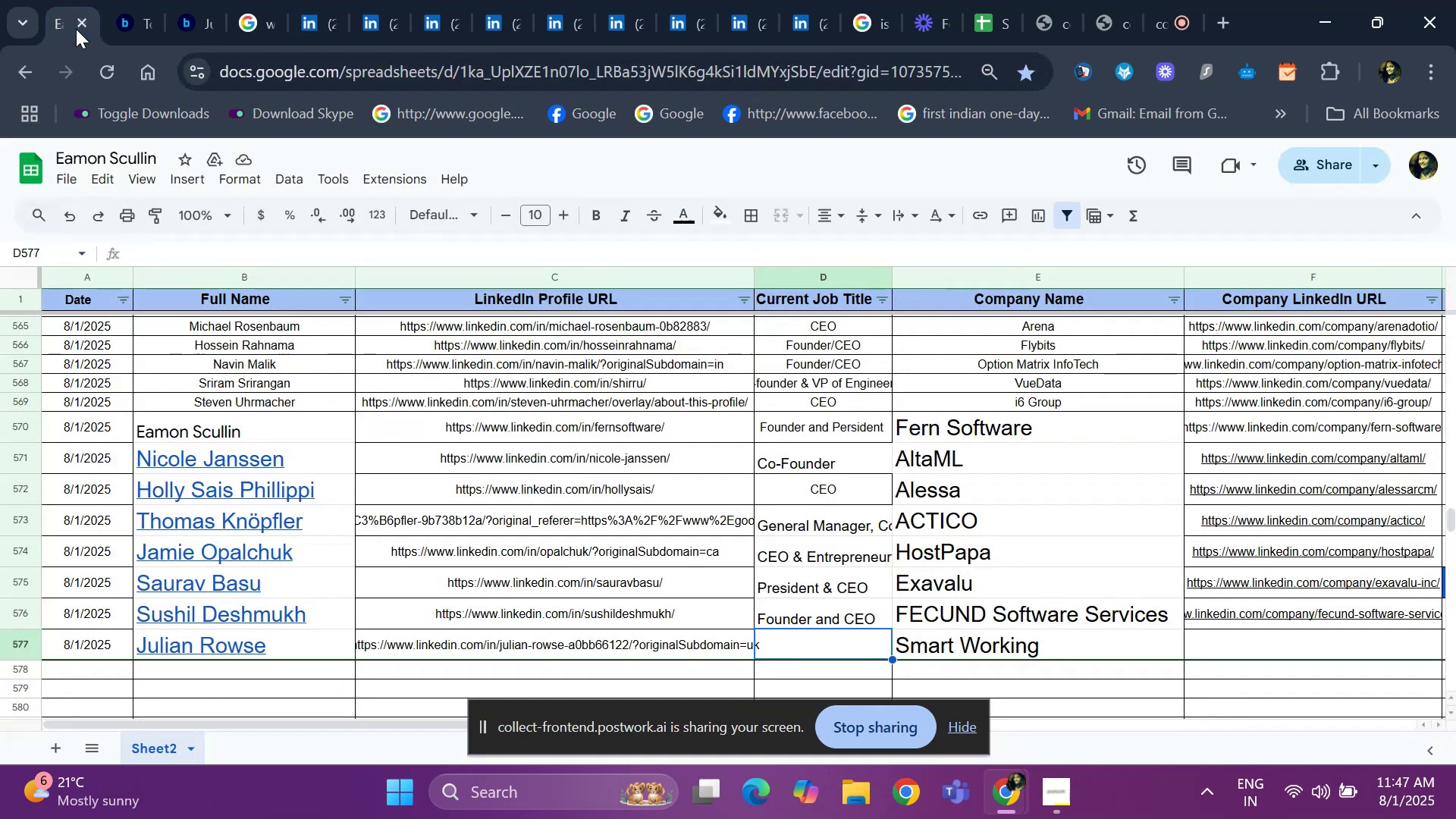 
key(ArrowDown)
 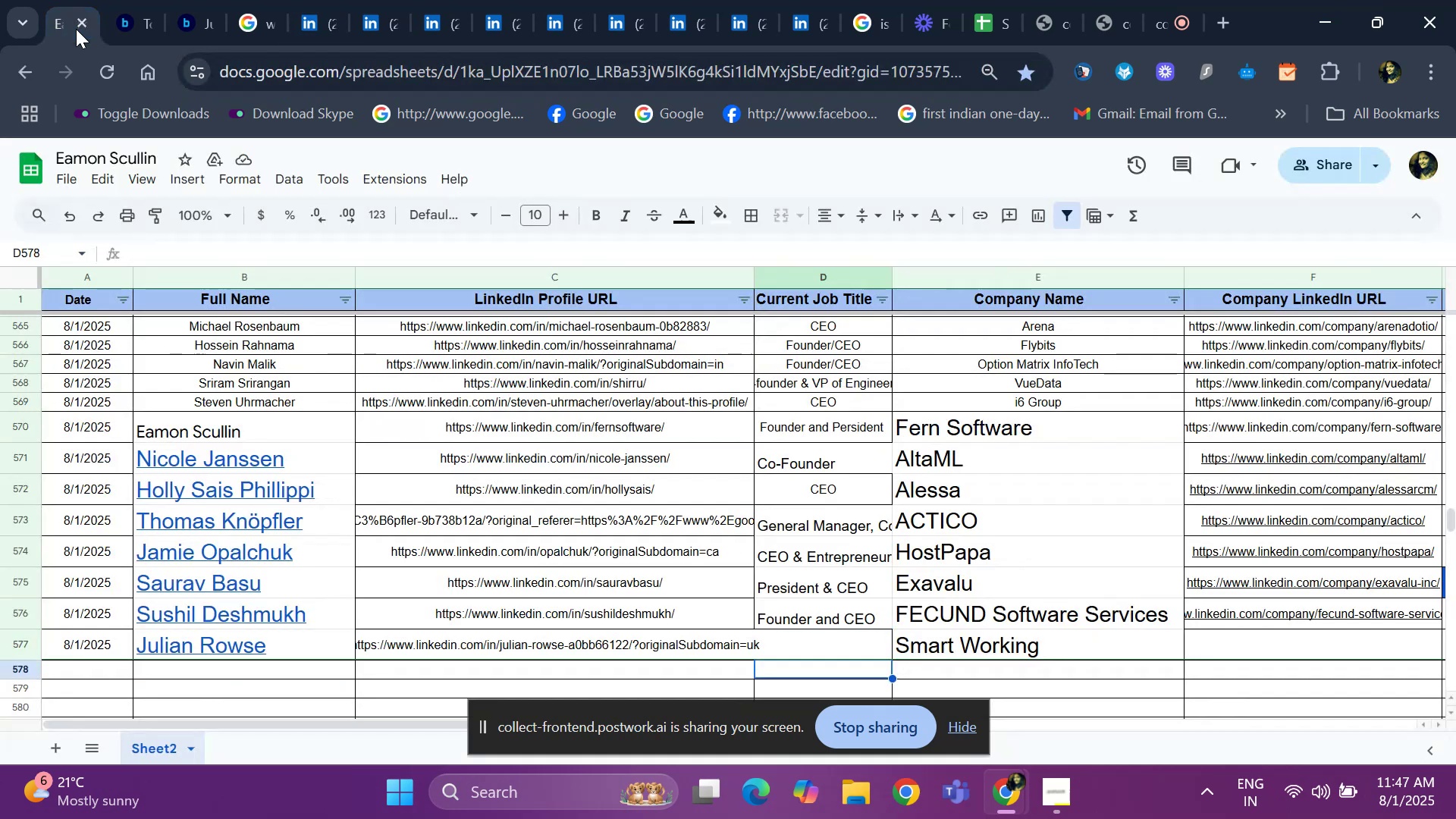 
key(ArrowDown)
 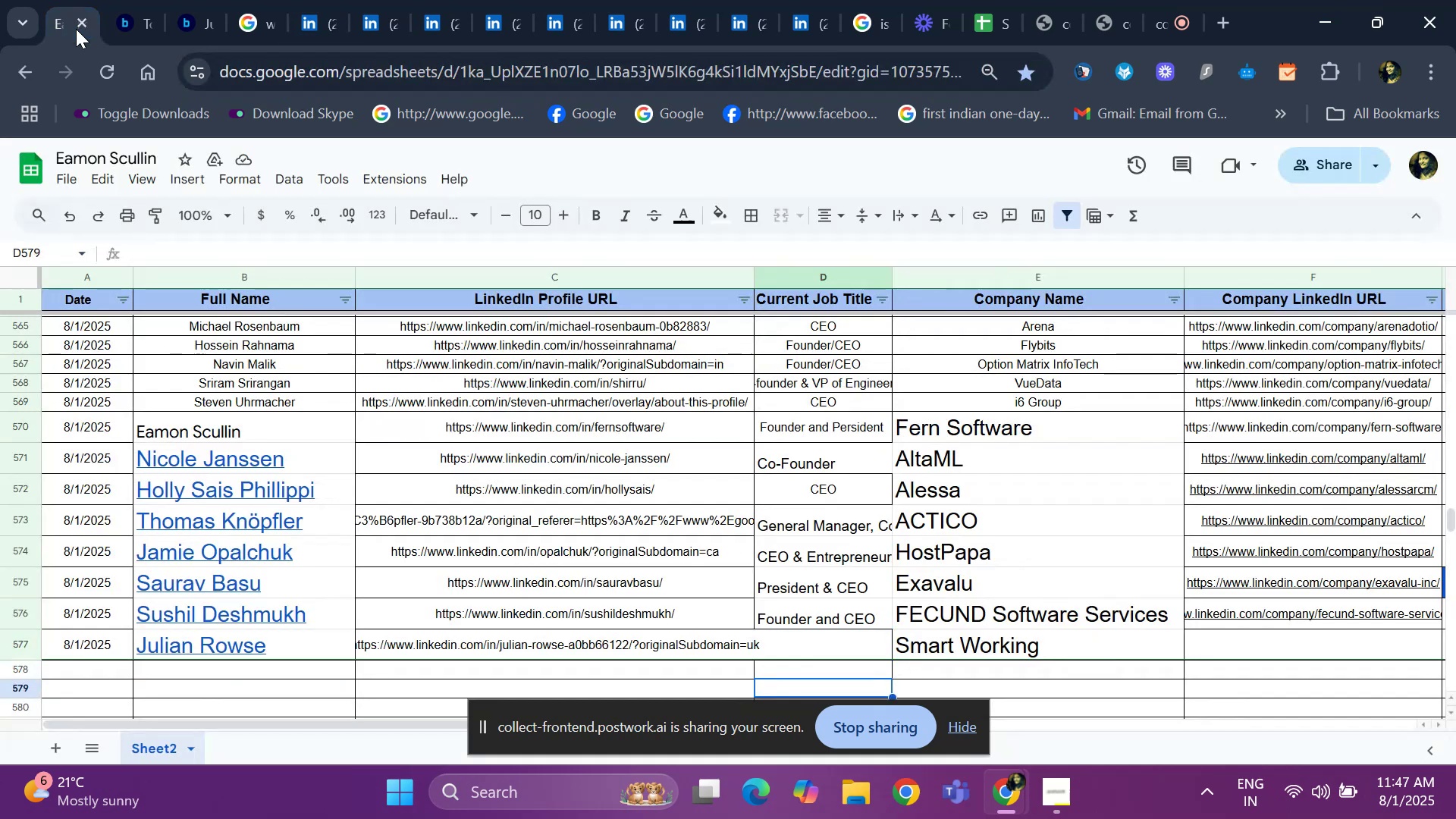 
key(ArrowDown)
 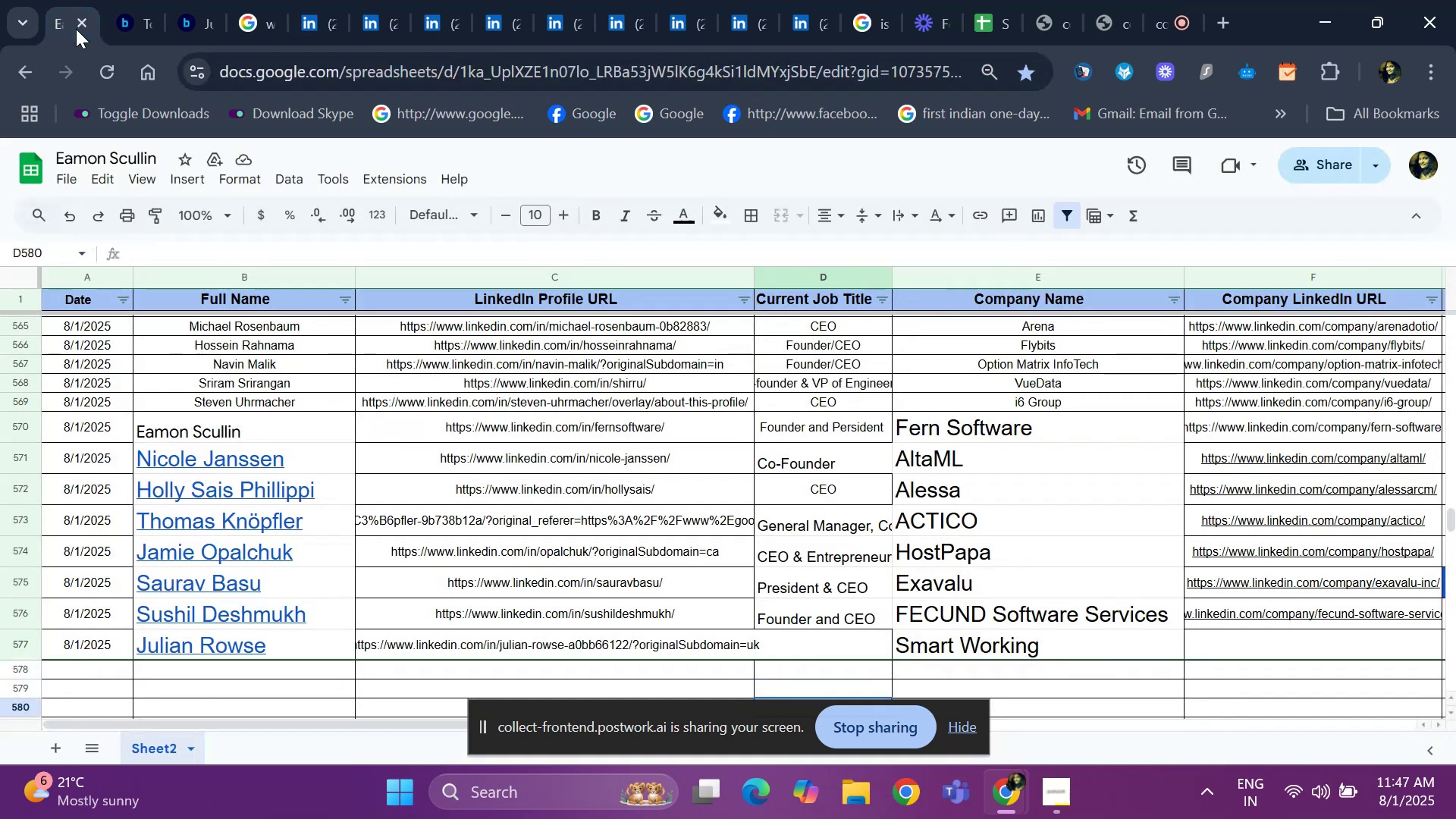 
key(ArrowUp)
 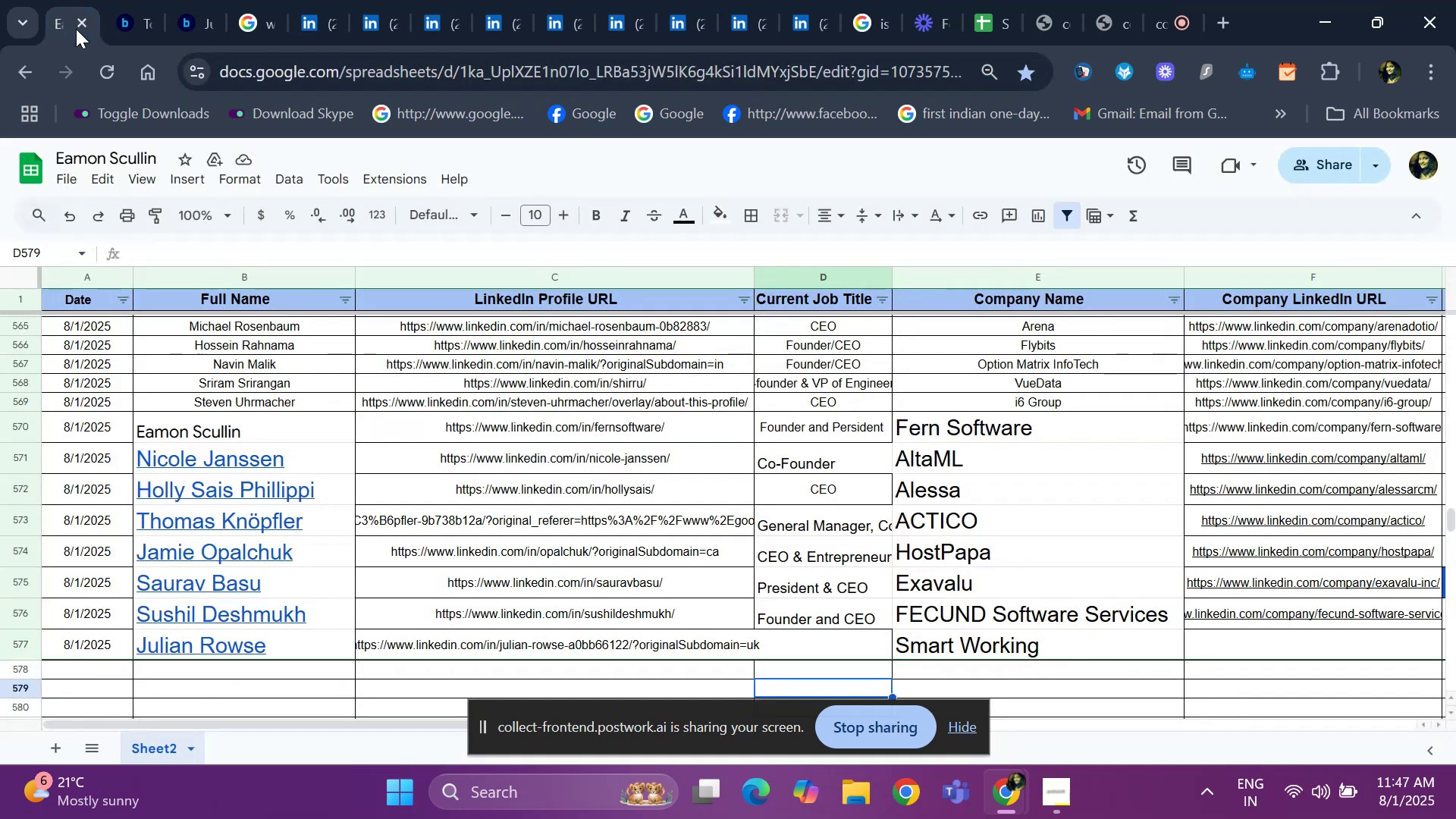 
key(ArrowUp)
 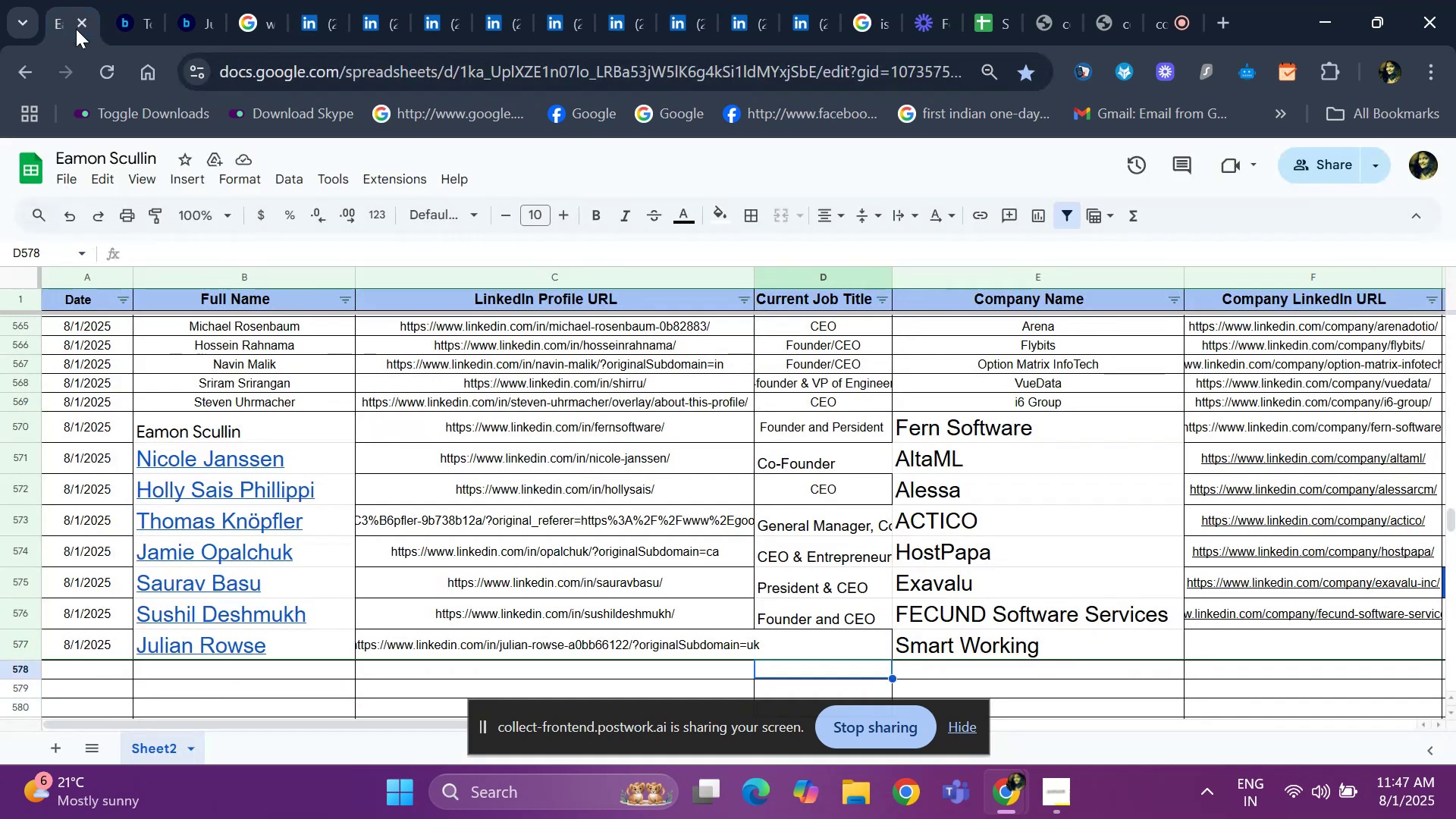 
key(ArrowUp)
 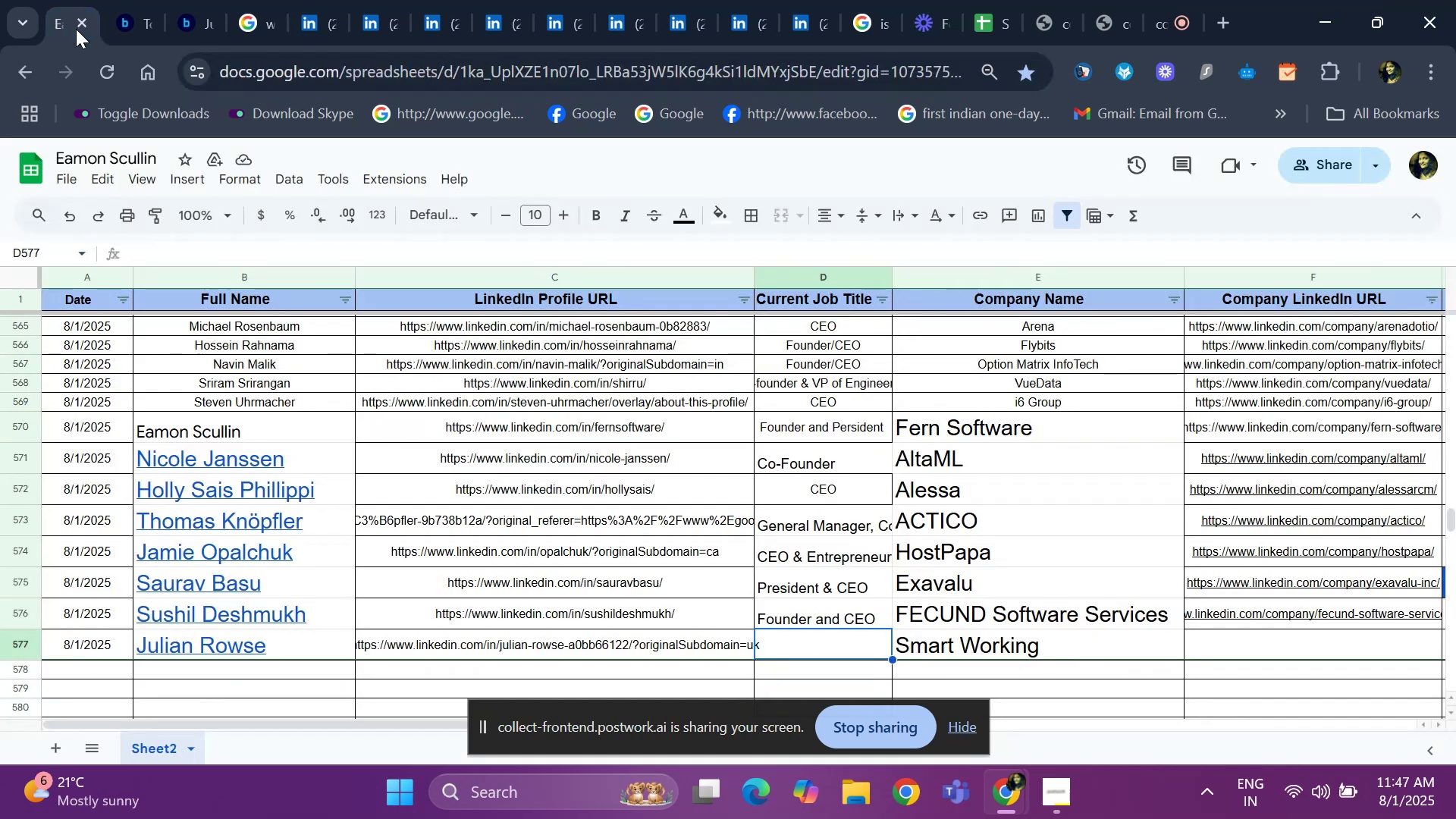 
key(ArrowRight)
 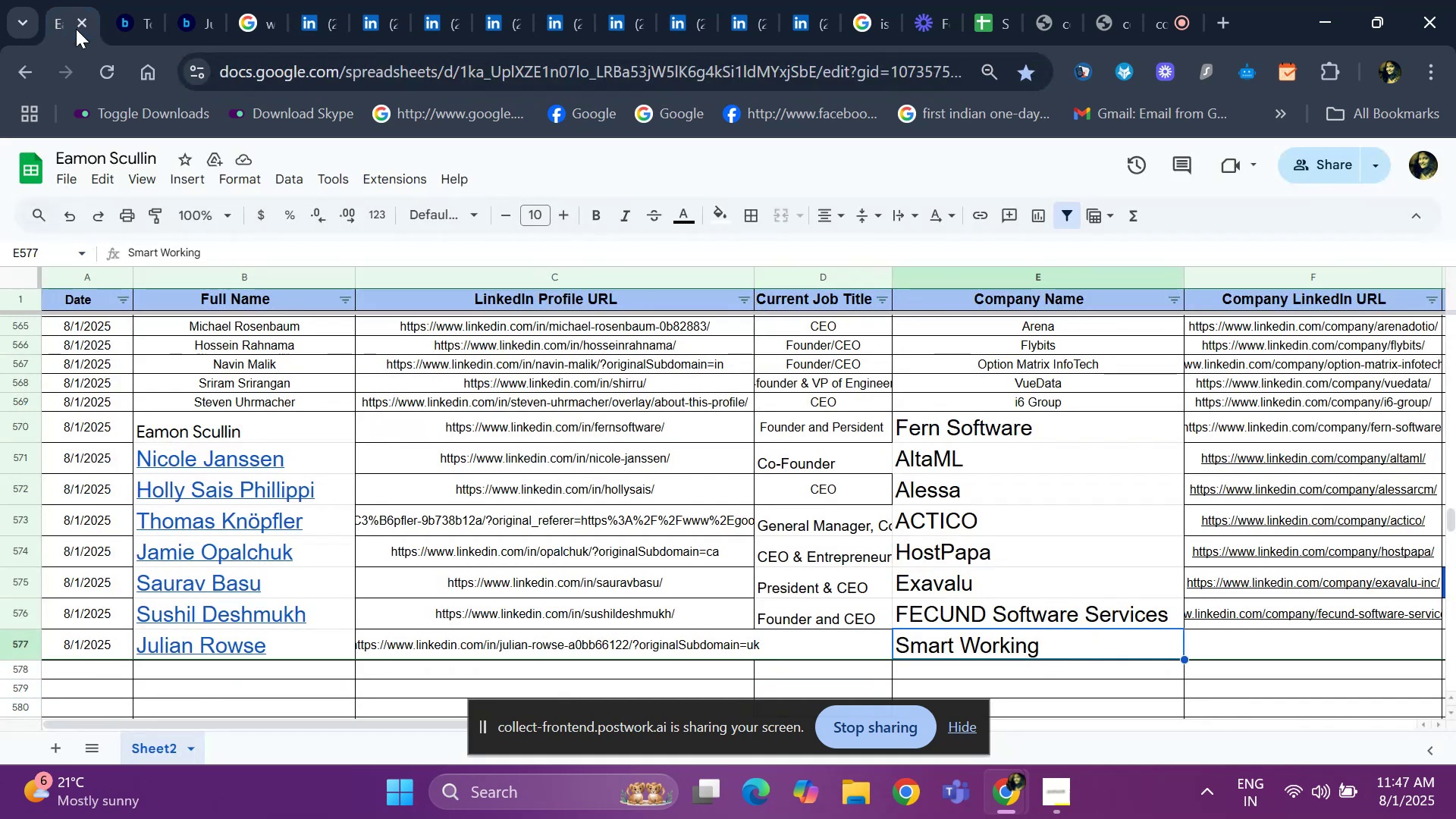 
key(ArrowRight)
 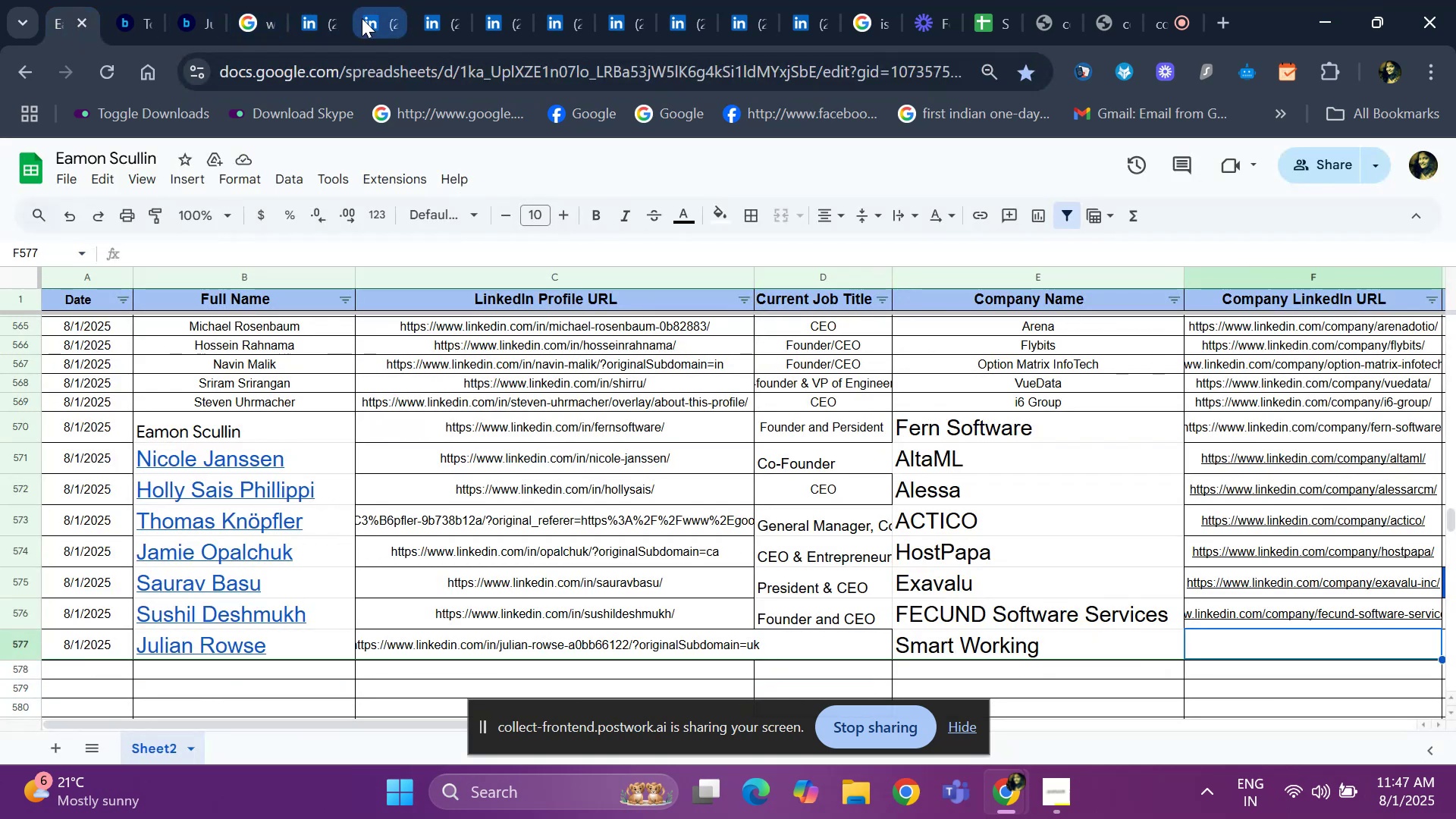 
left_click([372, 19])
 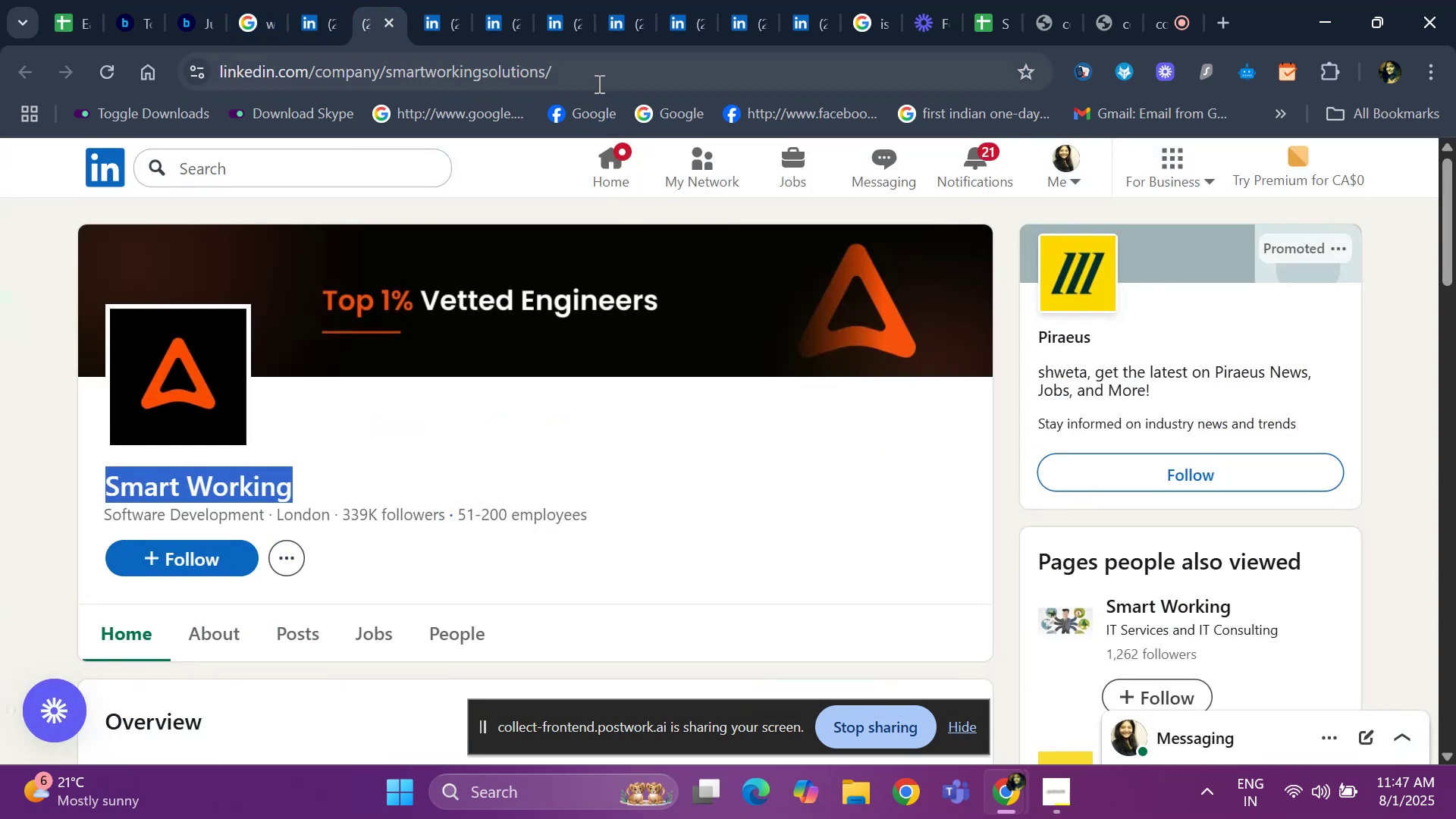 
left_click([598, 83])
 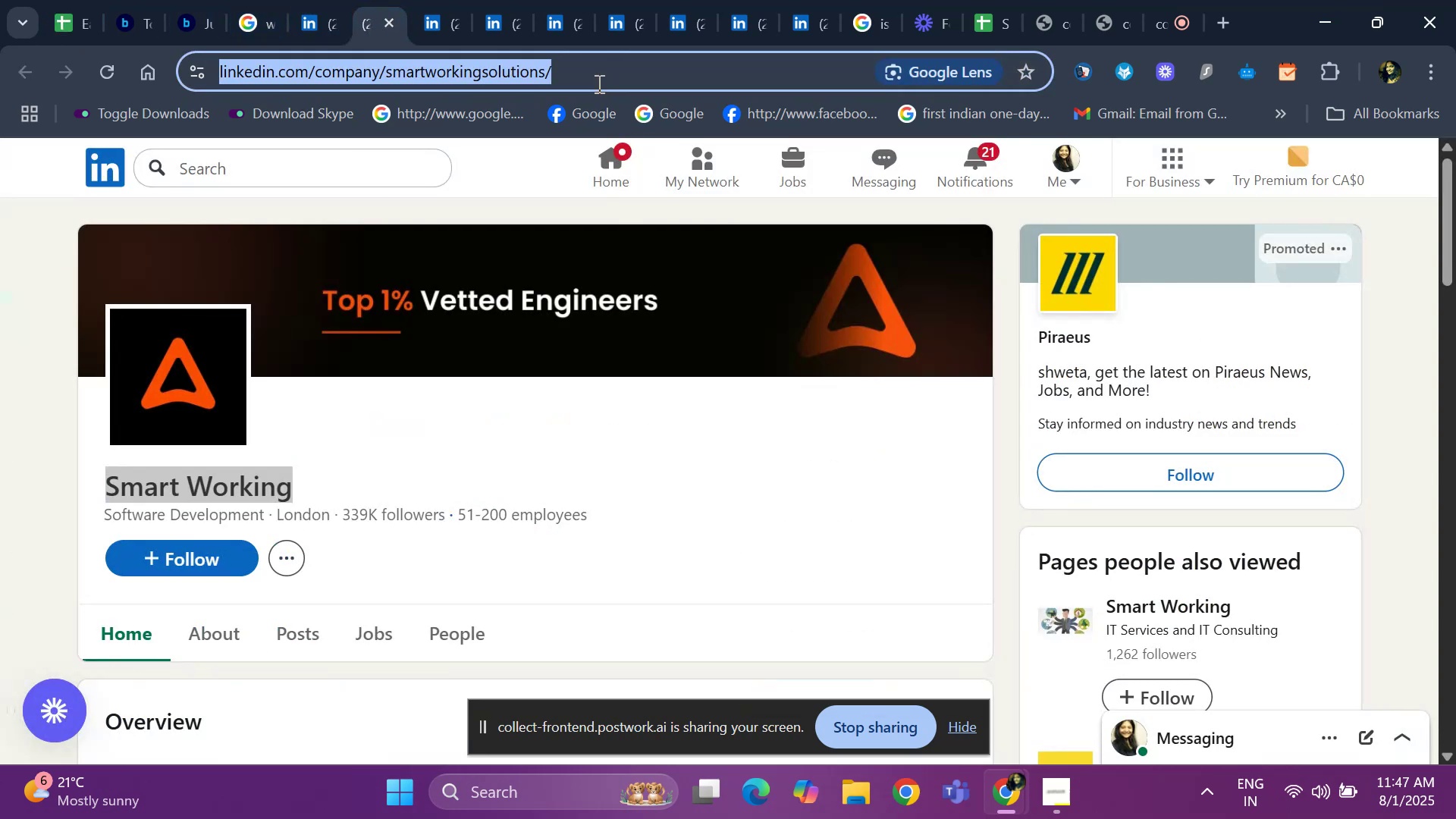 
key(Control+C)
 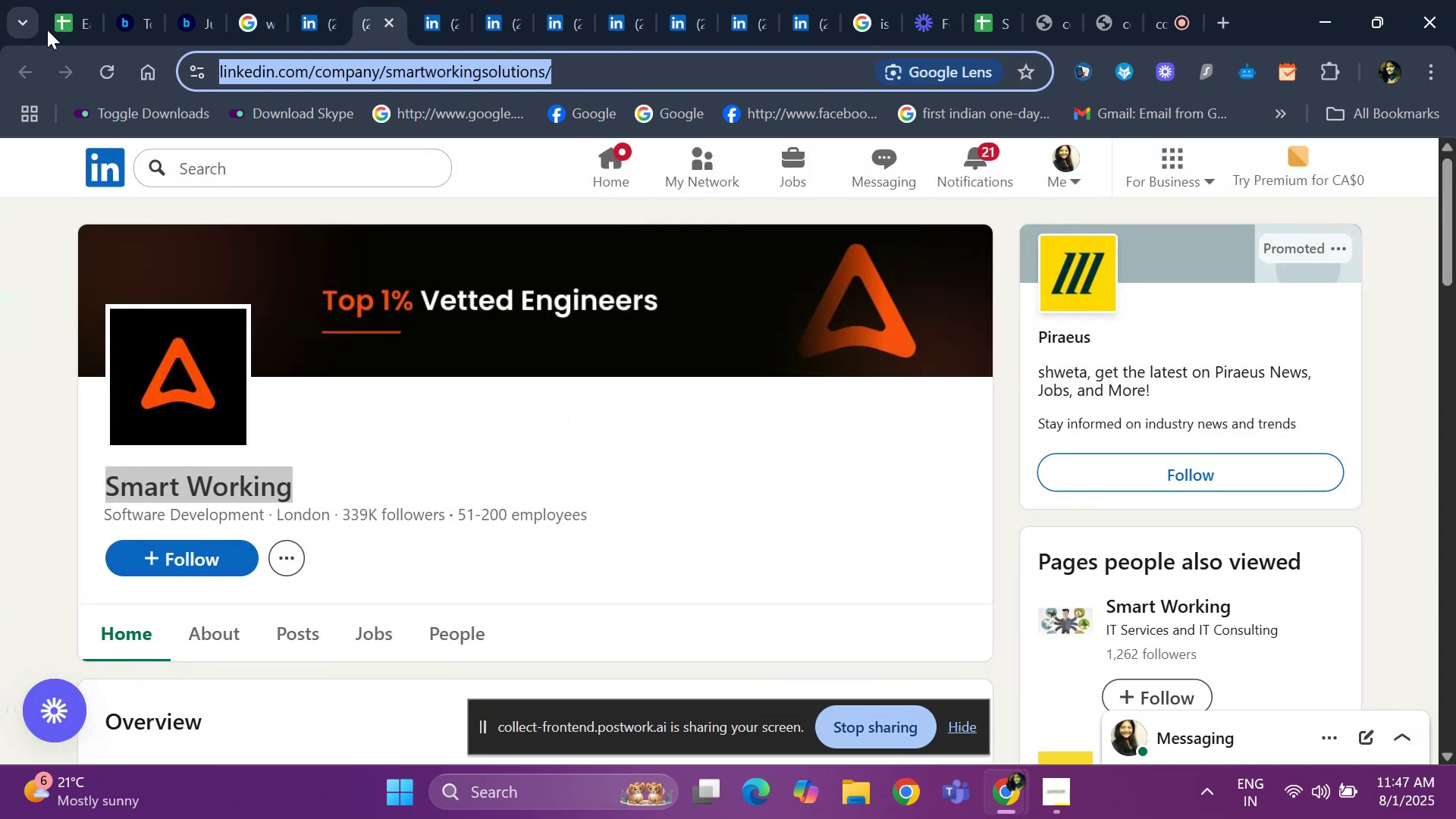 
left_click([74, 33])
 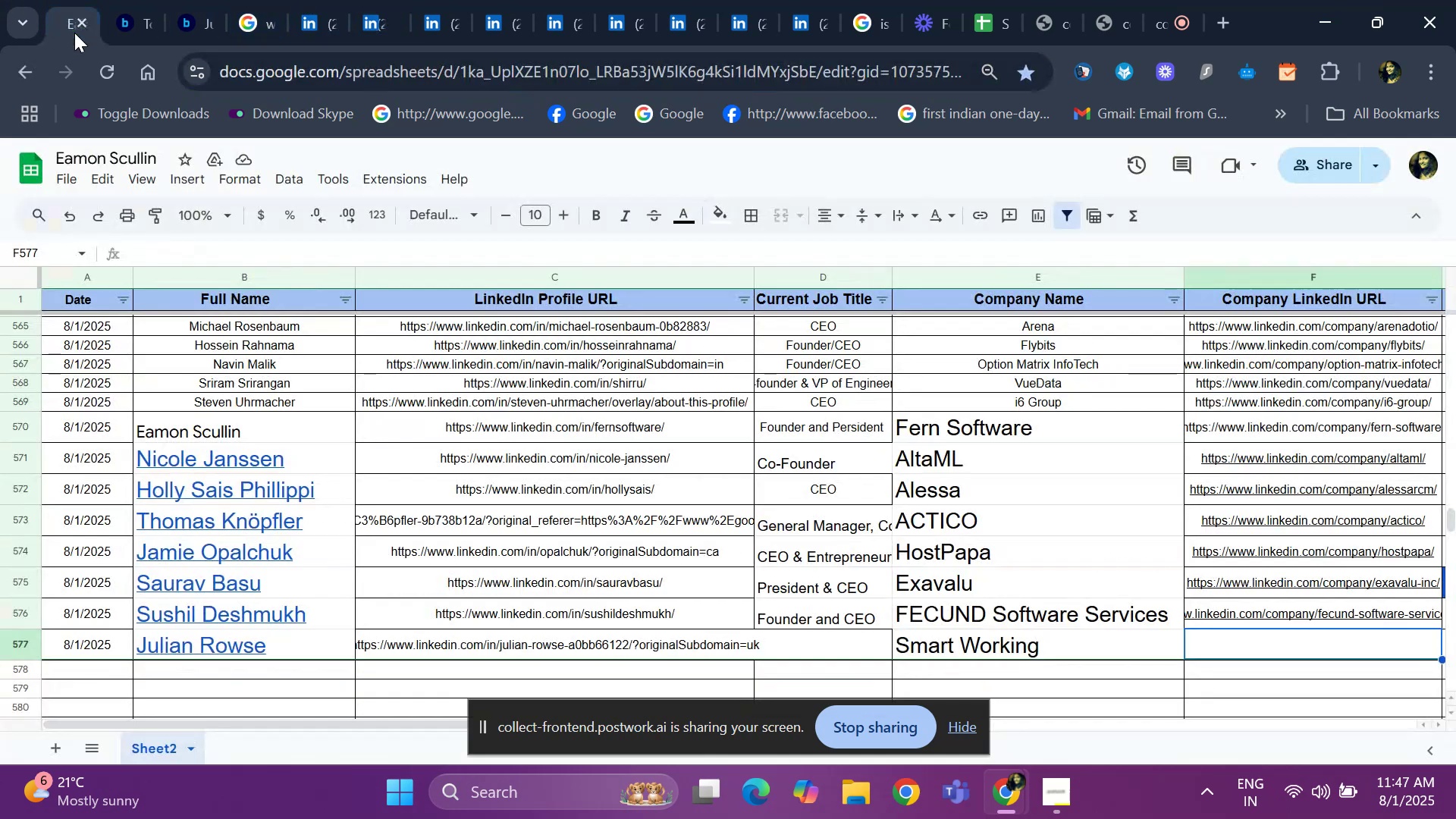 
key(Control+ControlLeft)
 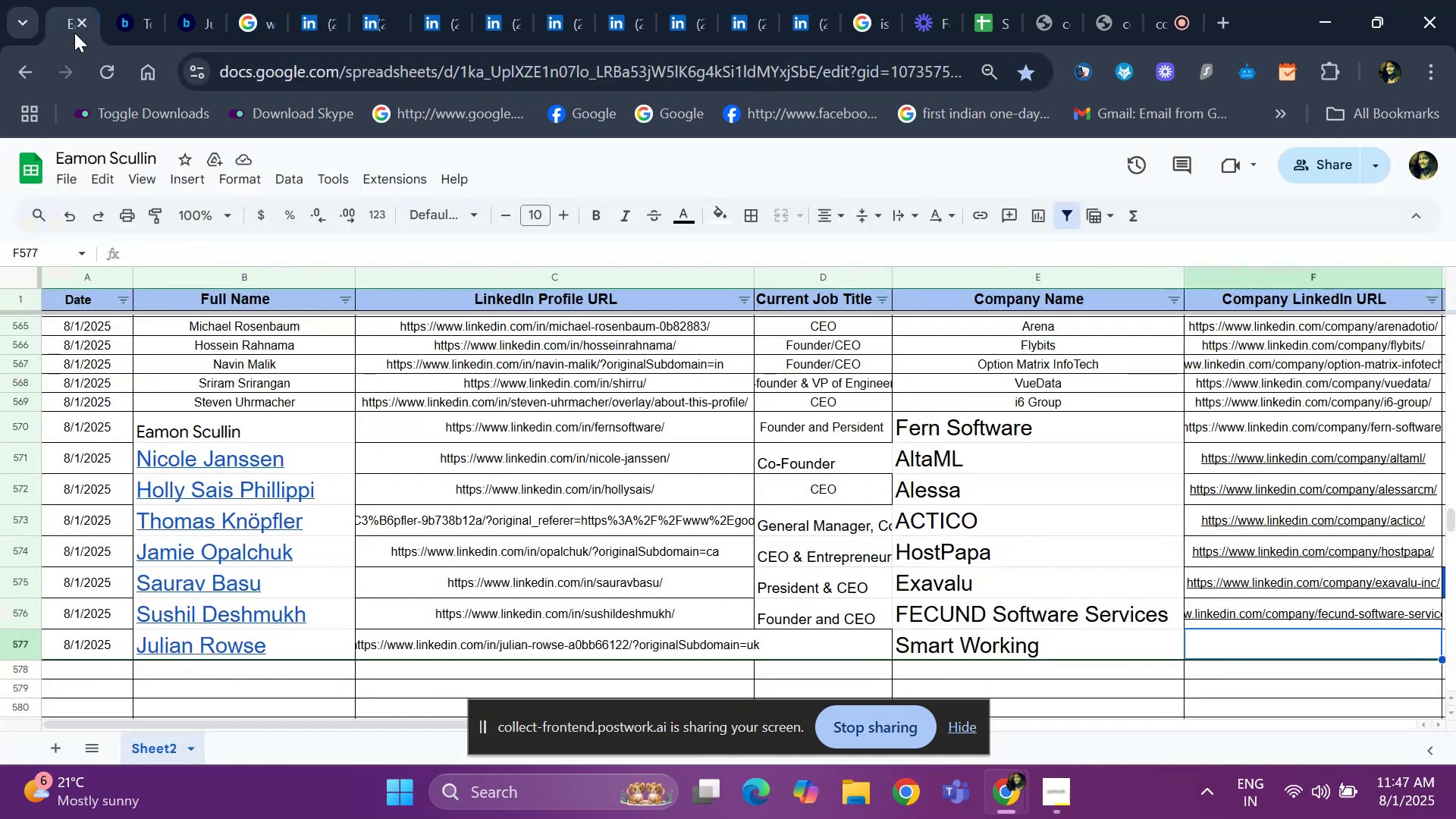 
key(Control+V)
 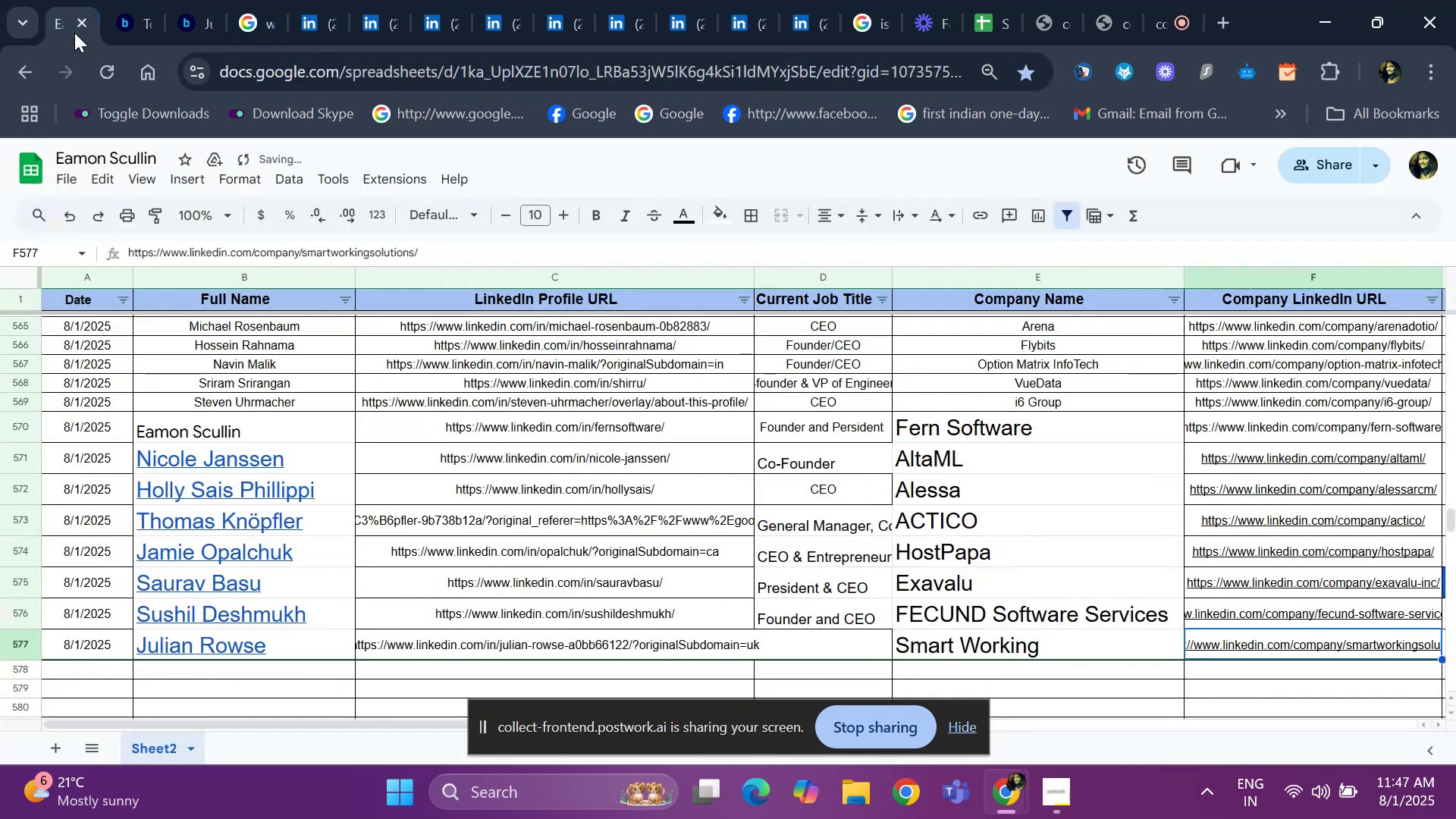 
key(ArrowRight)
 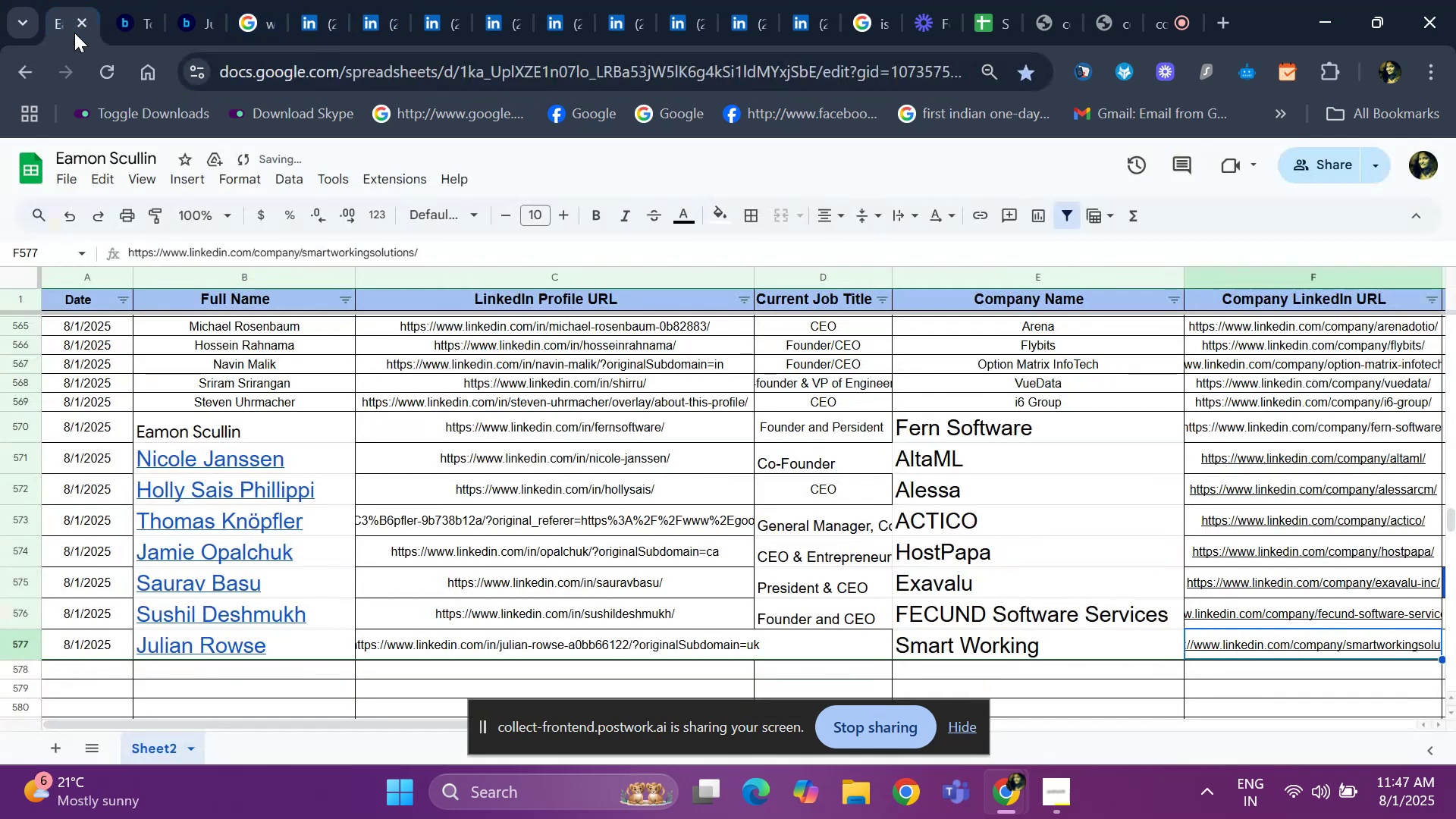 
key(ArrowRight)
 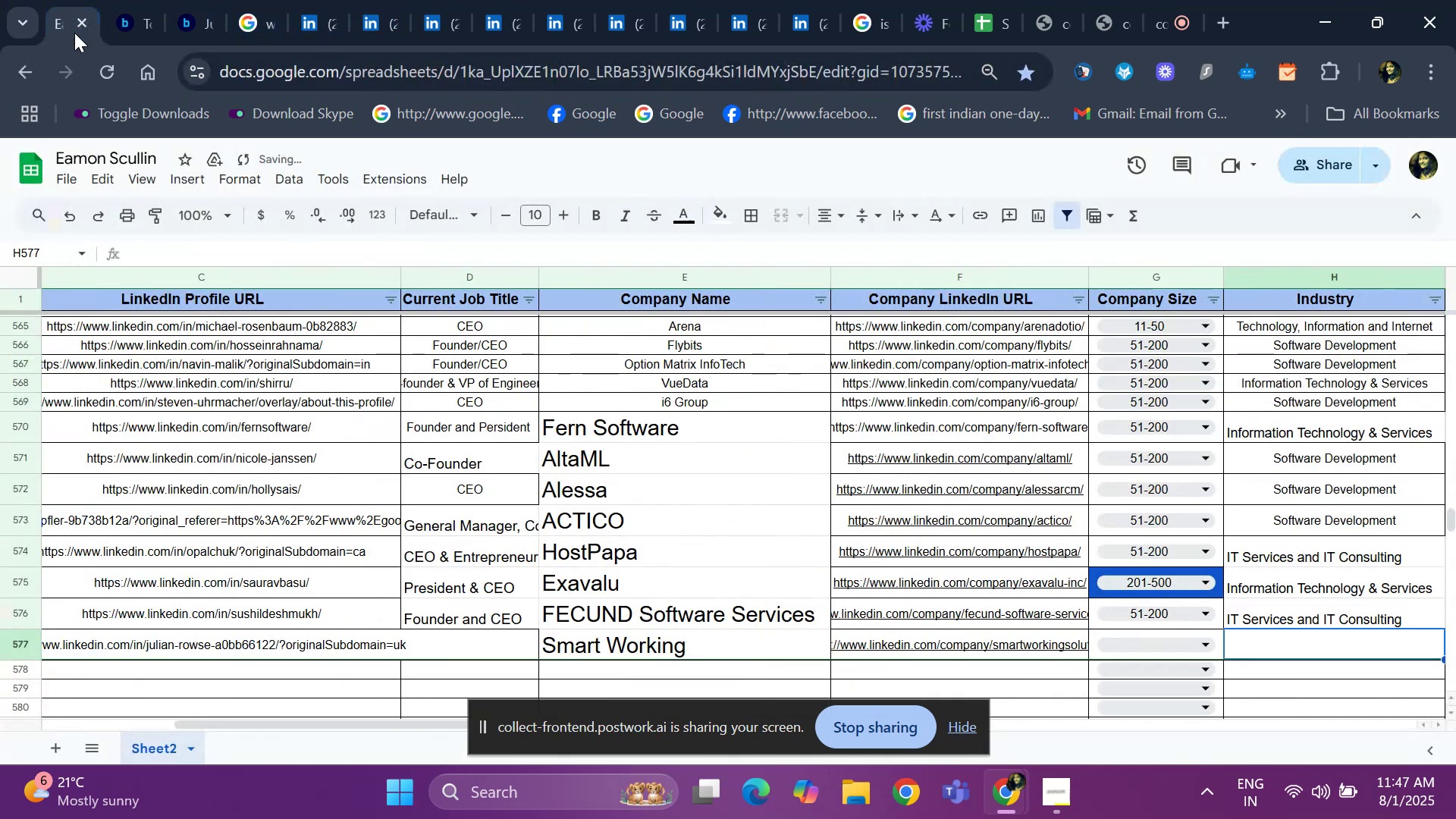 
key(ArrowRight)
 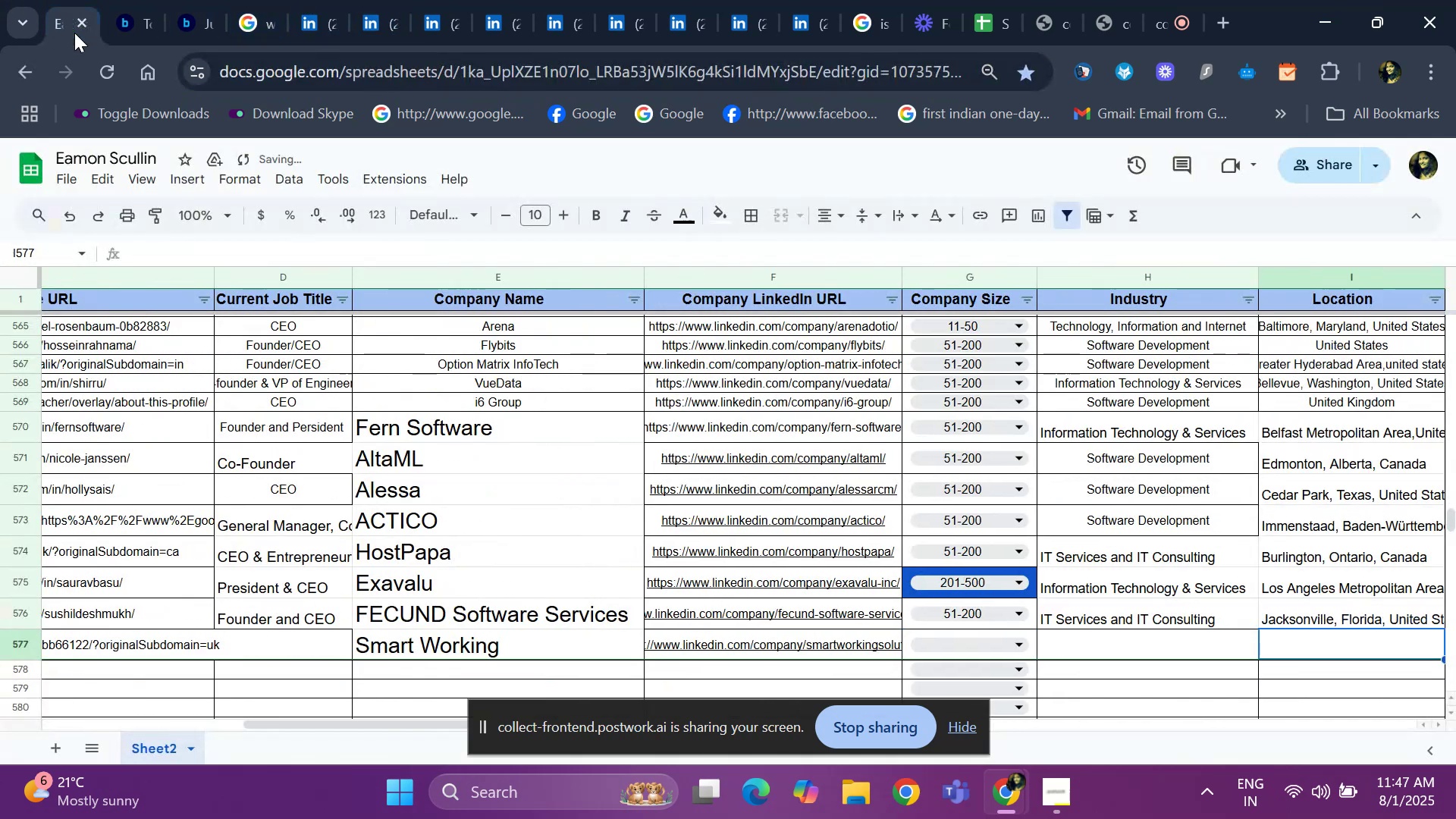 
key(ArrowLeft)
 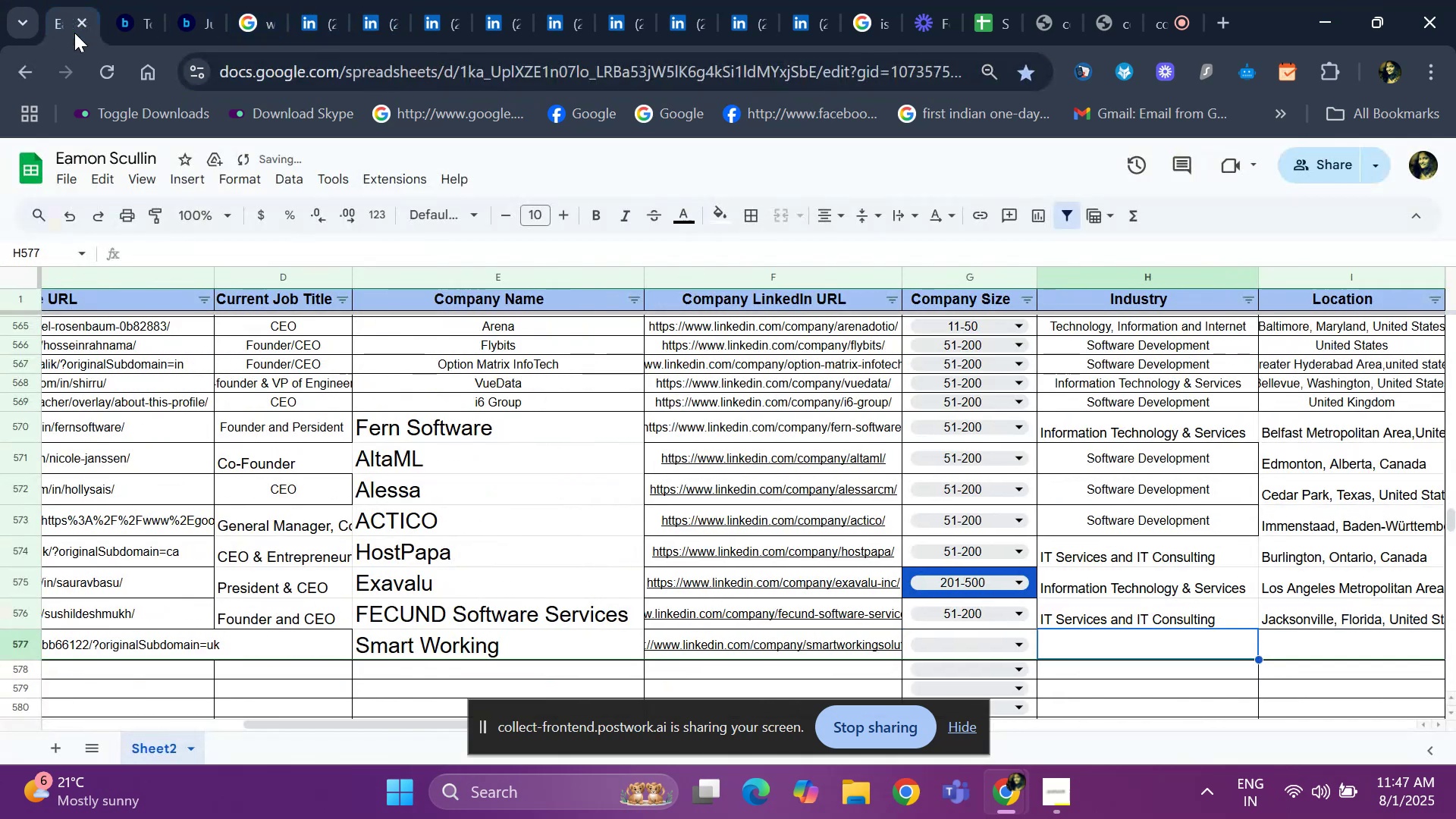 
key(ArrowLeft)
 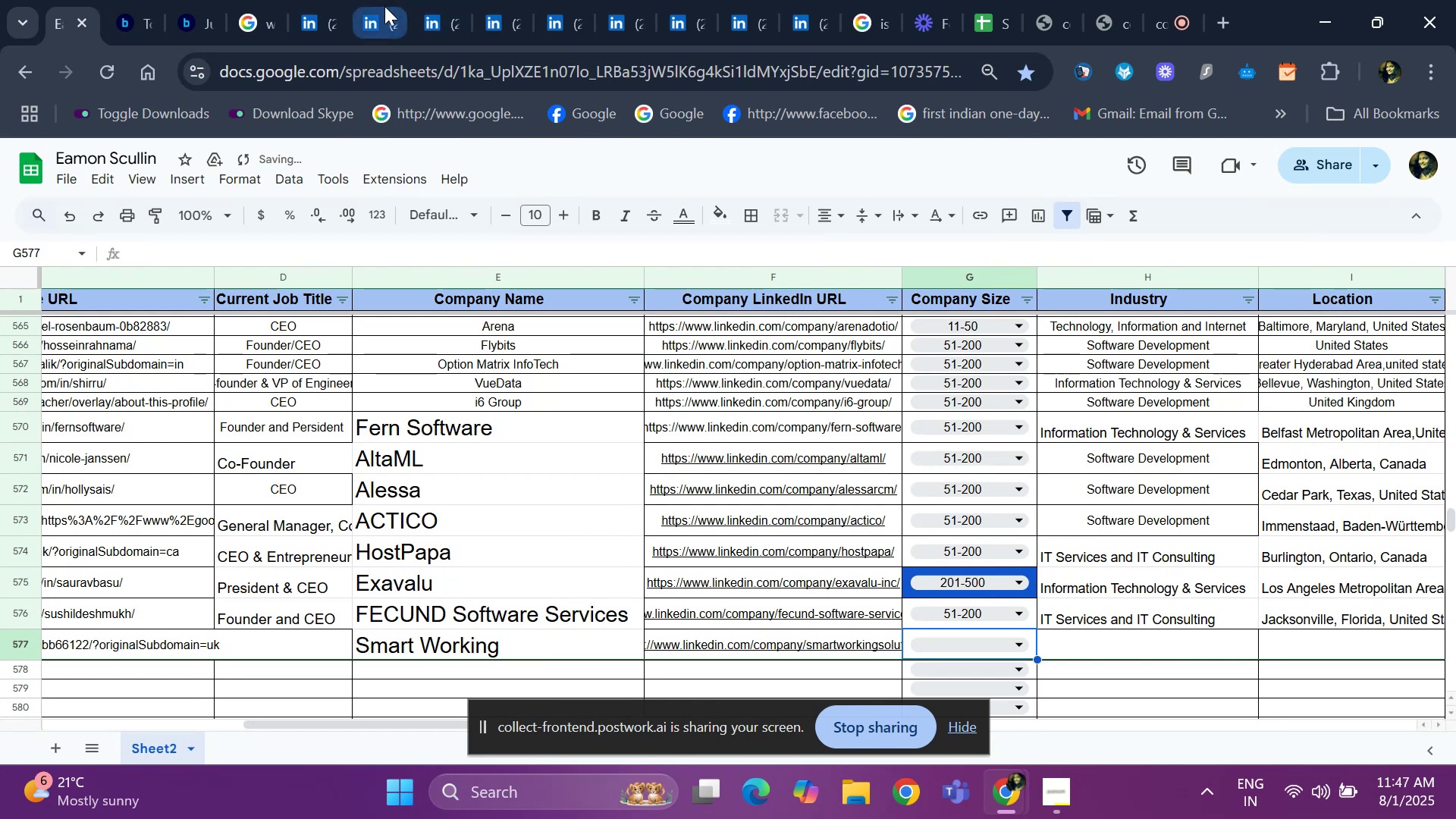 
left_click([379, 8])
 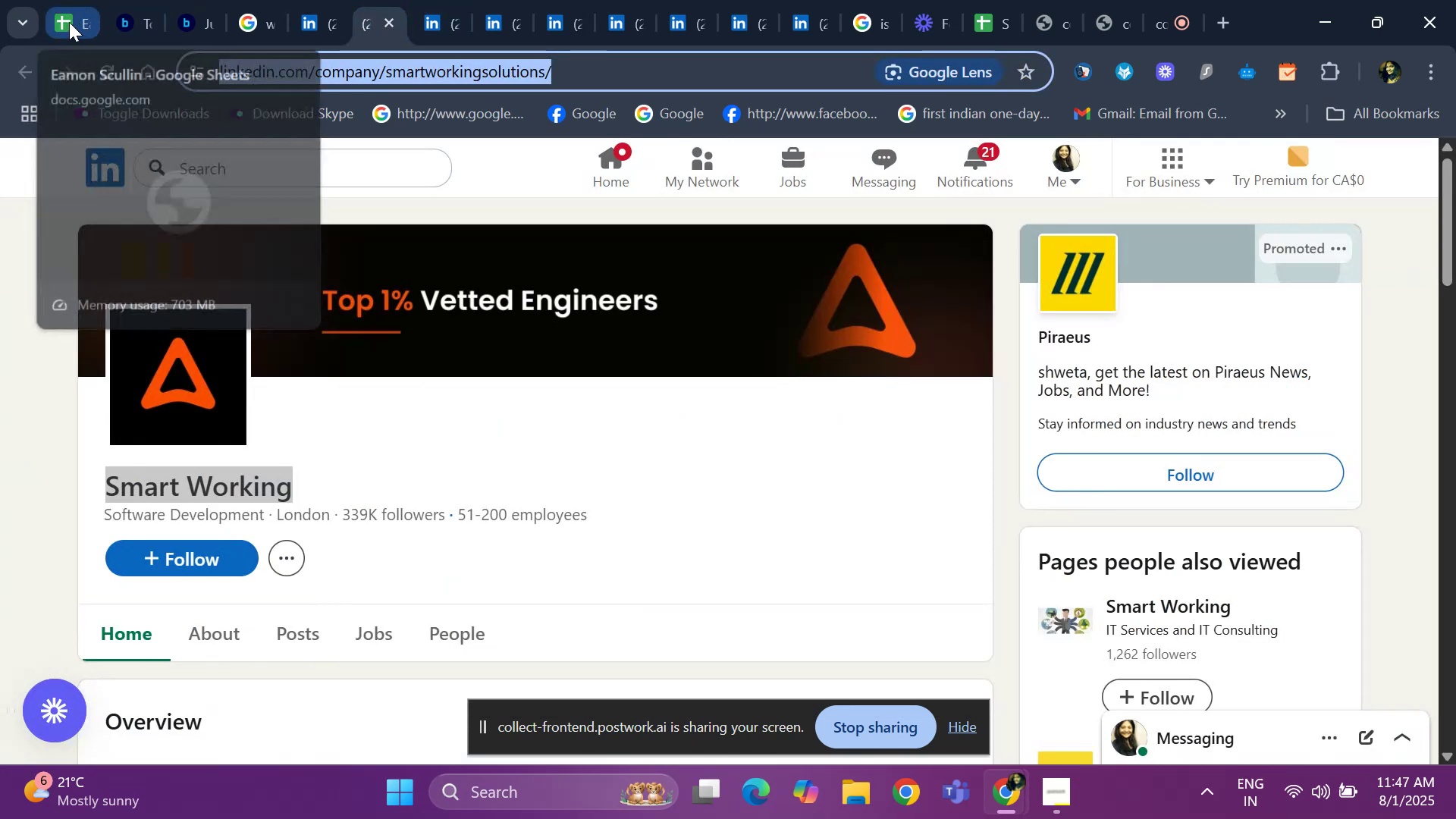 
left_click([63, 20])
 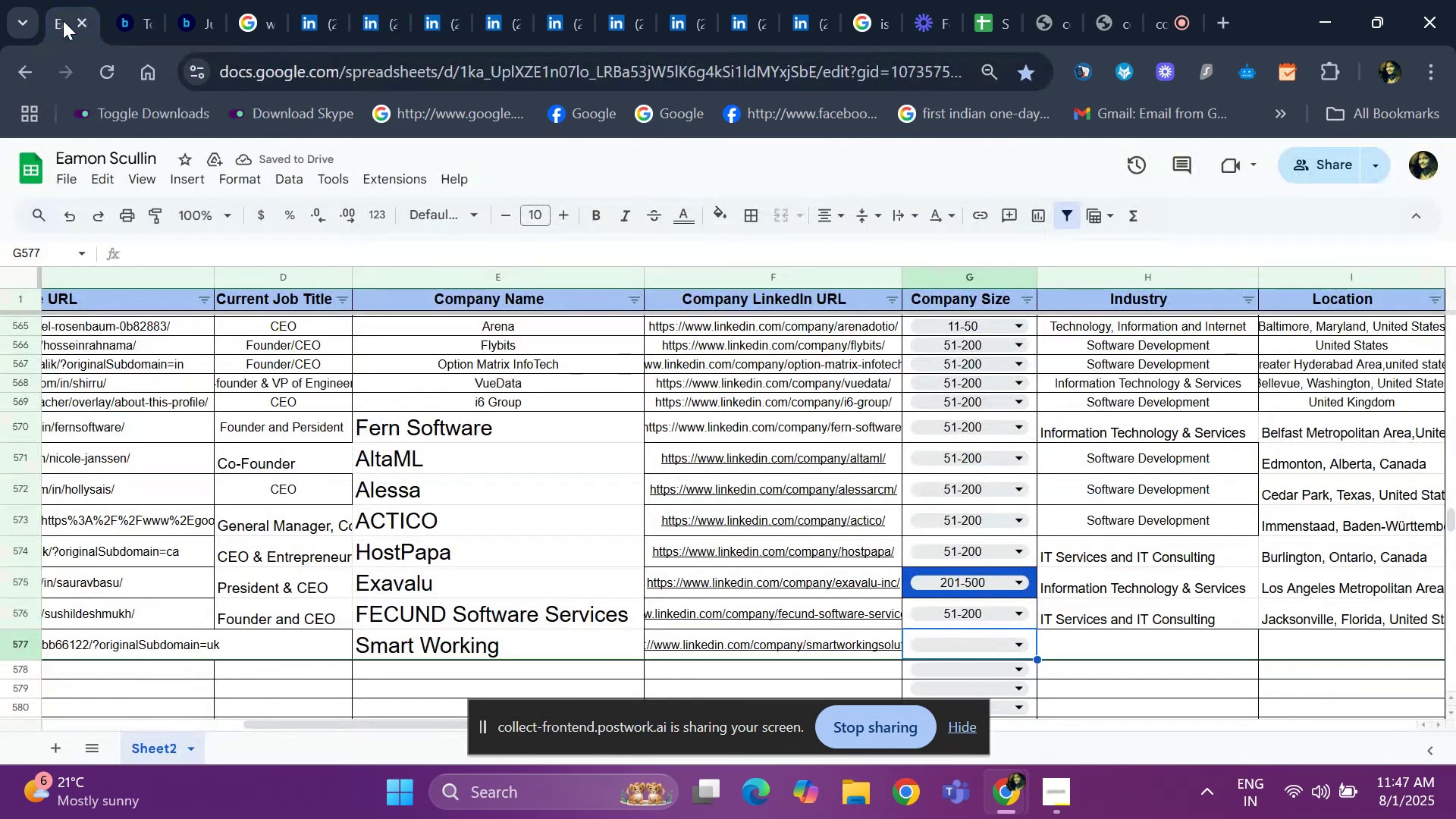 
key(Enter)
 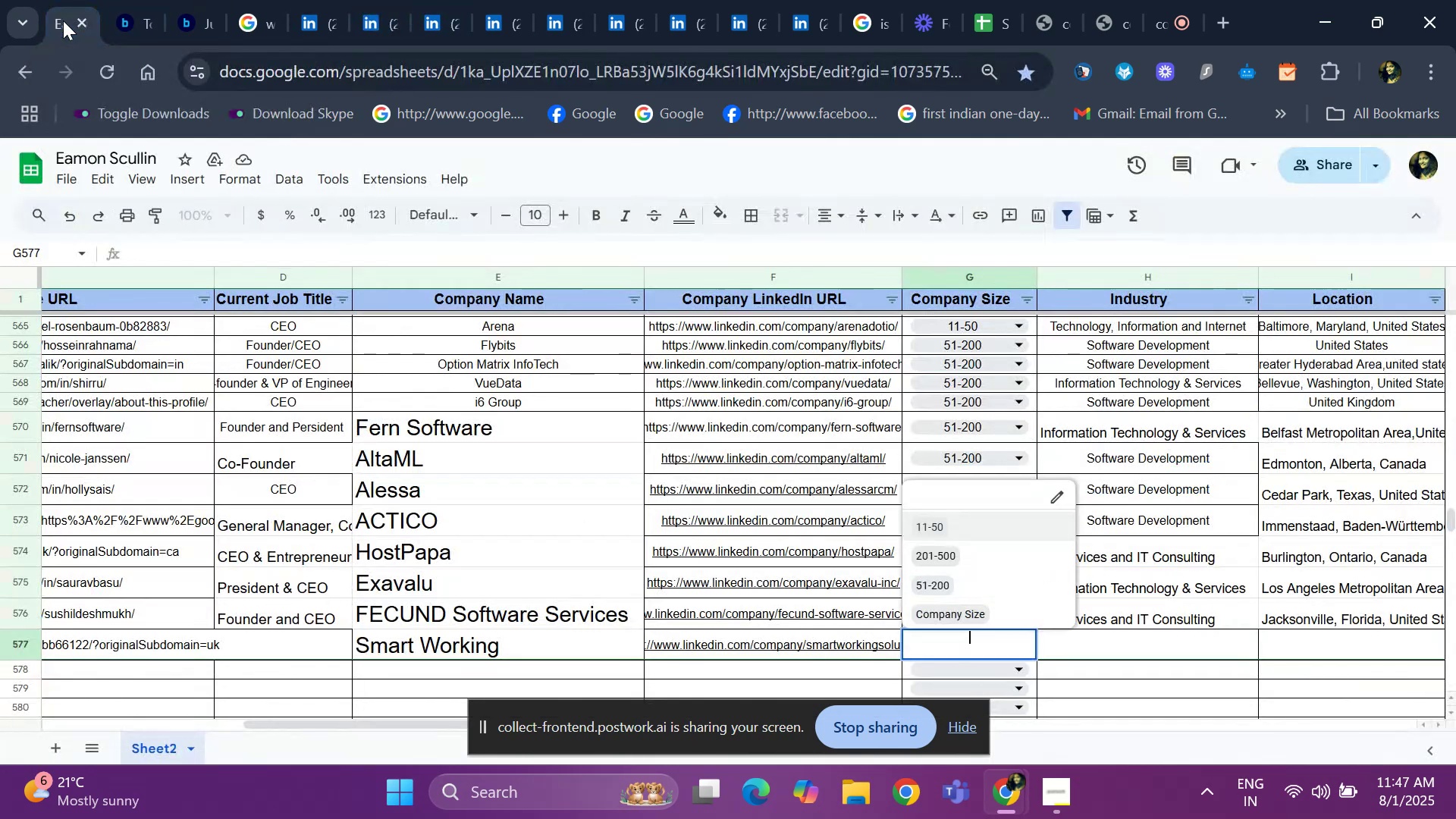 
key(ArrowDown)
 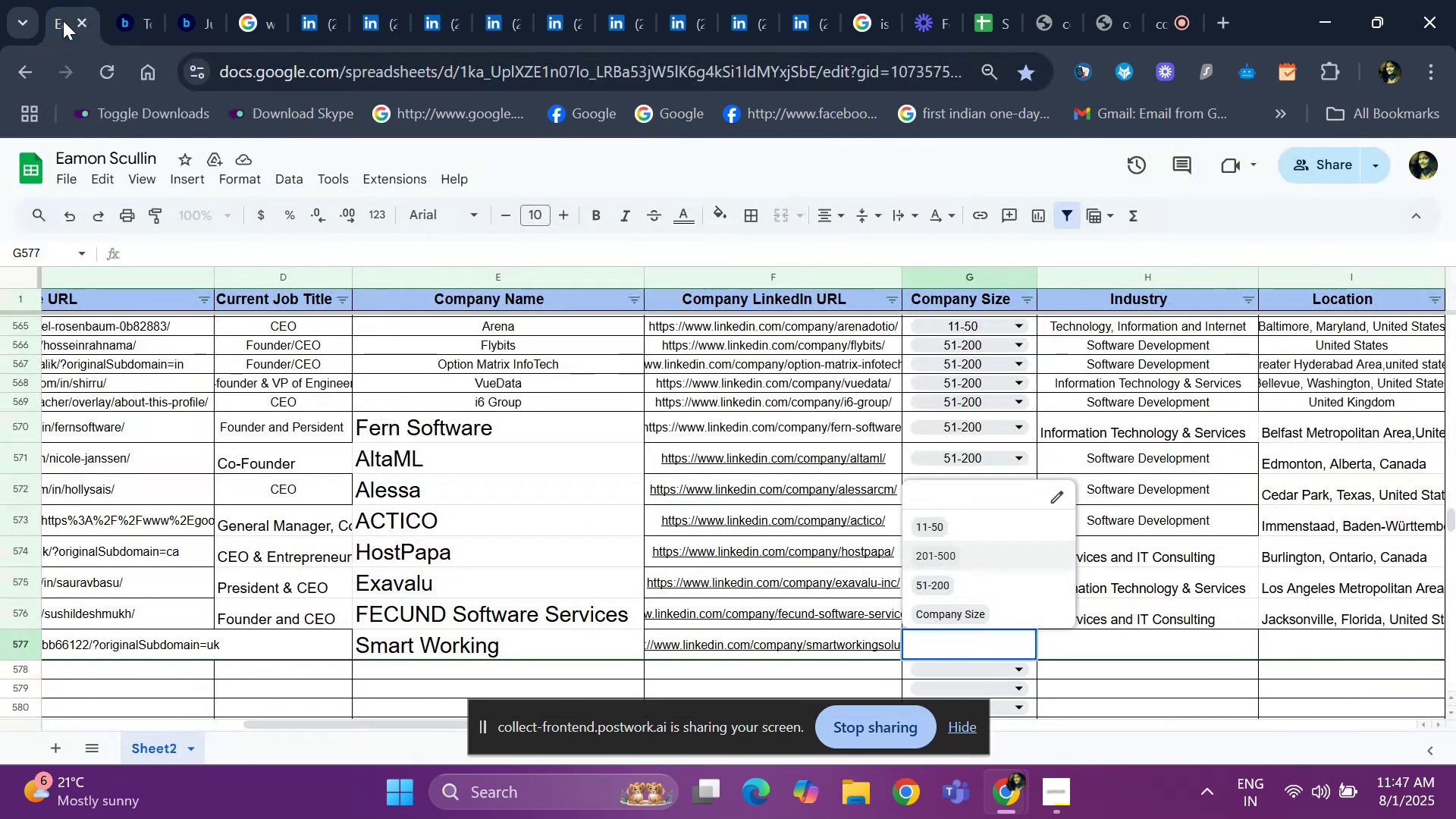 
key(ArrowDown)
 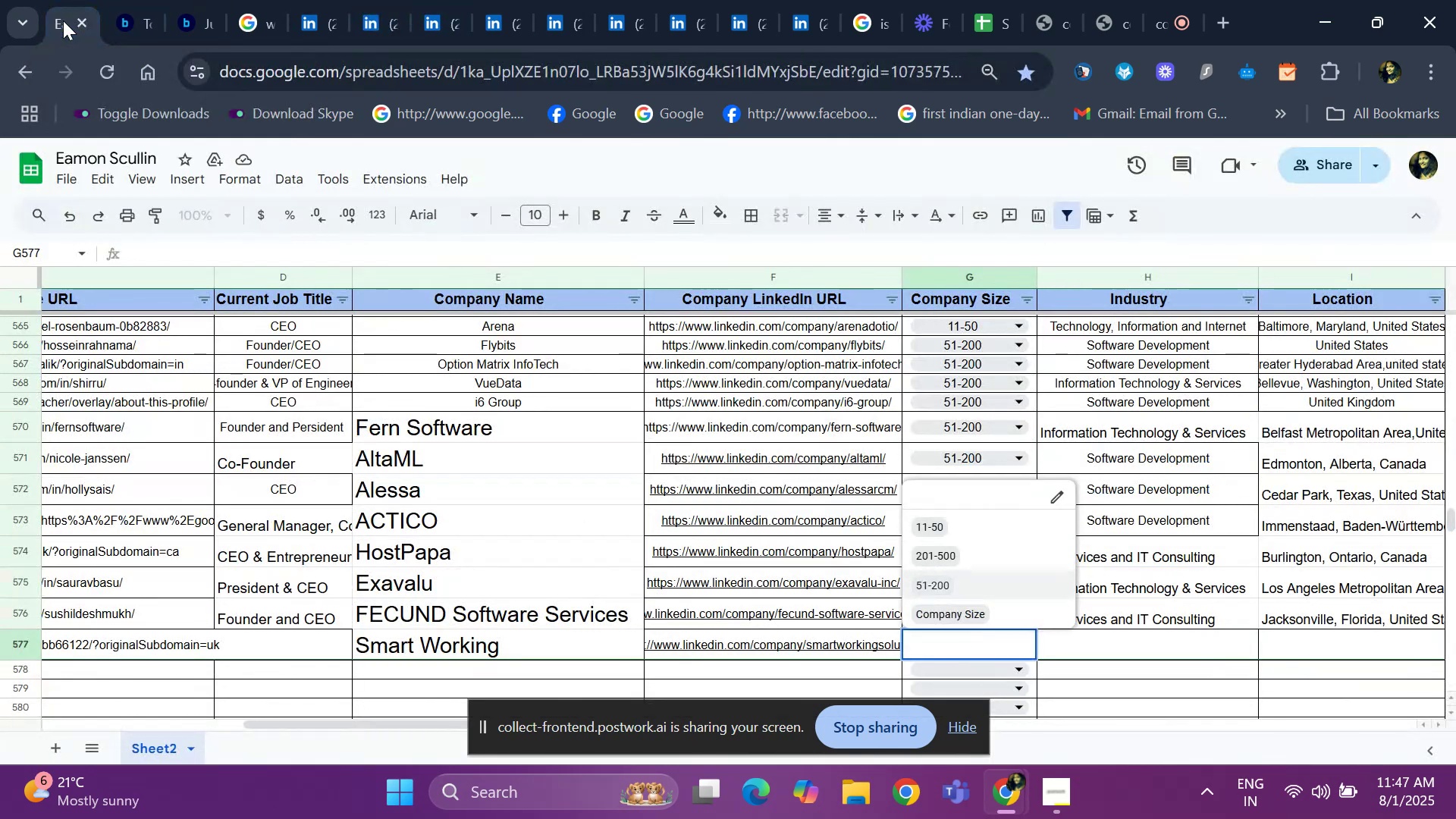 
key(Enter)
 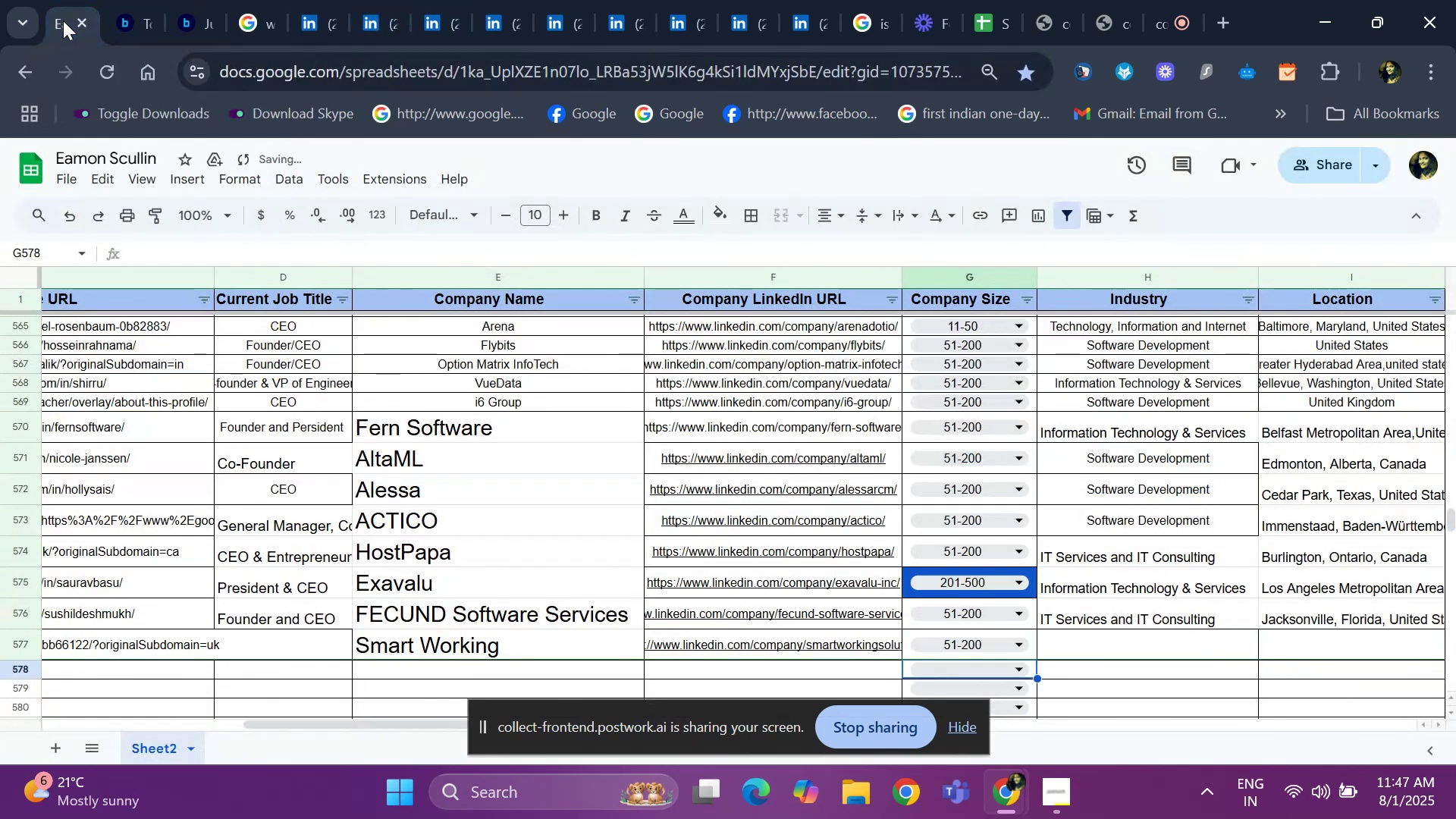 
key(ArrowUp)
 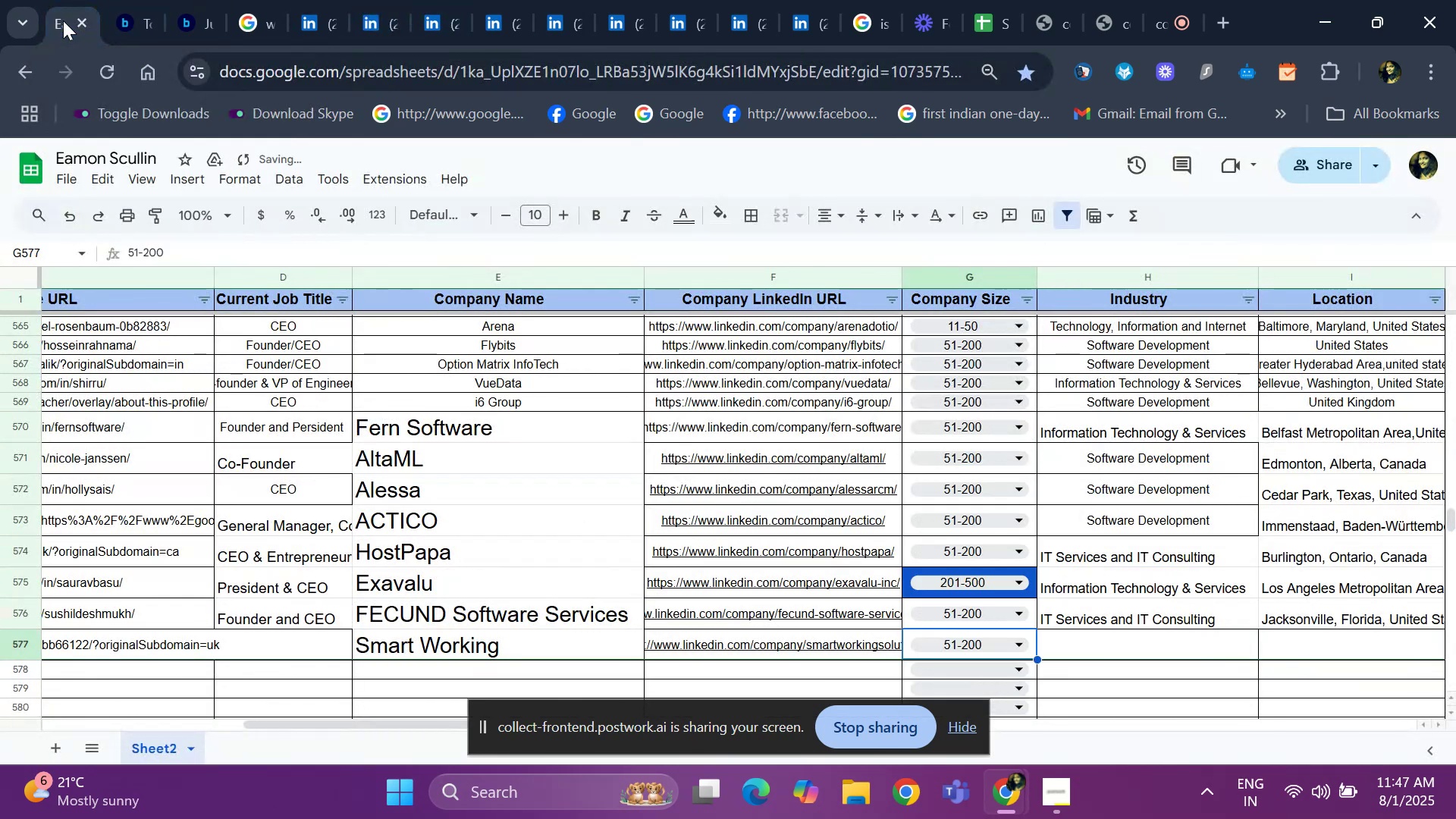 
key(ArrowRight)
 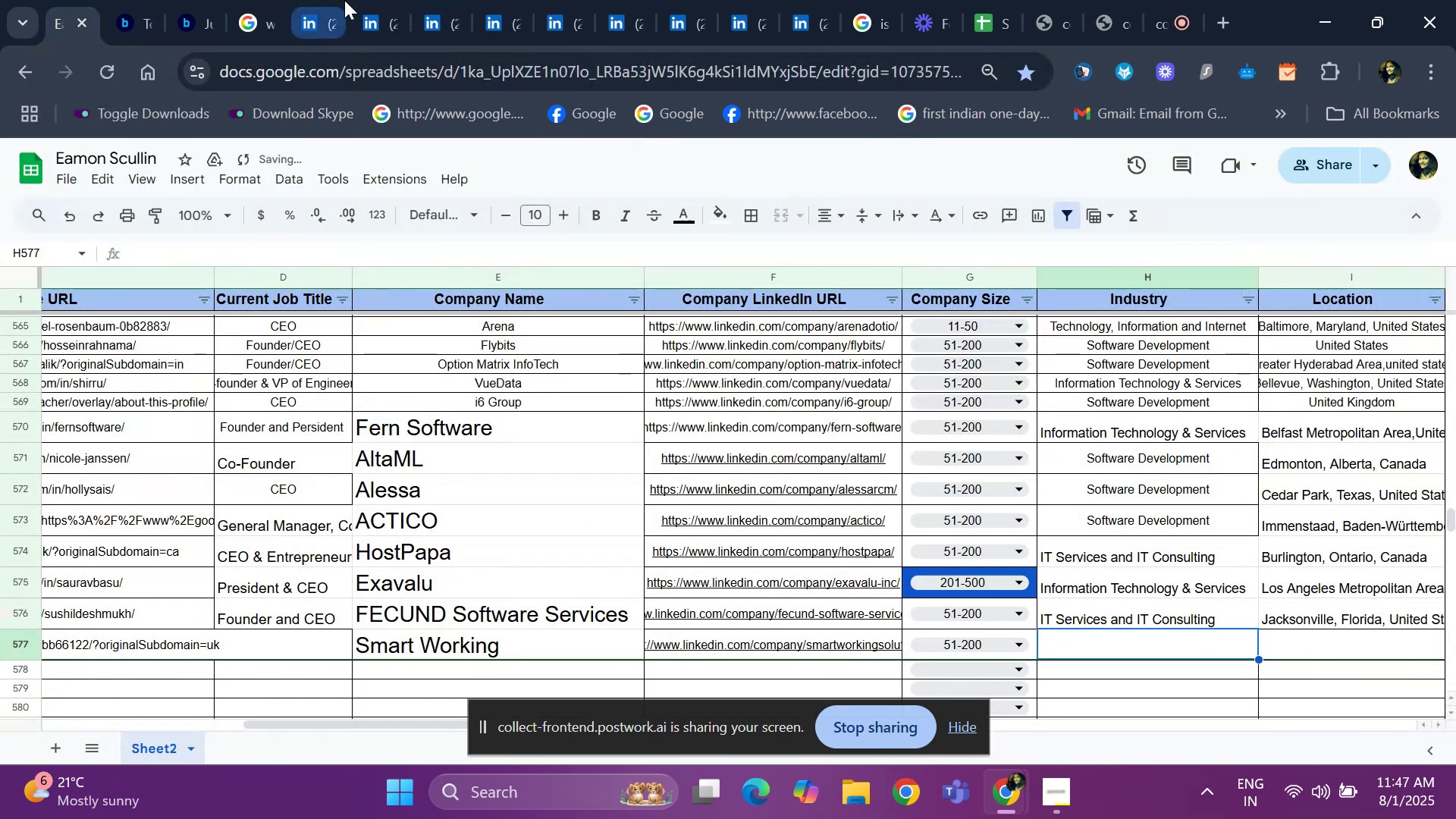 
left_click([369, 0])
 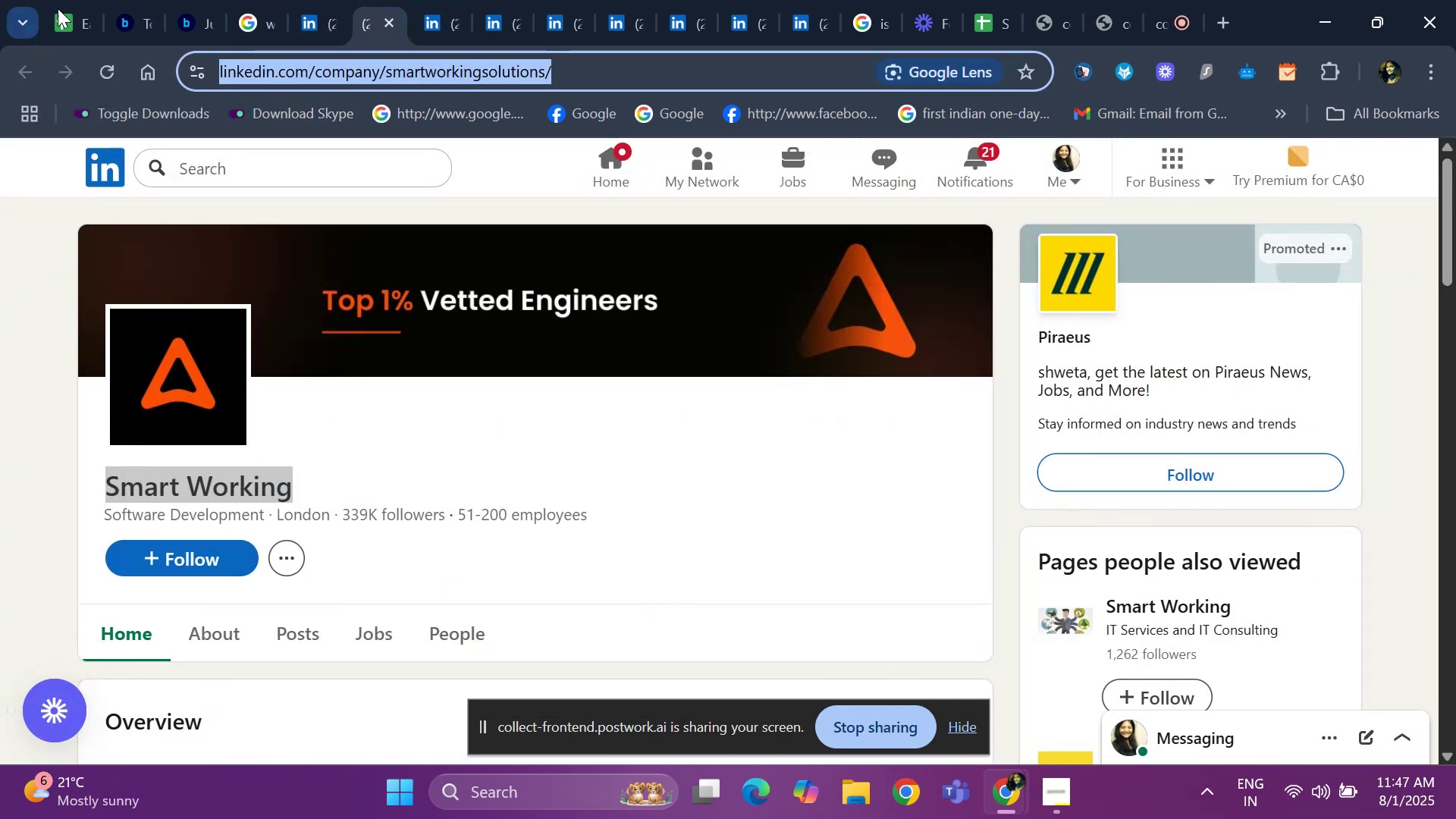 
left_click([63, 11])
 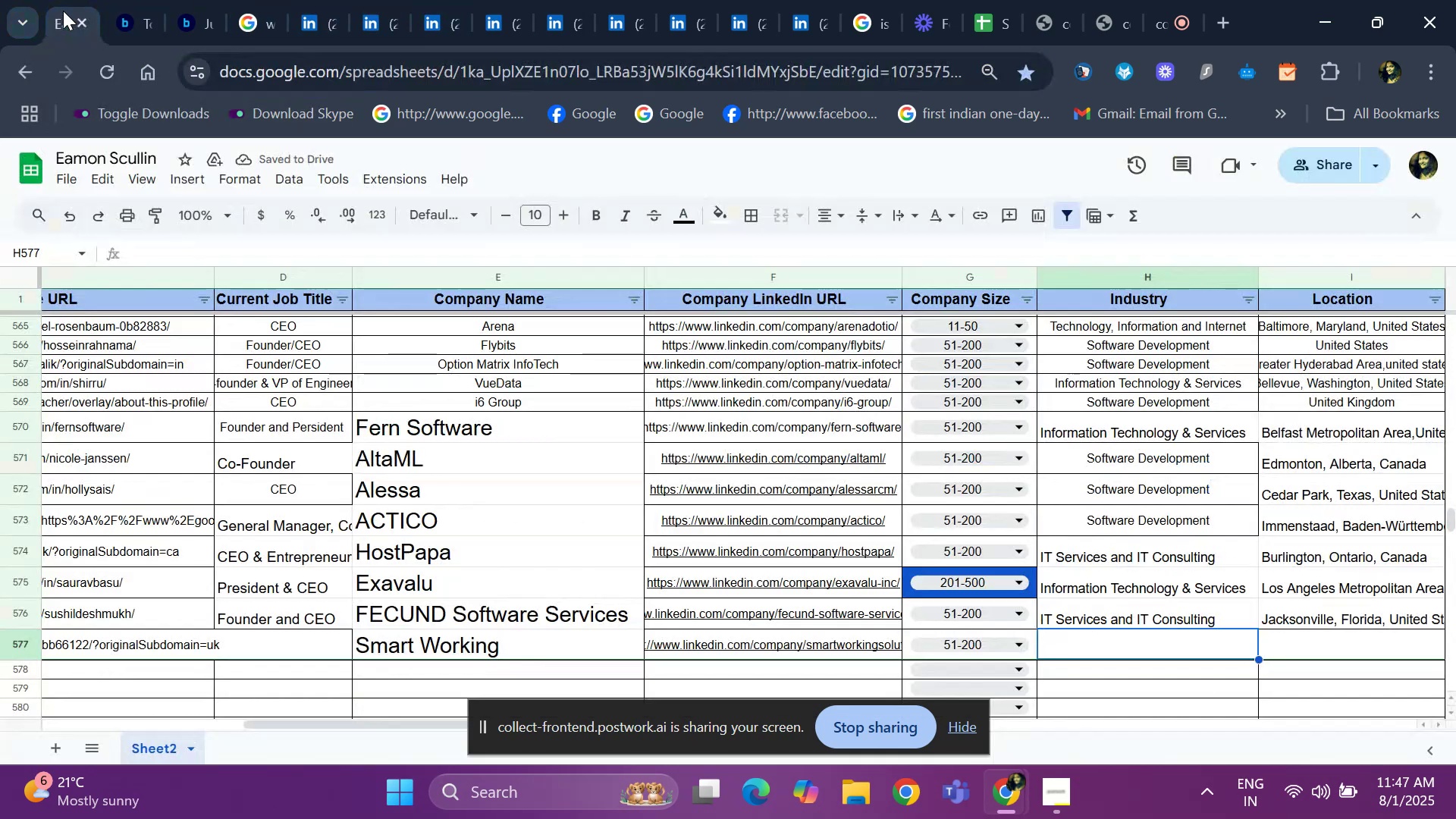 
type(so)
 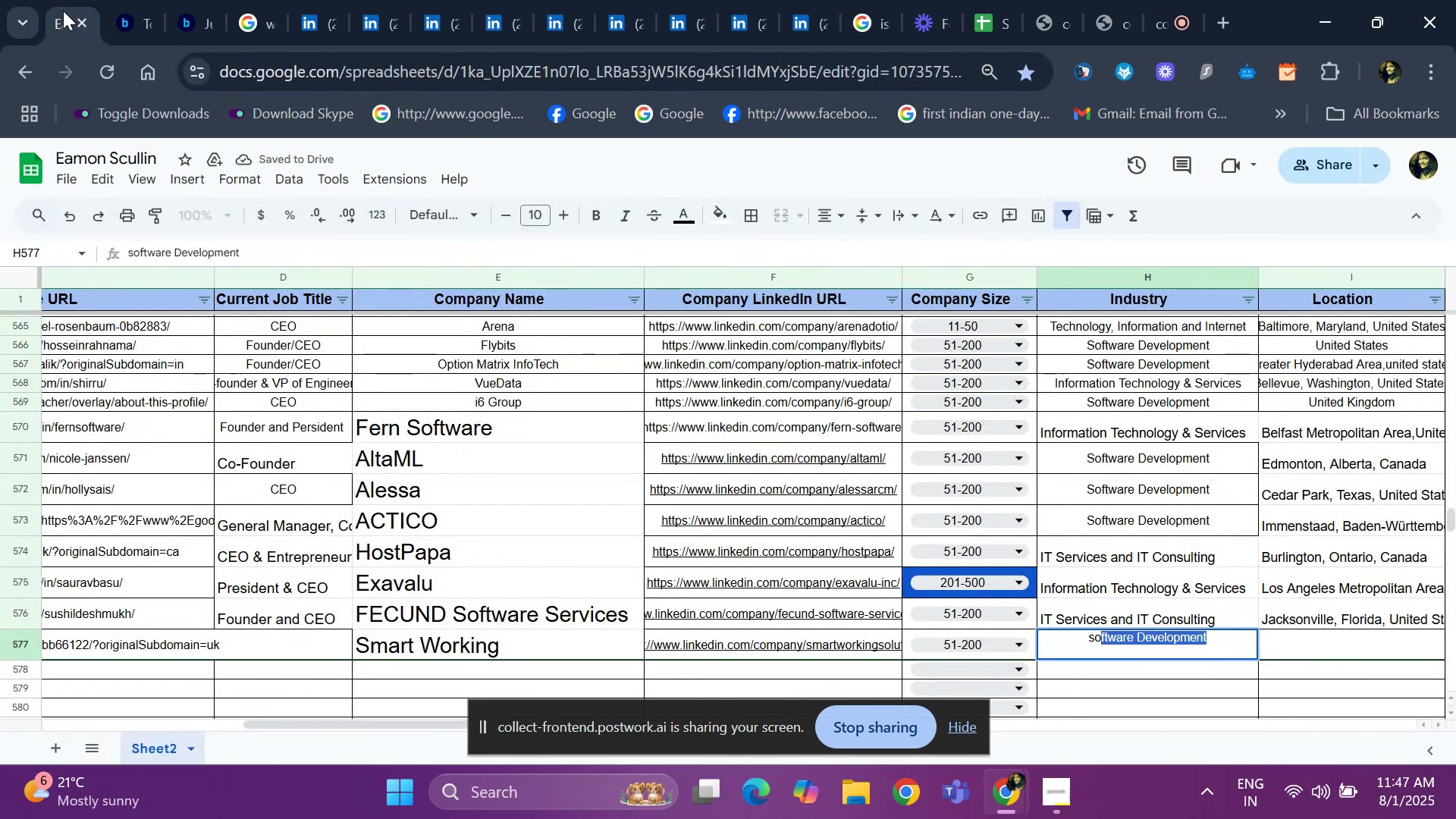 
key(Enter)
 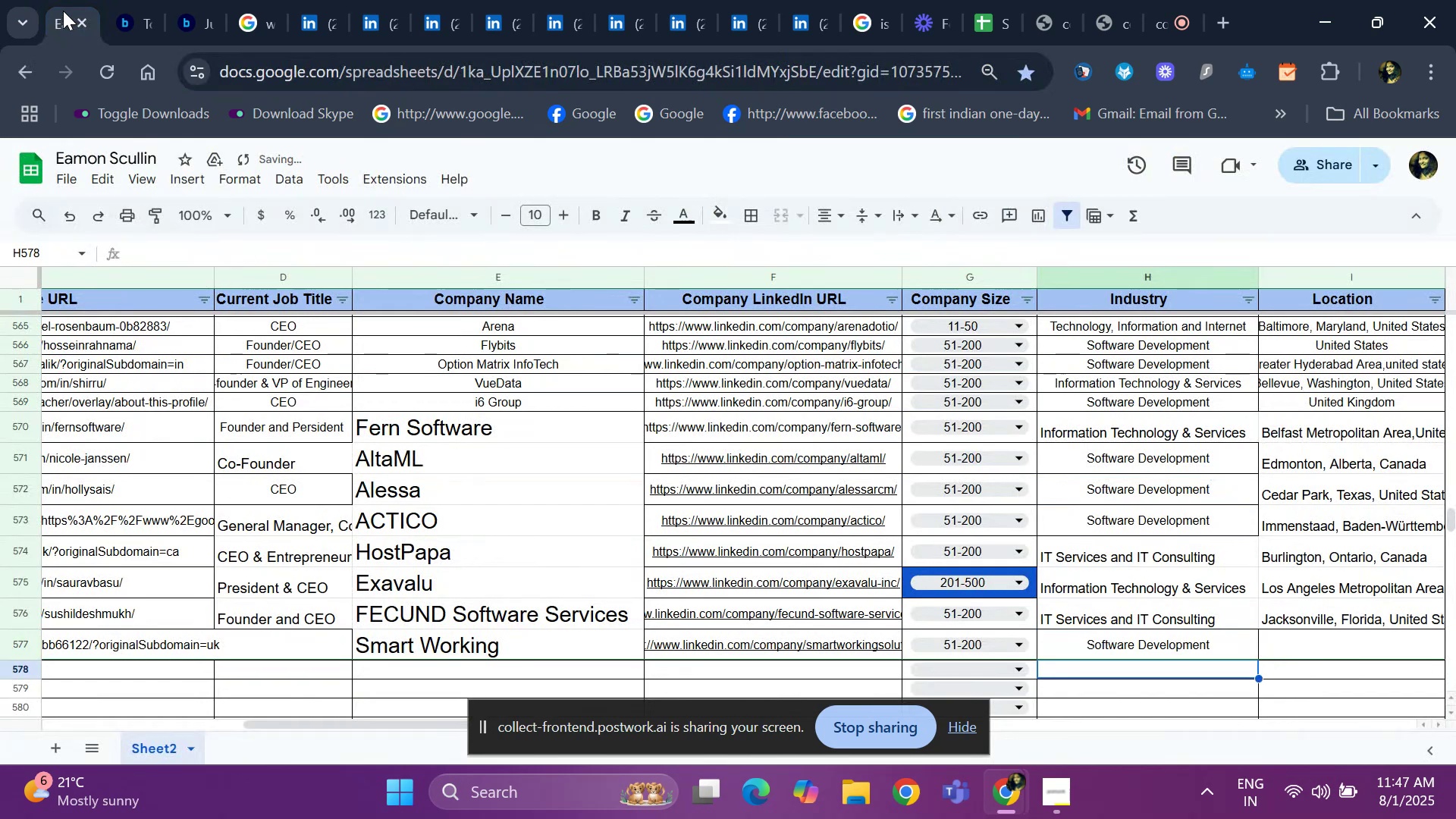 
key(ArrowUp)
 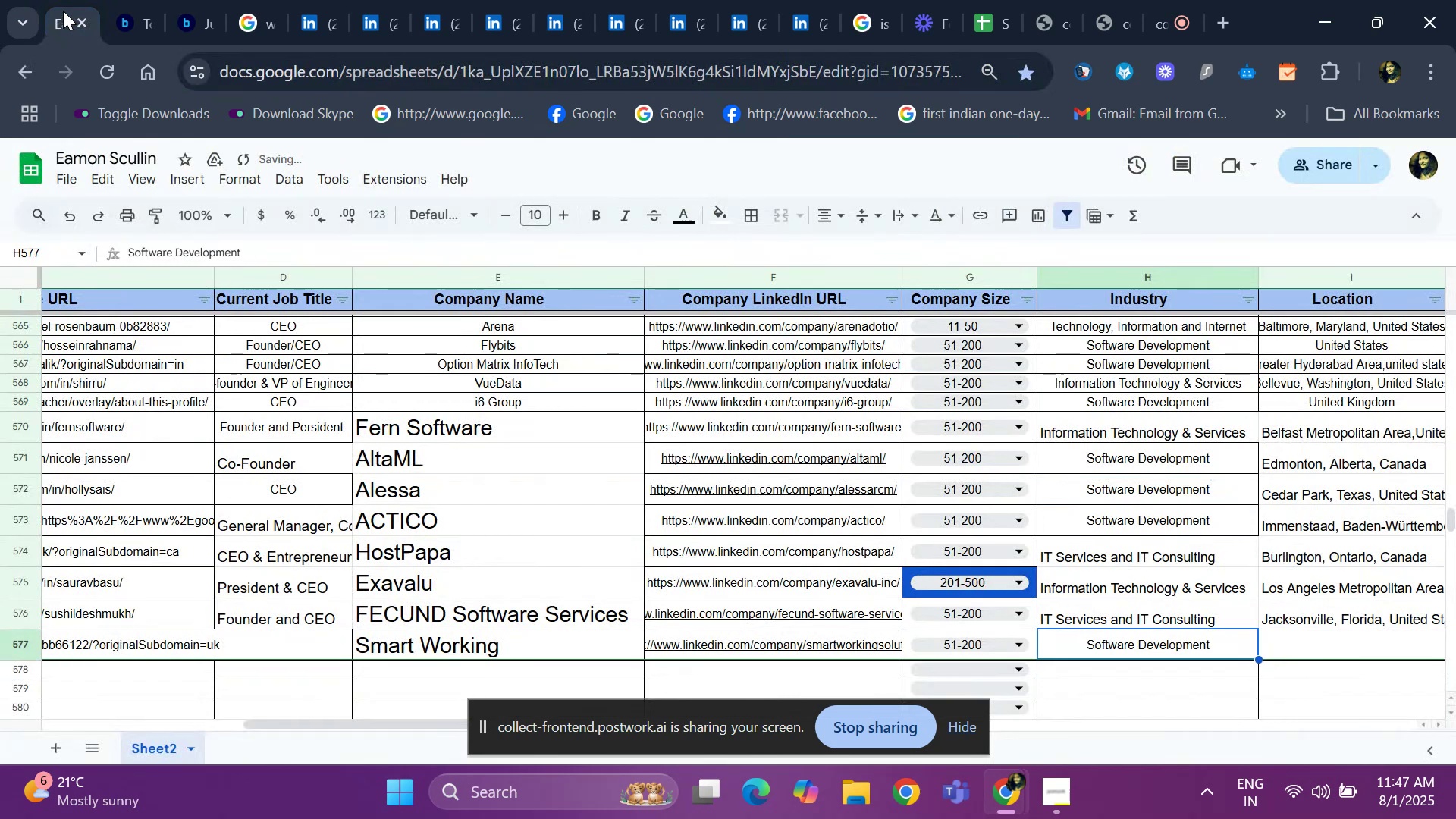 
key(ArrowRight)
 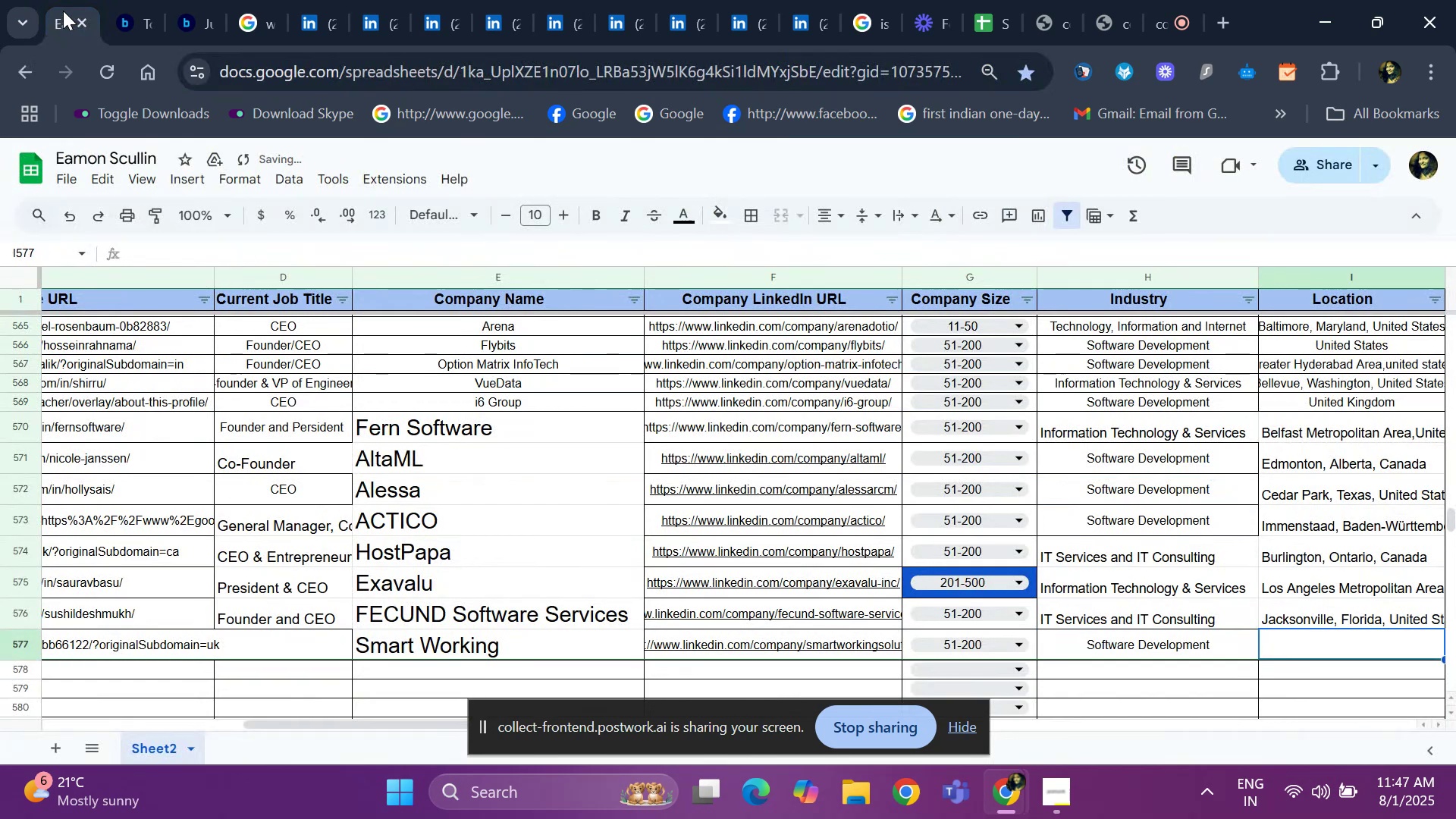 
key(ArrowRight)
 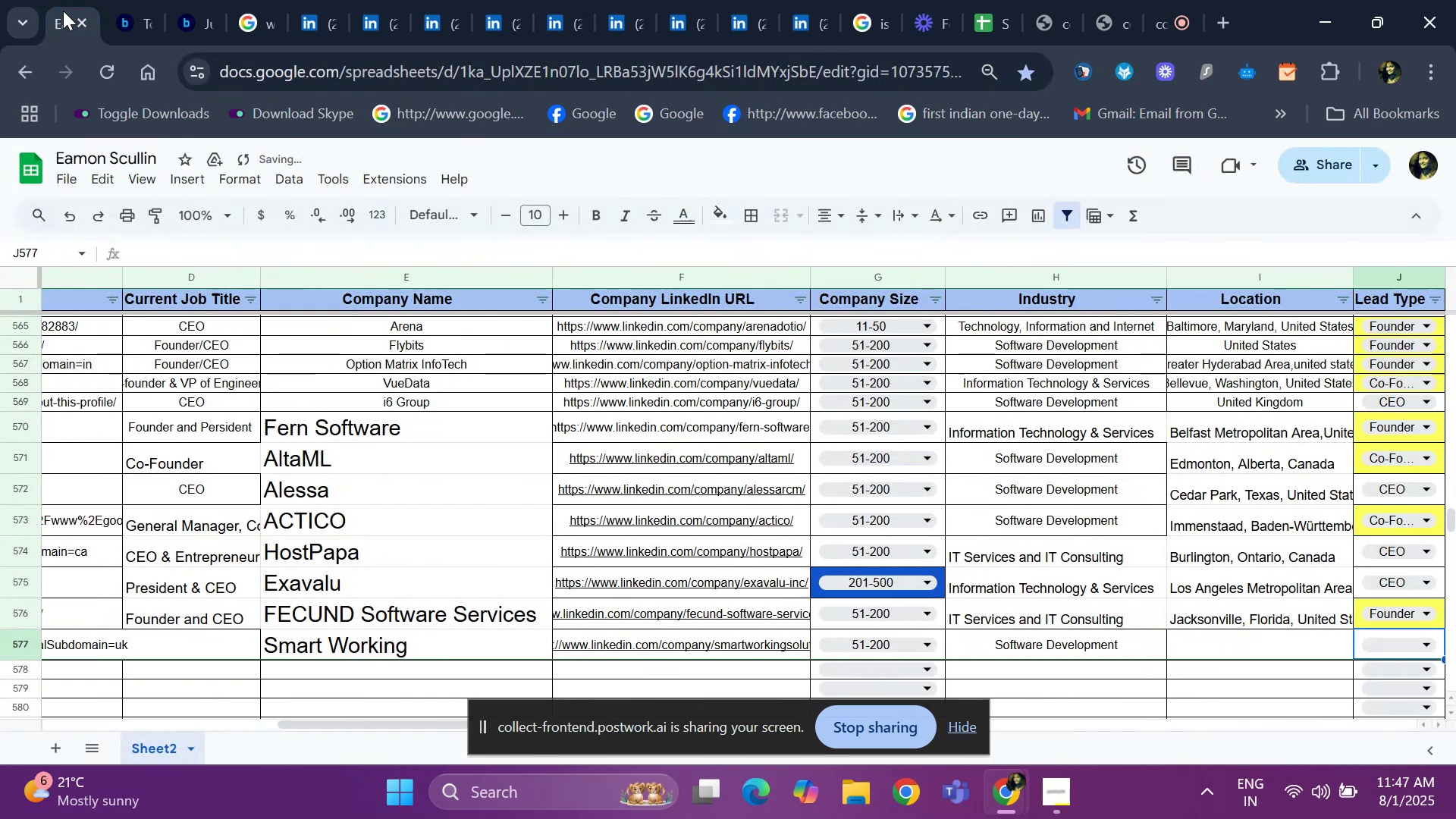 
key(ArrowRight)
 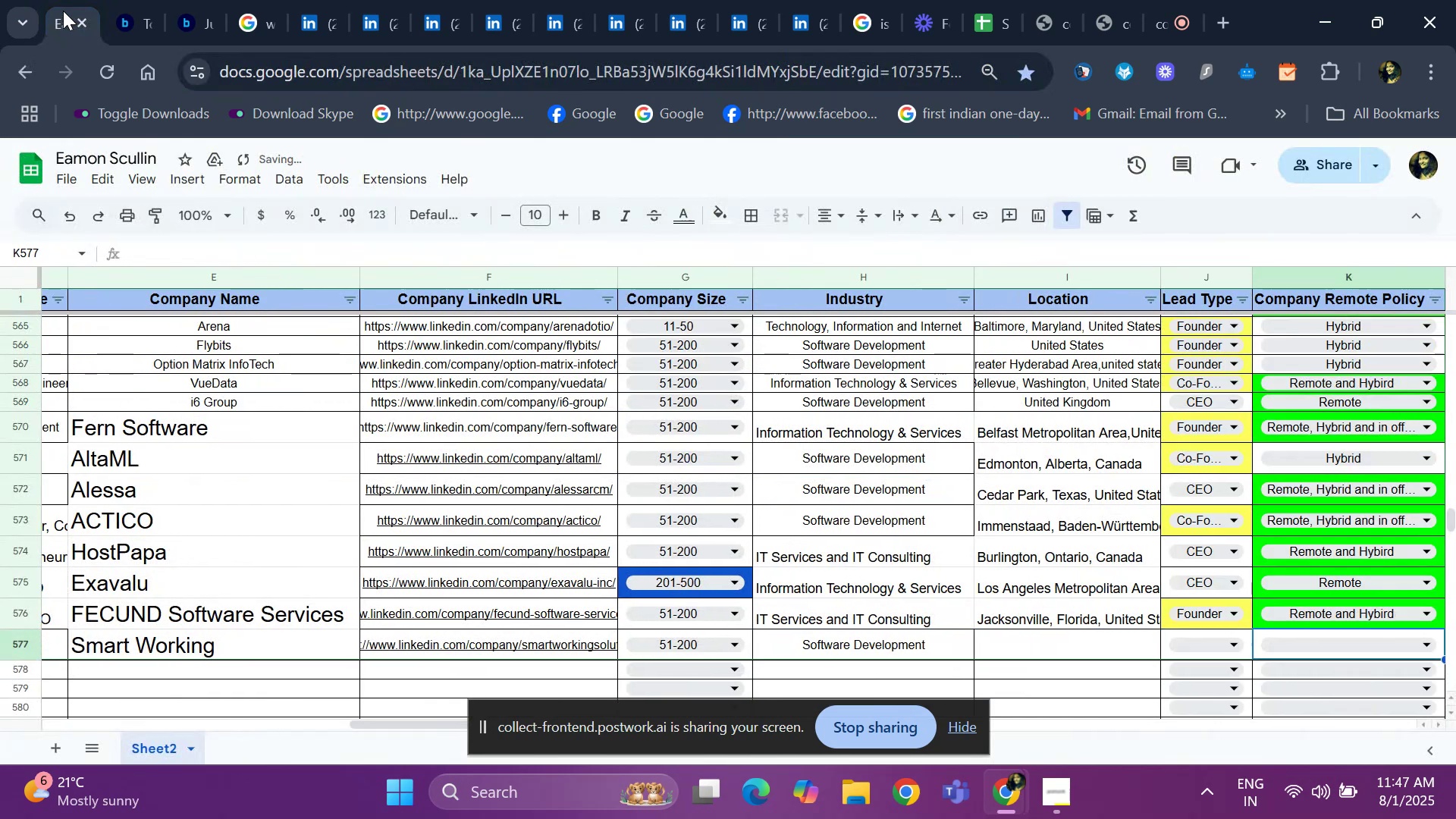 
key(ArrowRight)
 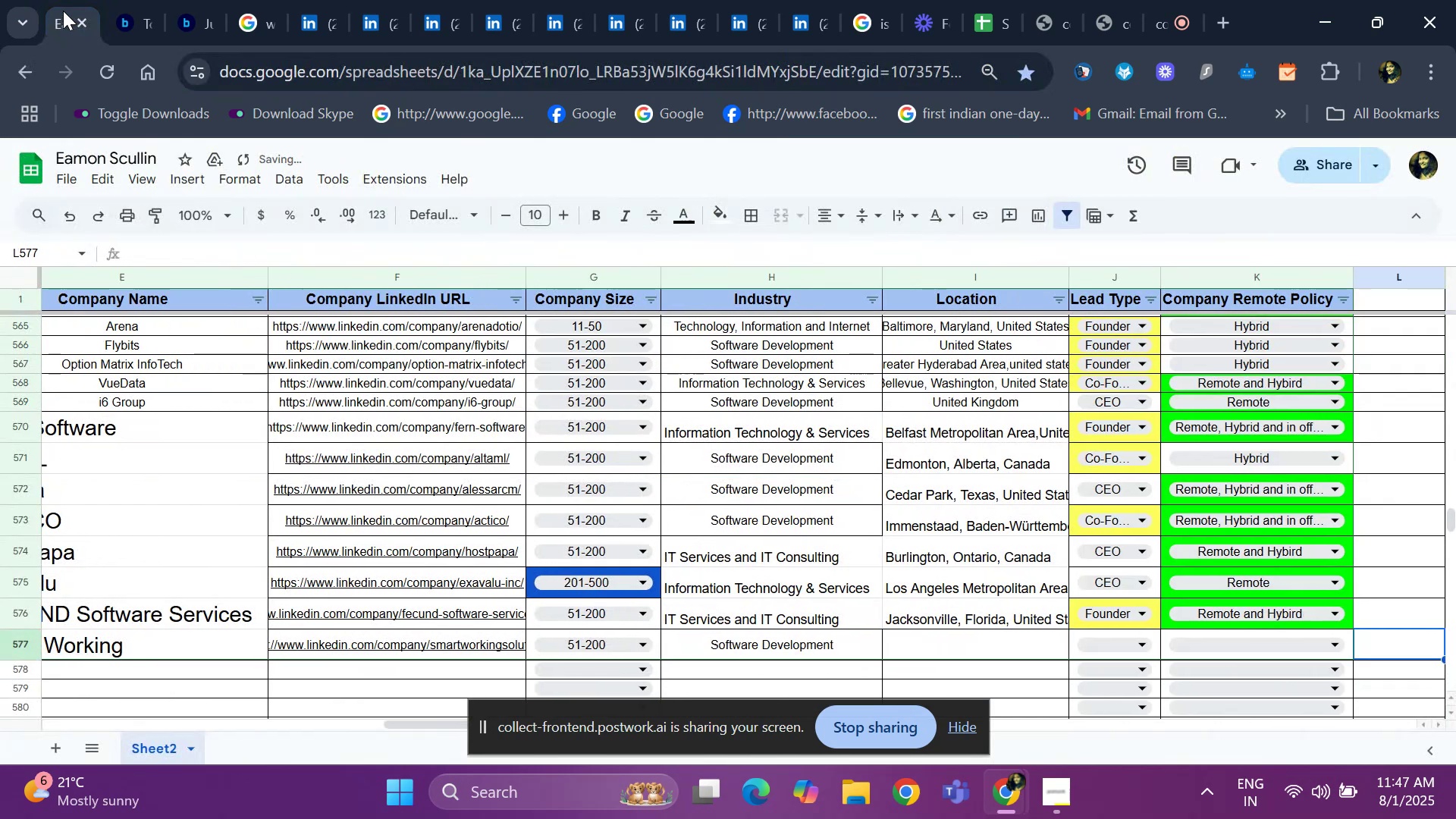 
key(ArrowLeft)
 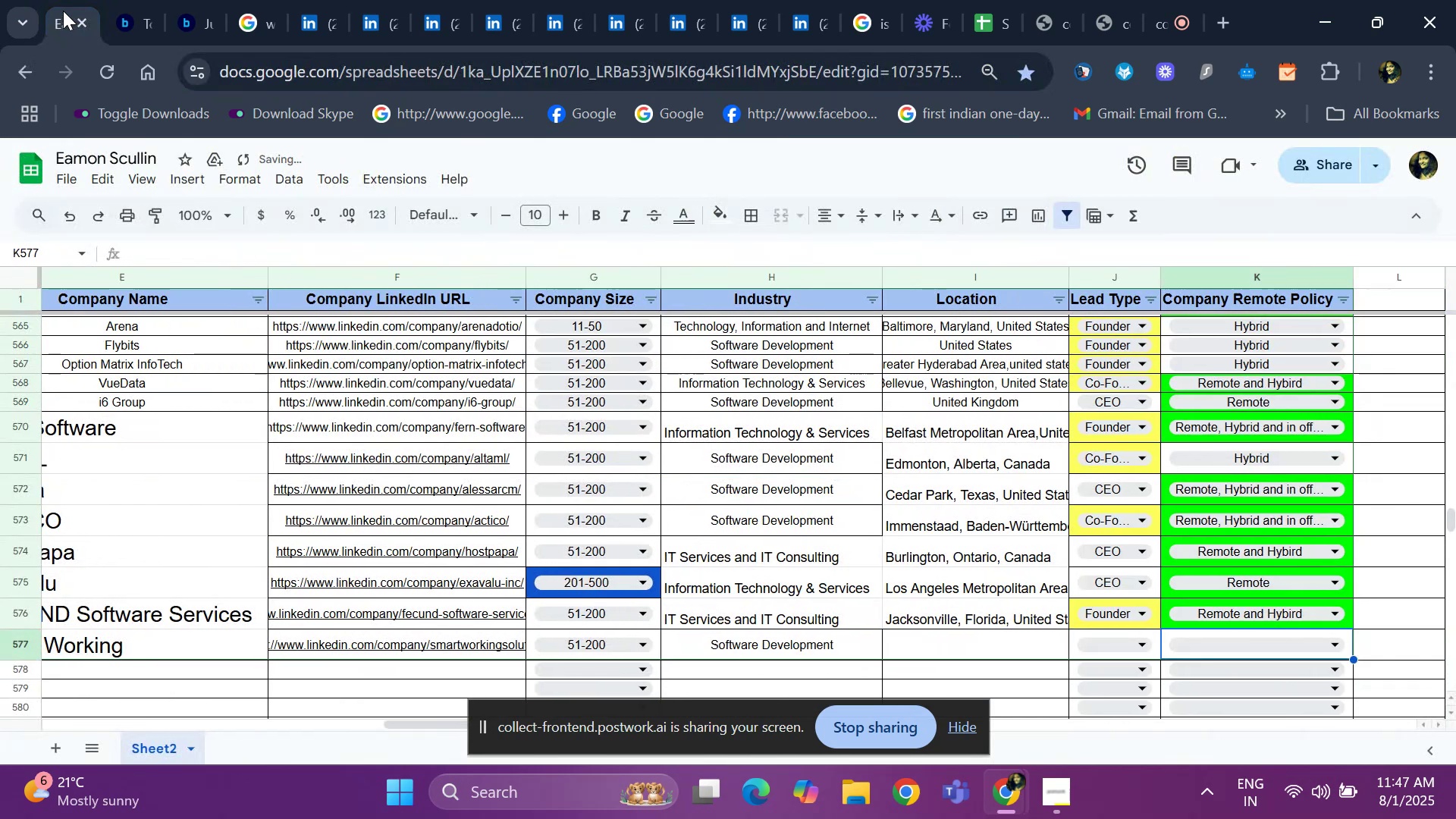 
key(ArrowLeft)
 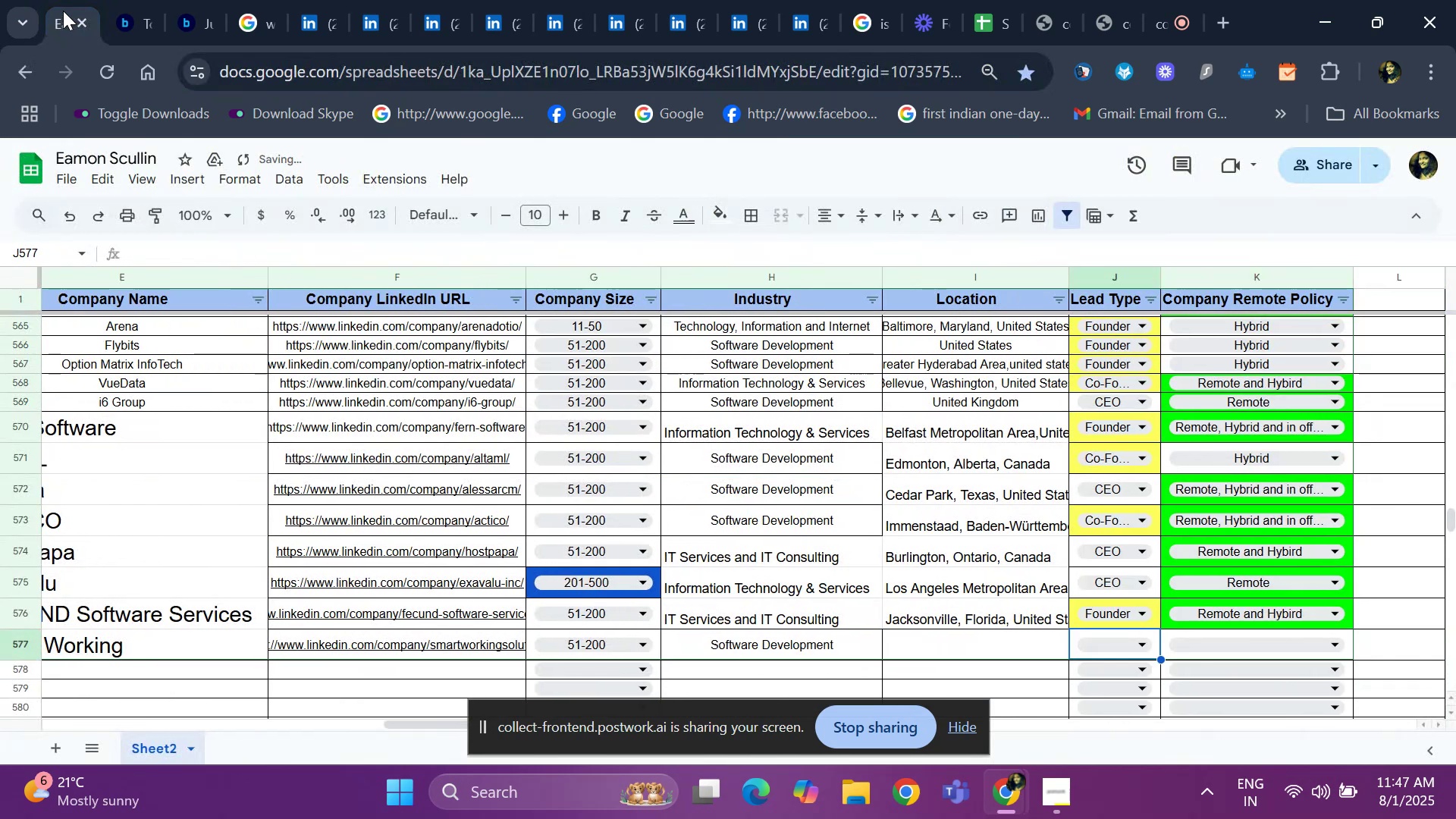 
key(ArrowLeft)
 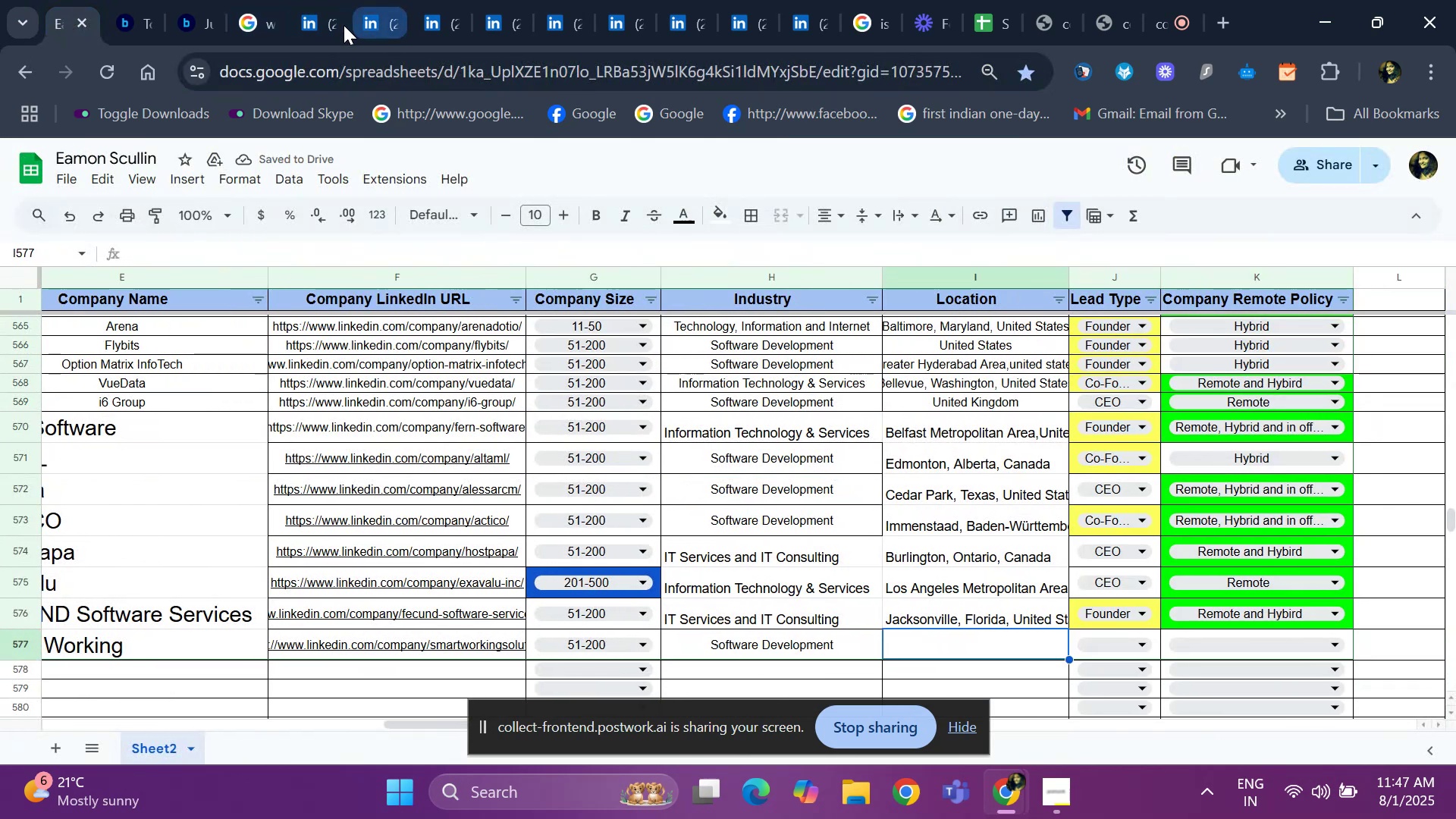 
left_click([308, 24])
 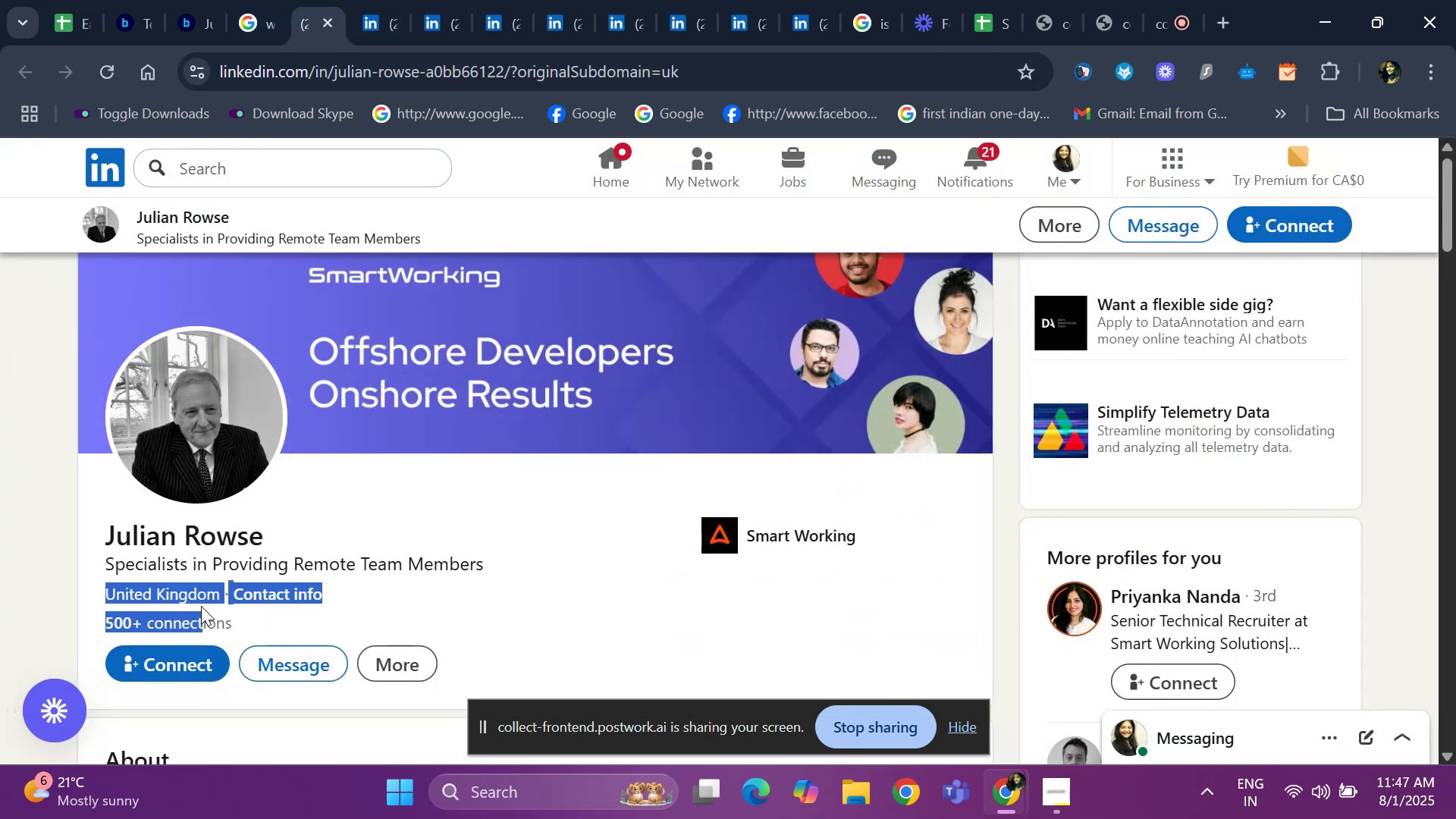 
left_click([224, 588])
 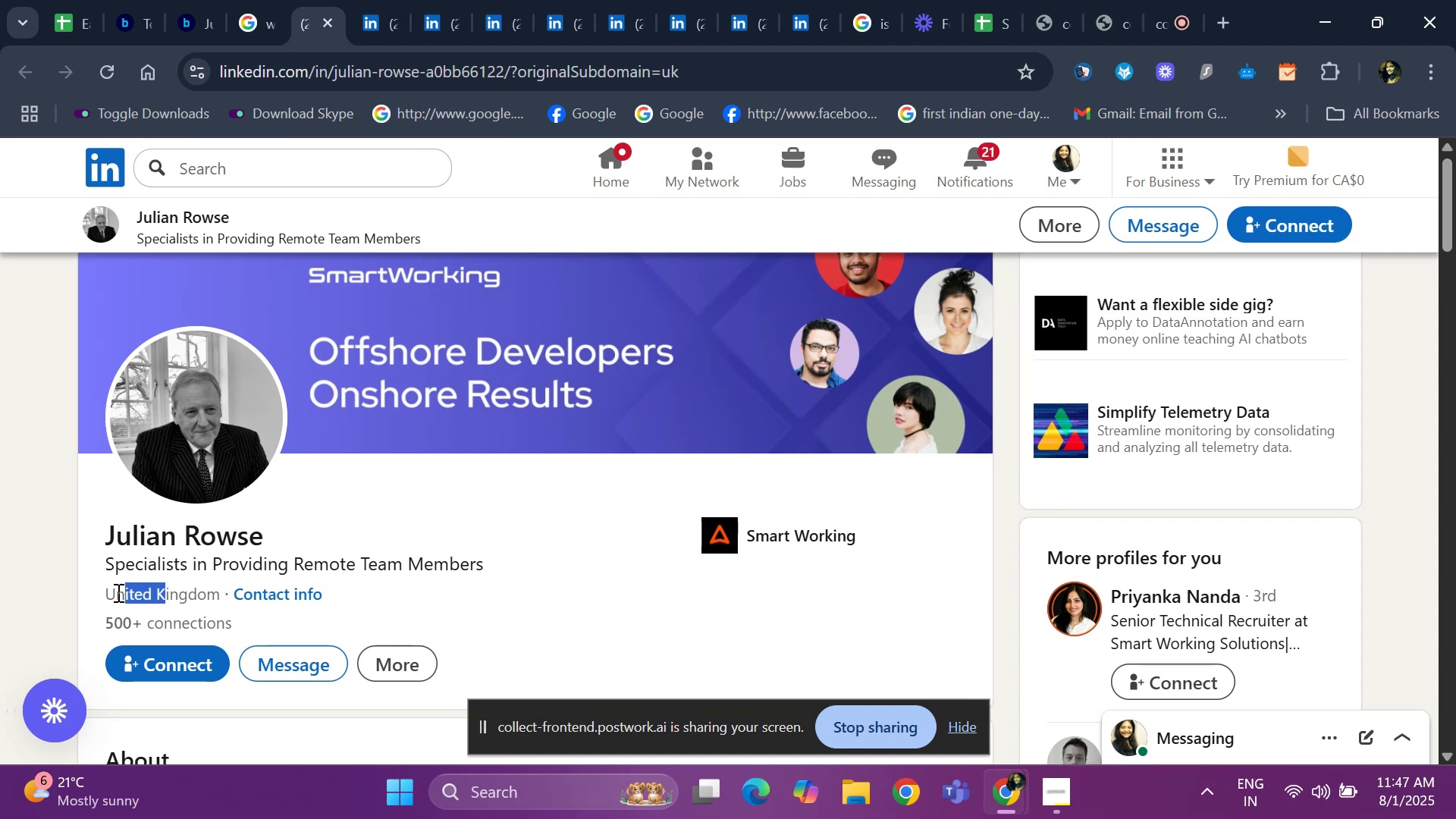 
left_click([92, 591])
 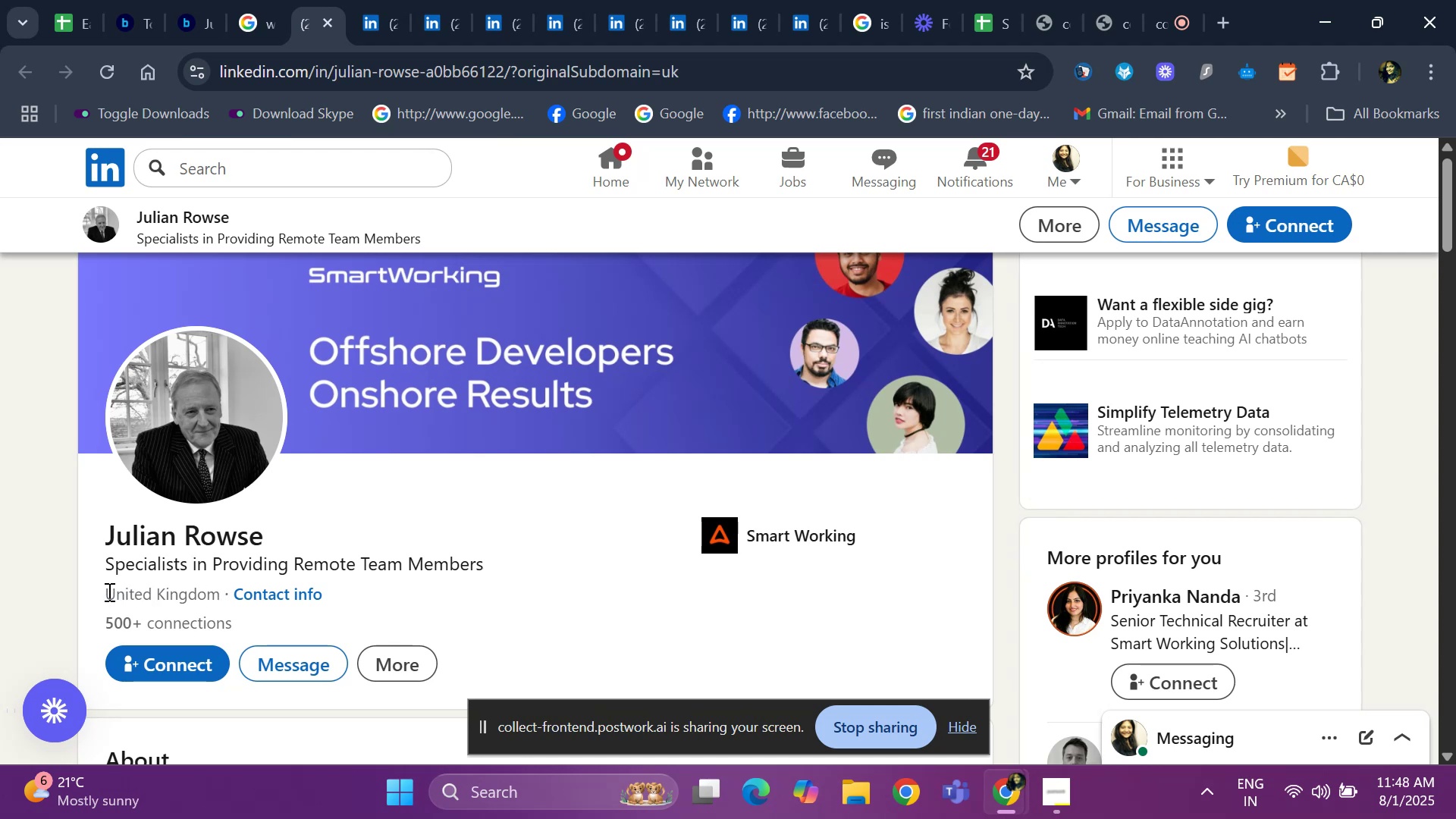 
left_click([105, 589])
 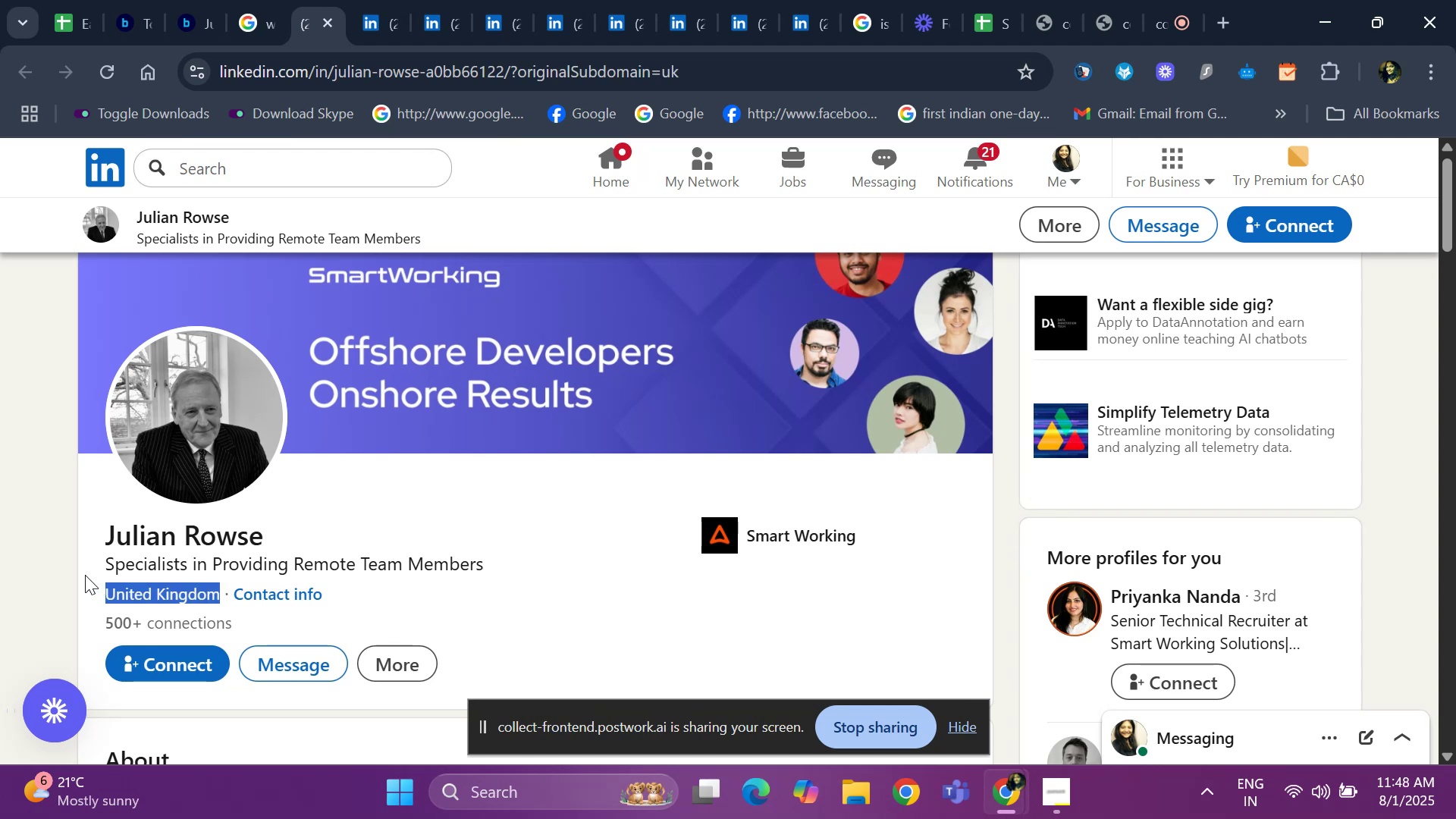 
key(Control+ControlLeft)
 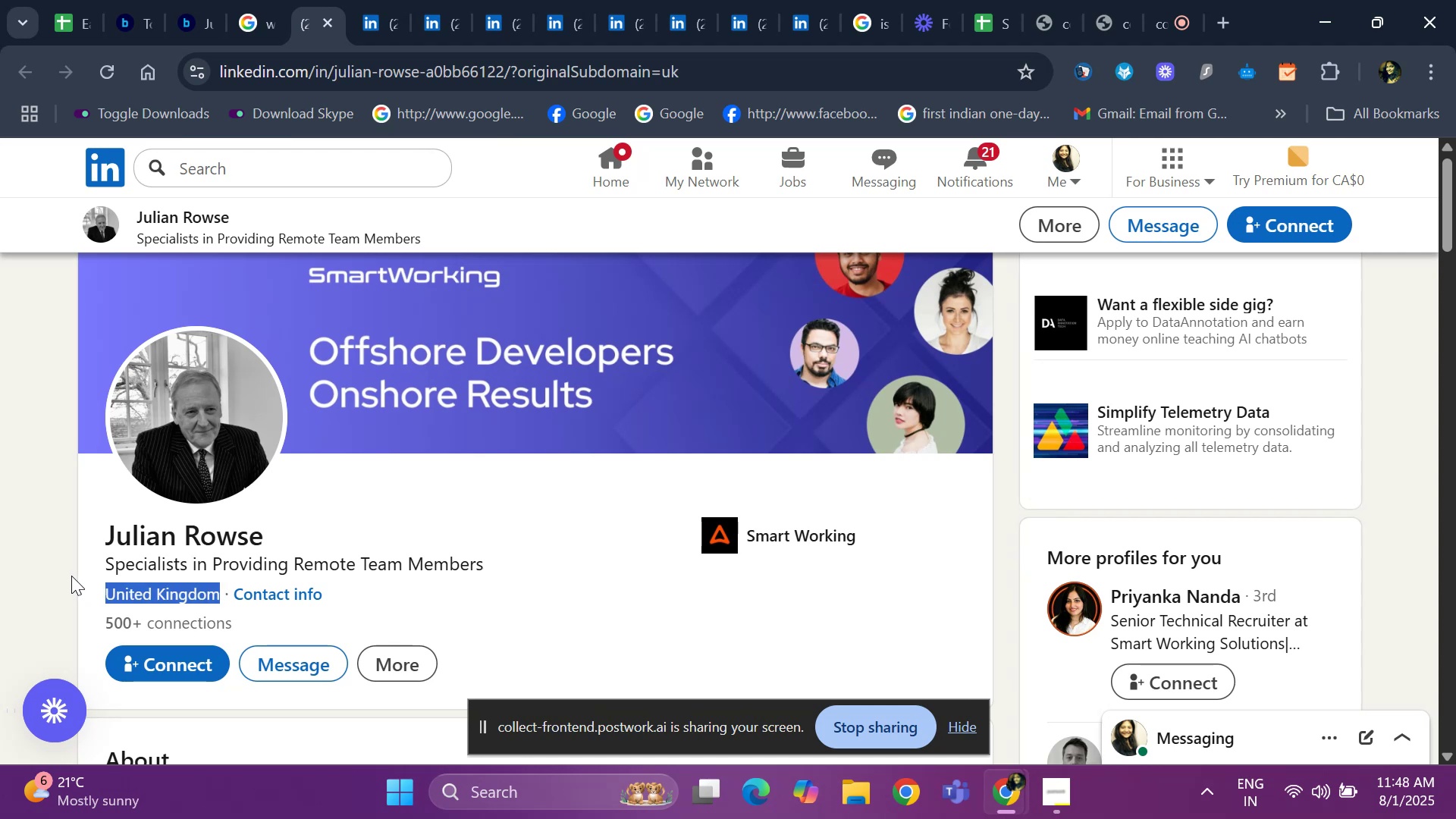 
key(Control+C)
 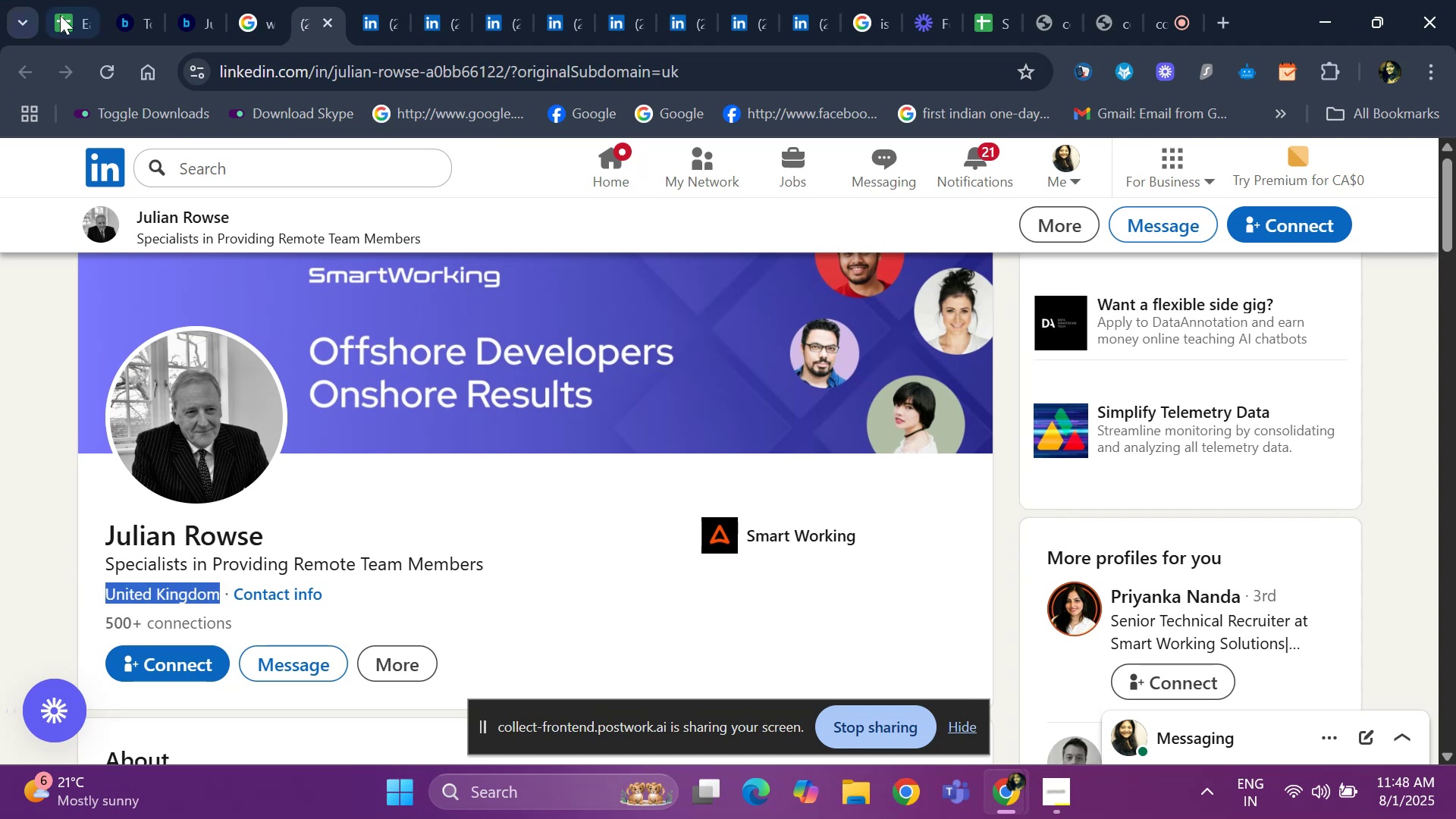 
left_click([60, 15])
 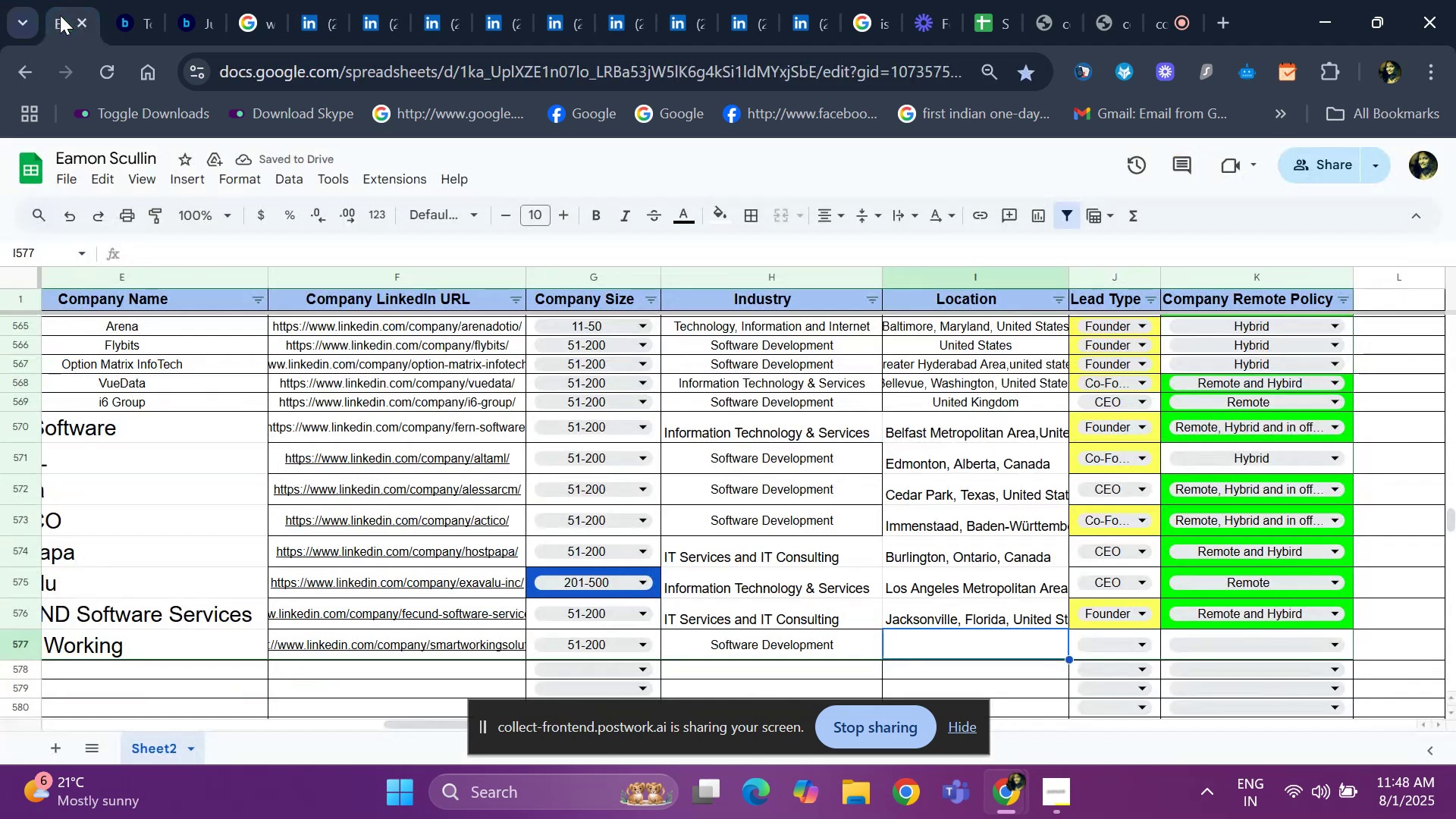 
hold_key(key=ControlLeft, duration=0.3)
 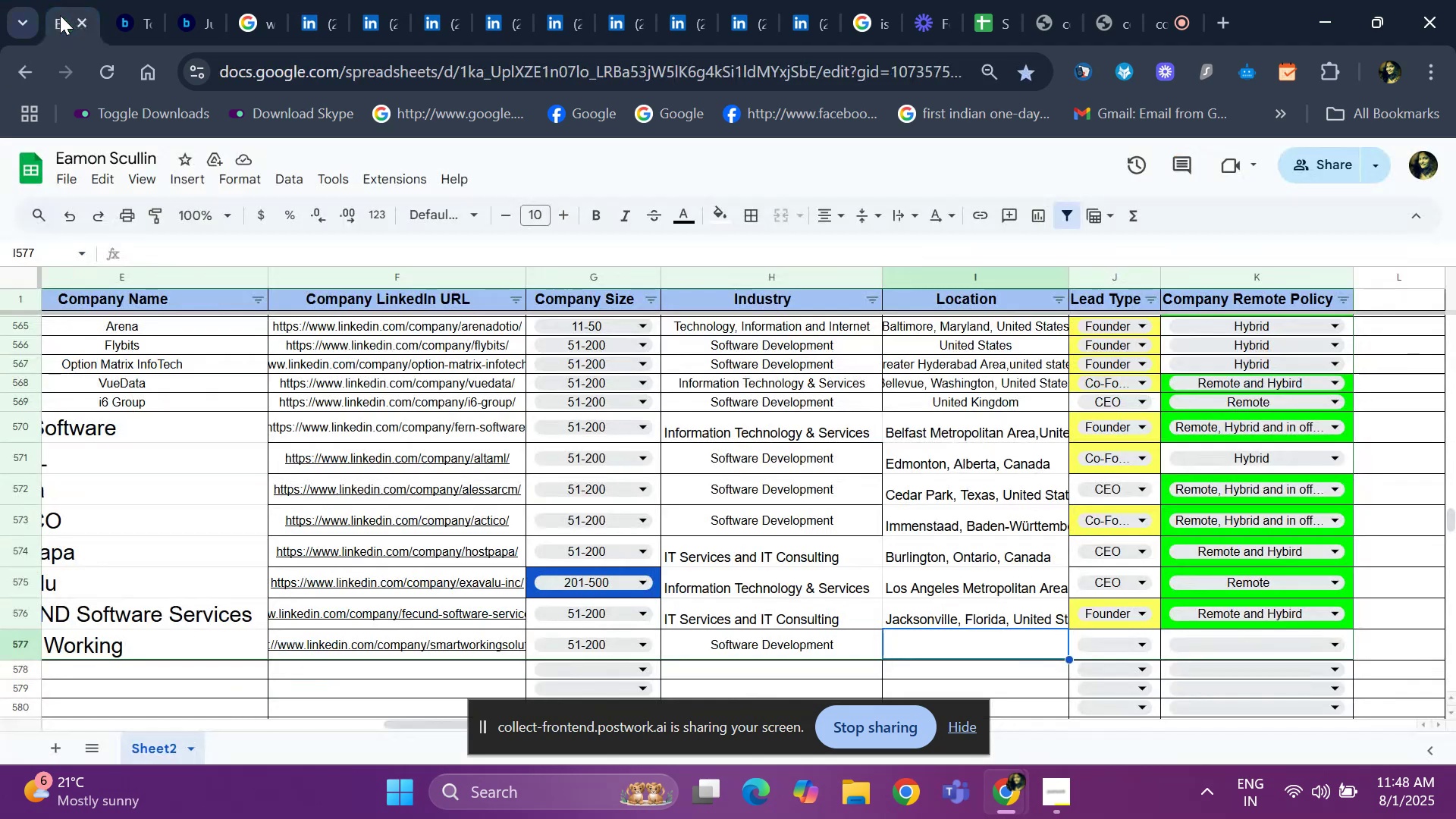 
key(Control+V)
 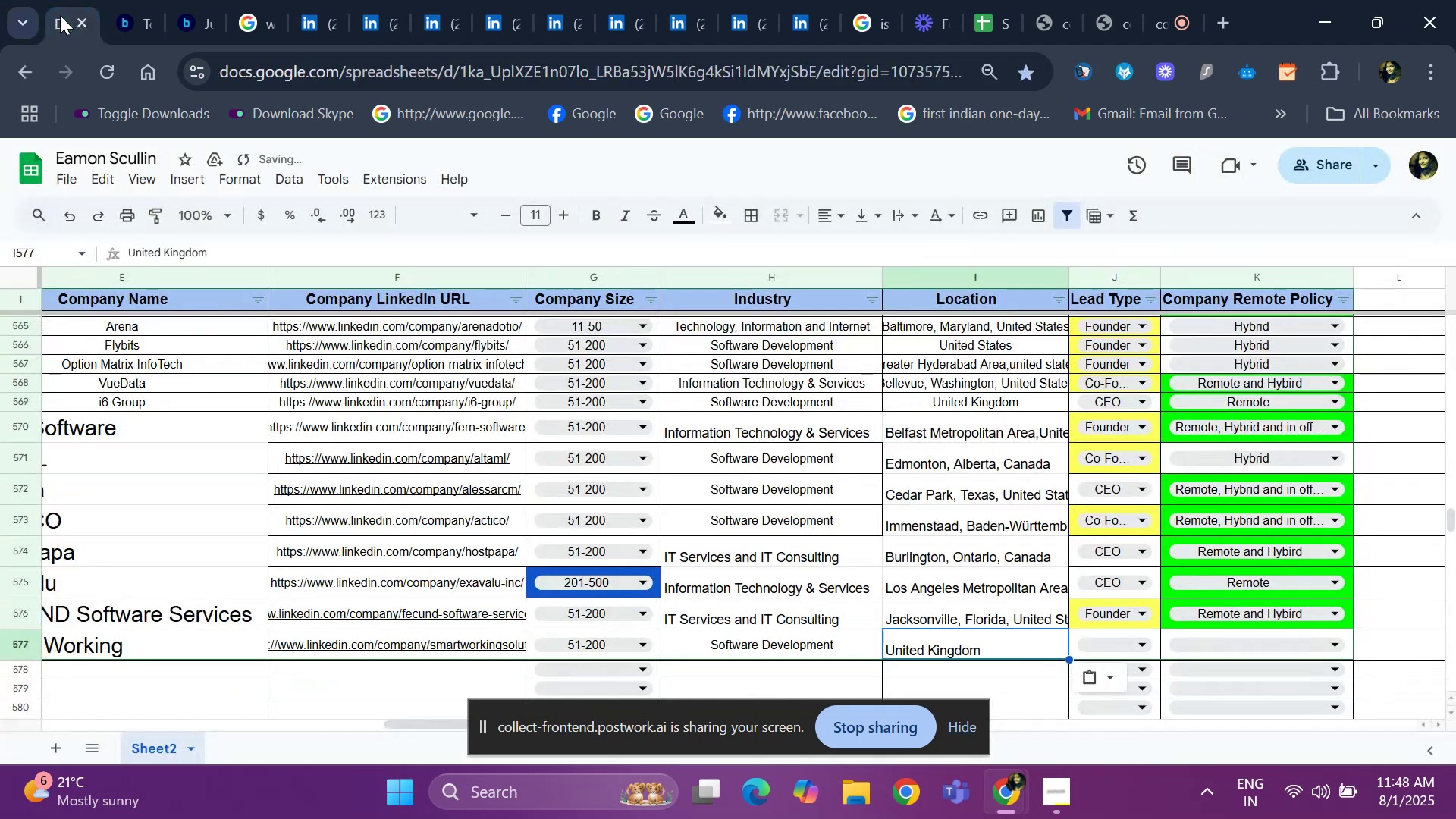 
key(ArrowRight)
 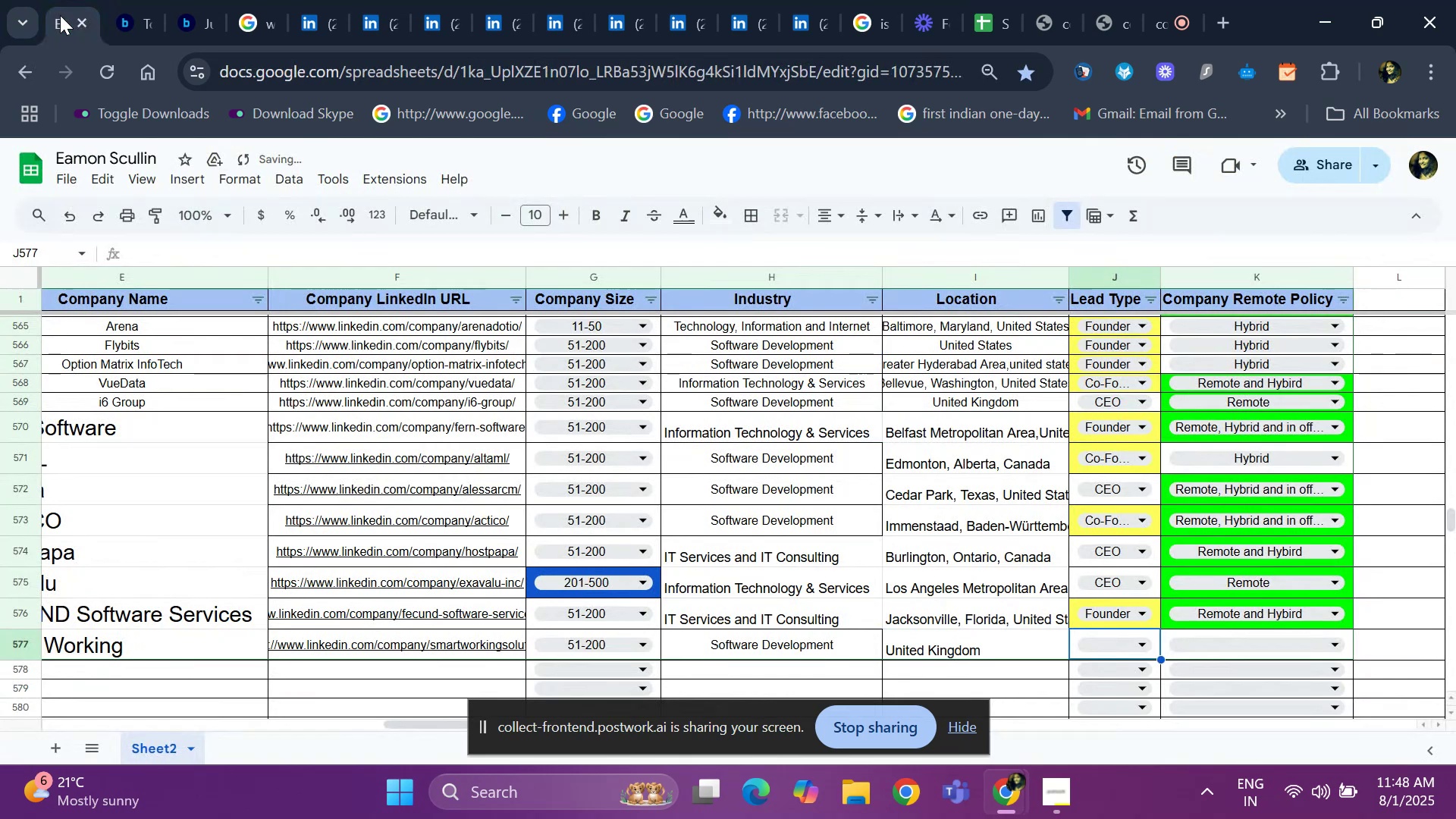 
hold_key(key=ArrowLeft, duration=0.79)
 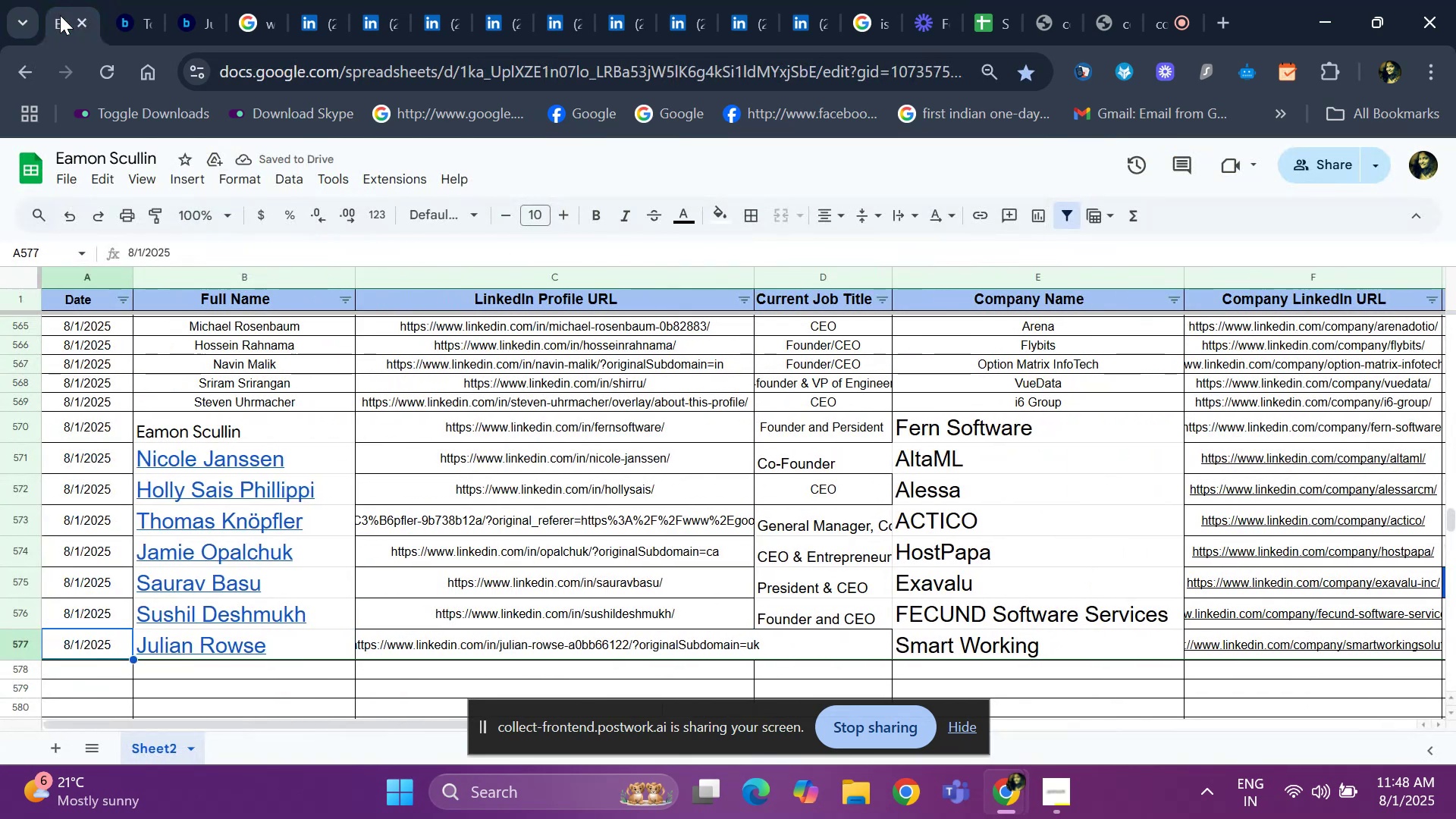 
hold_key(key=ArrowRight, duration=0.38)
 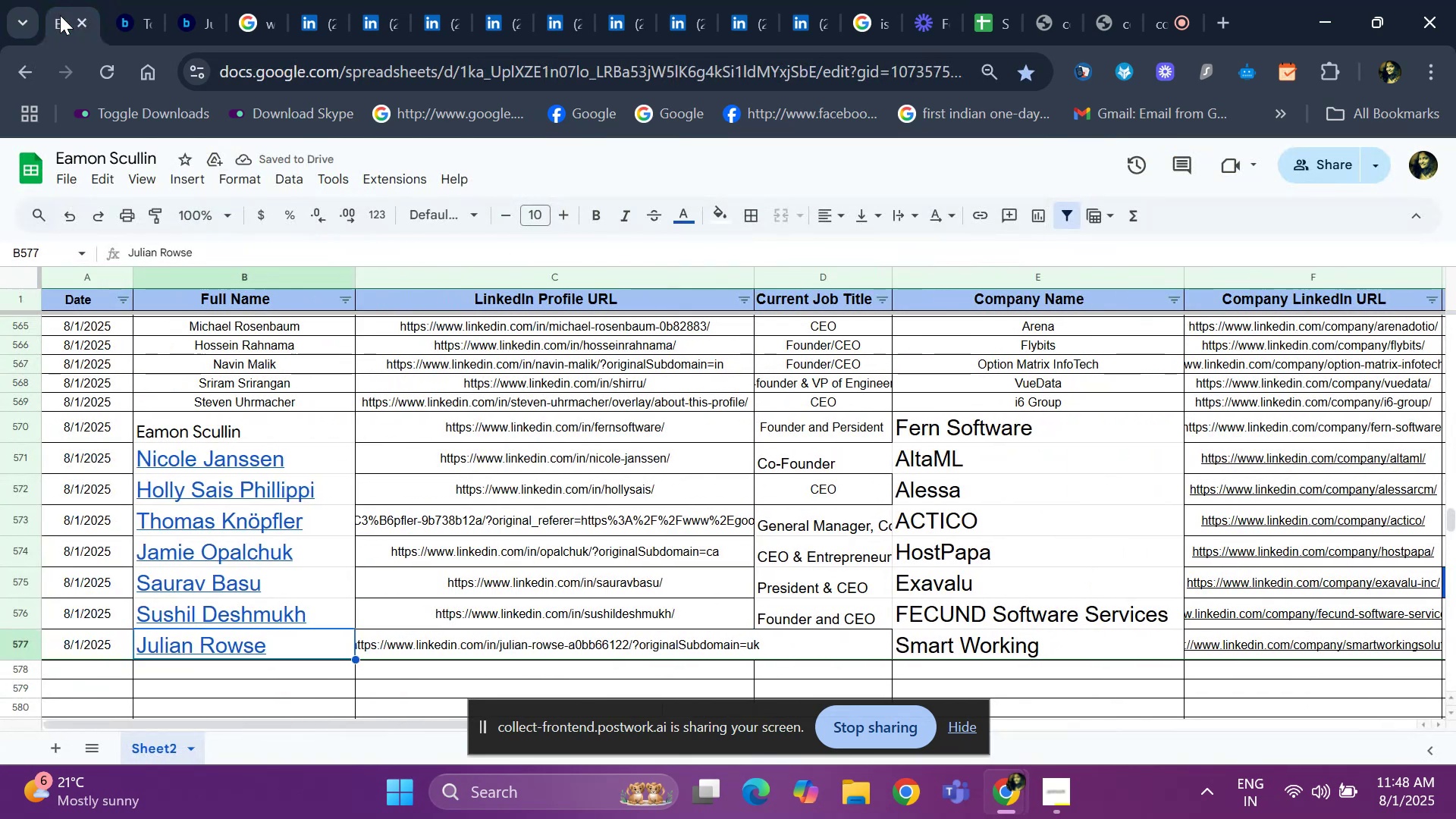 
key(ArrowRight)
 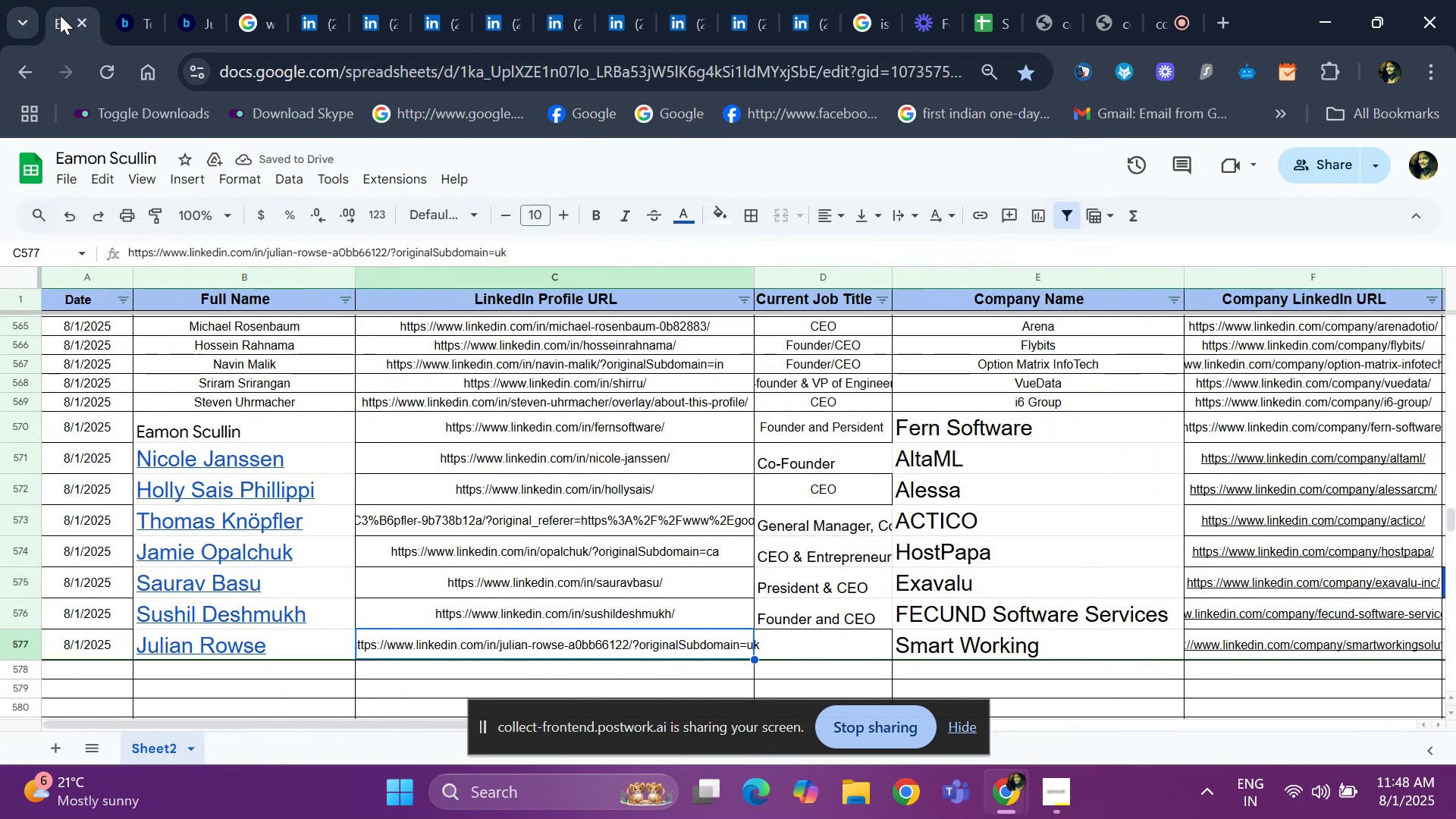 
key(ArrowRight)
 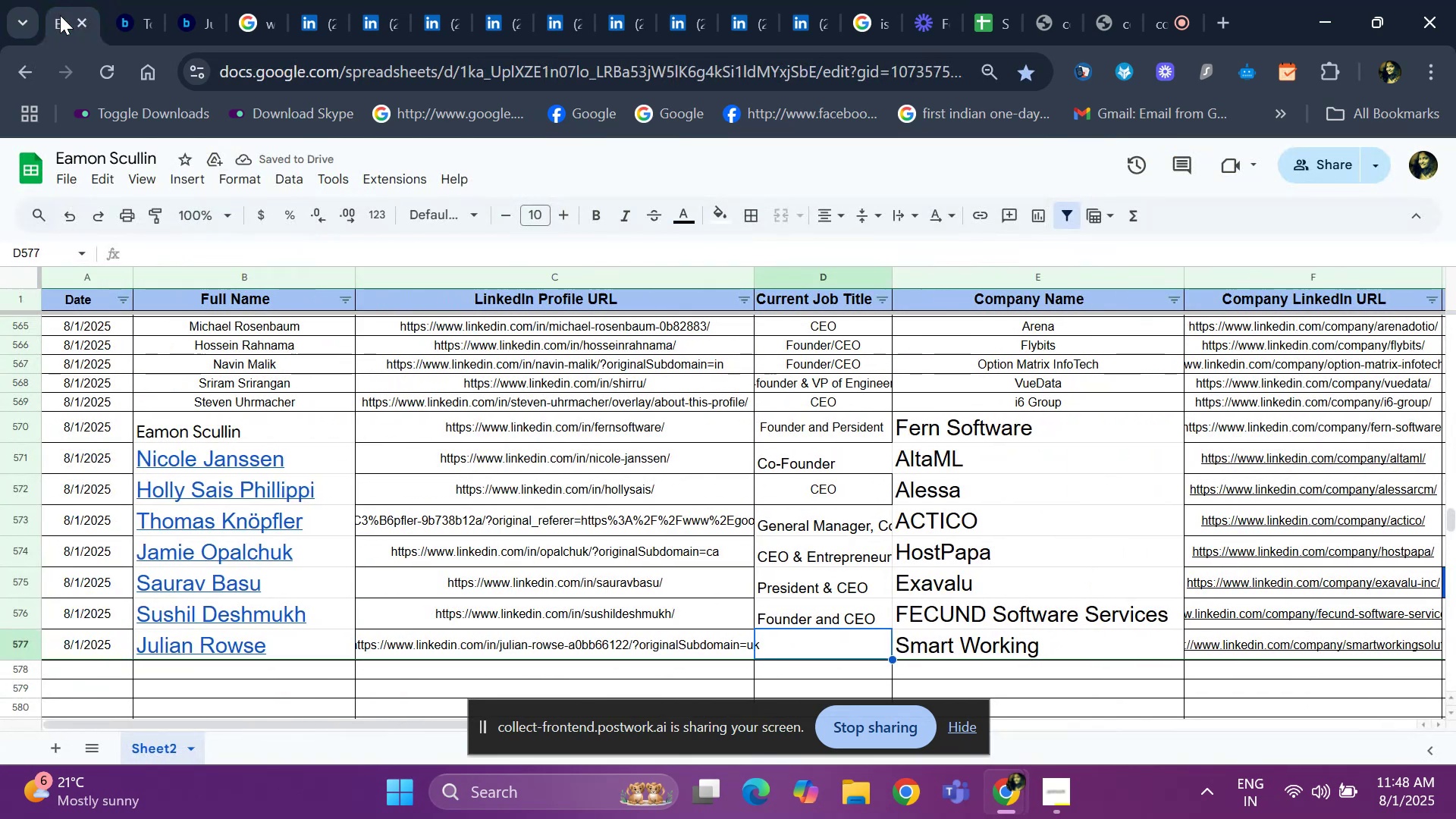 
key(ArrowRight)
 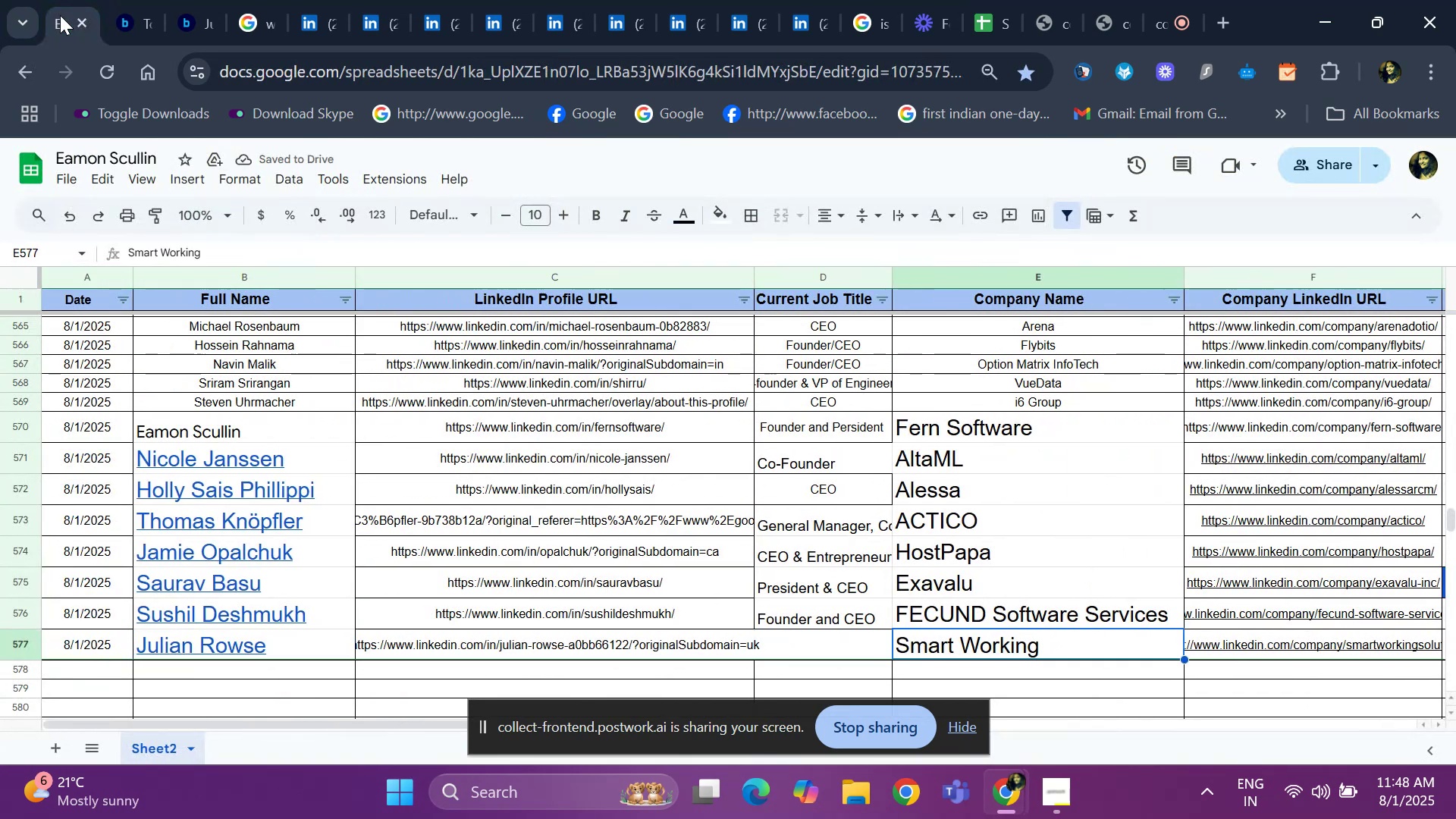 
key(ArrowRight)
 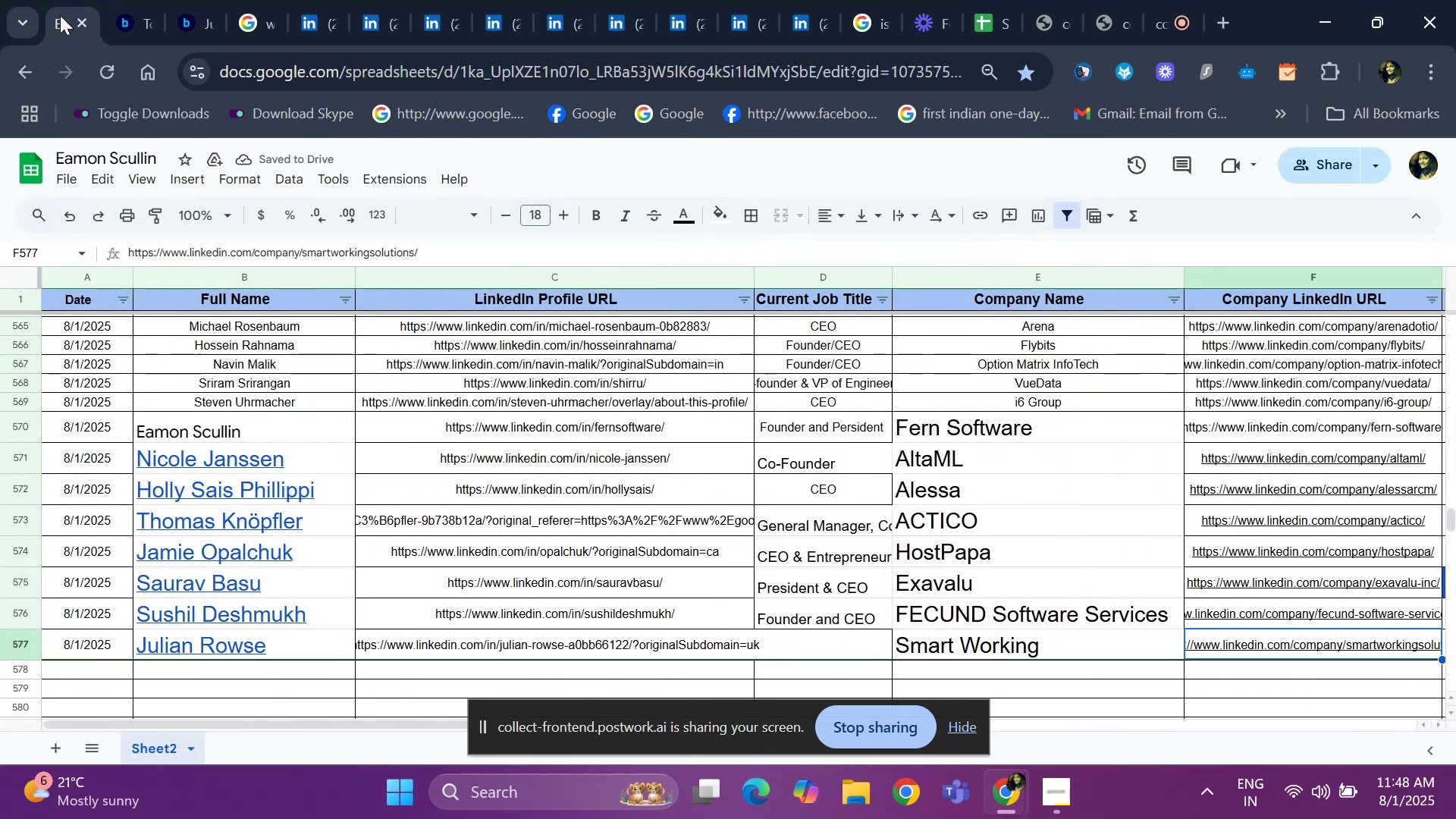 
key(ArrowRight)
 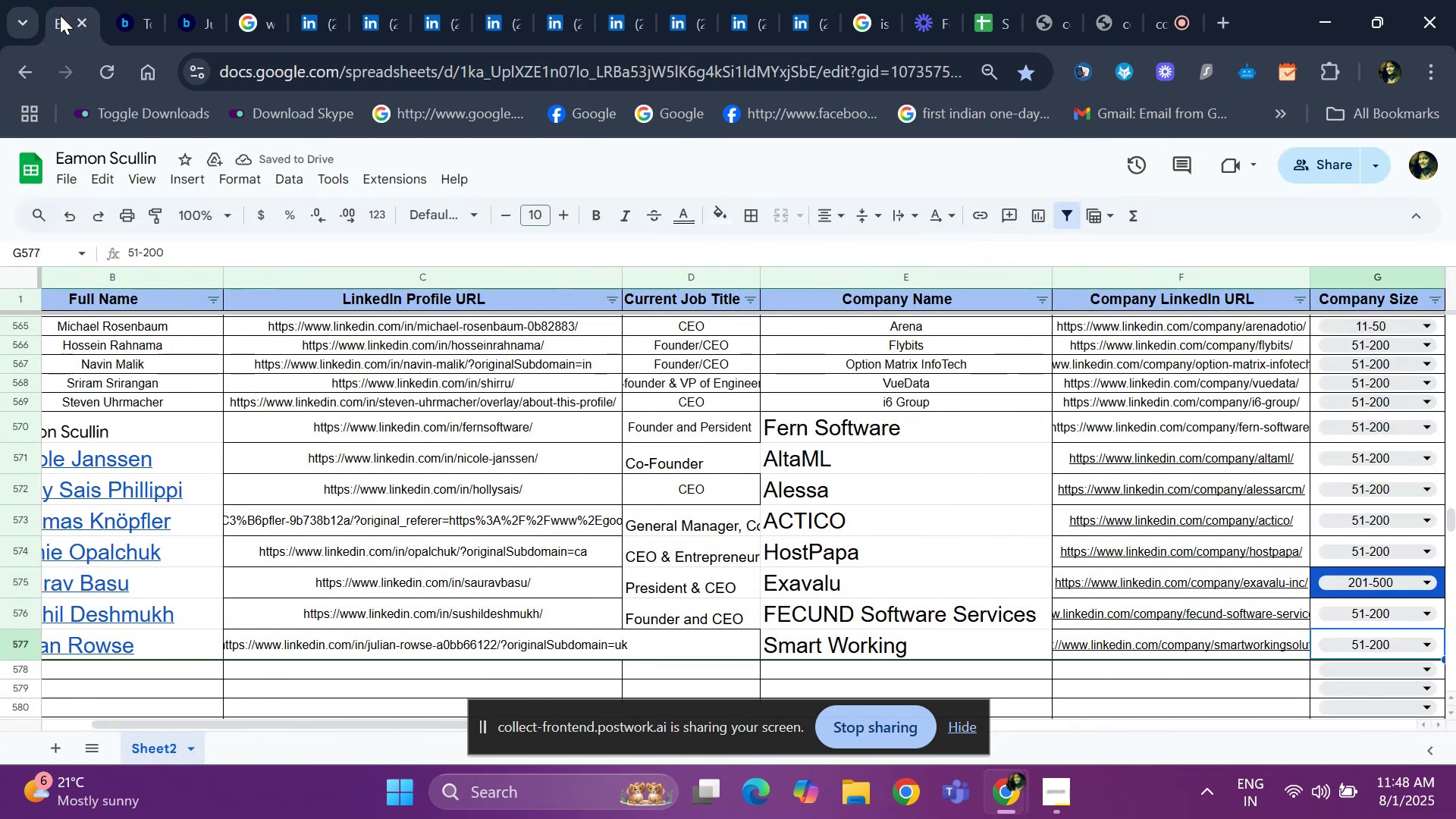 
key(ArrowLeft)
 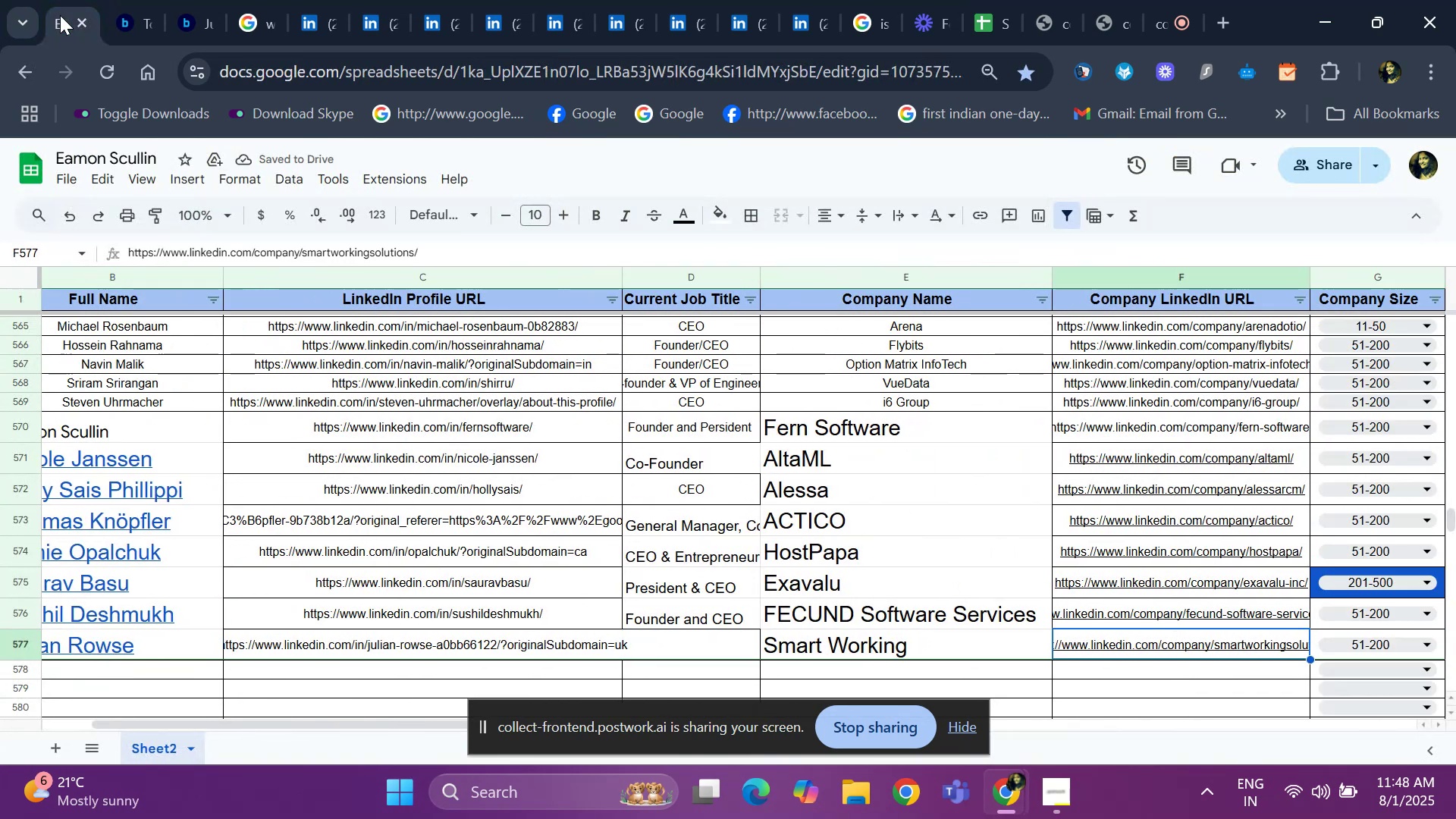 
key(ArrowLeft)
 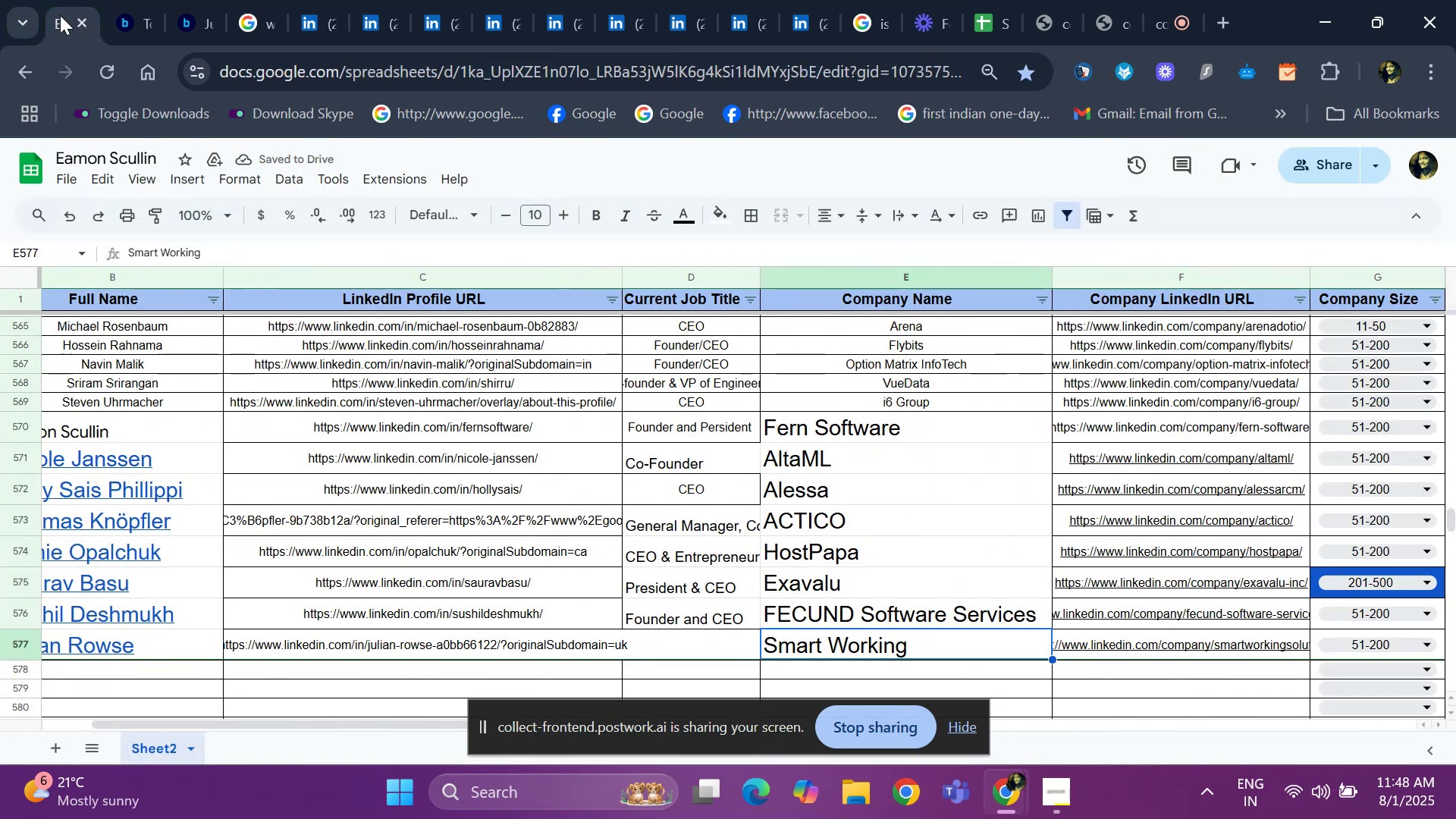 
key(ArrowLeft)
 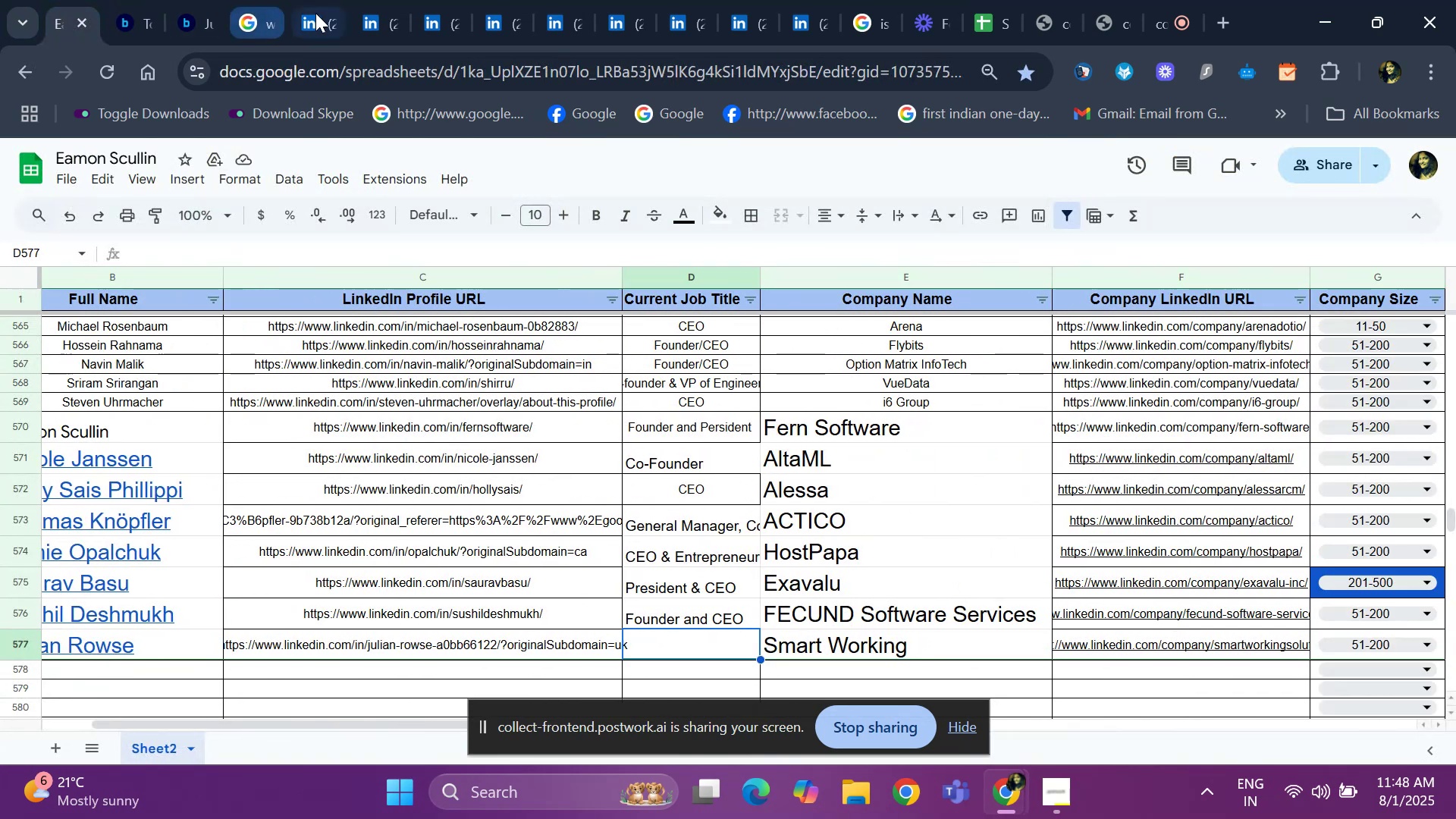 
left_click([315, 14])
 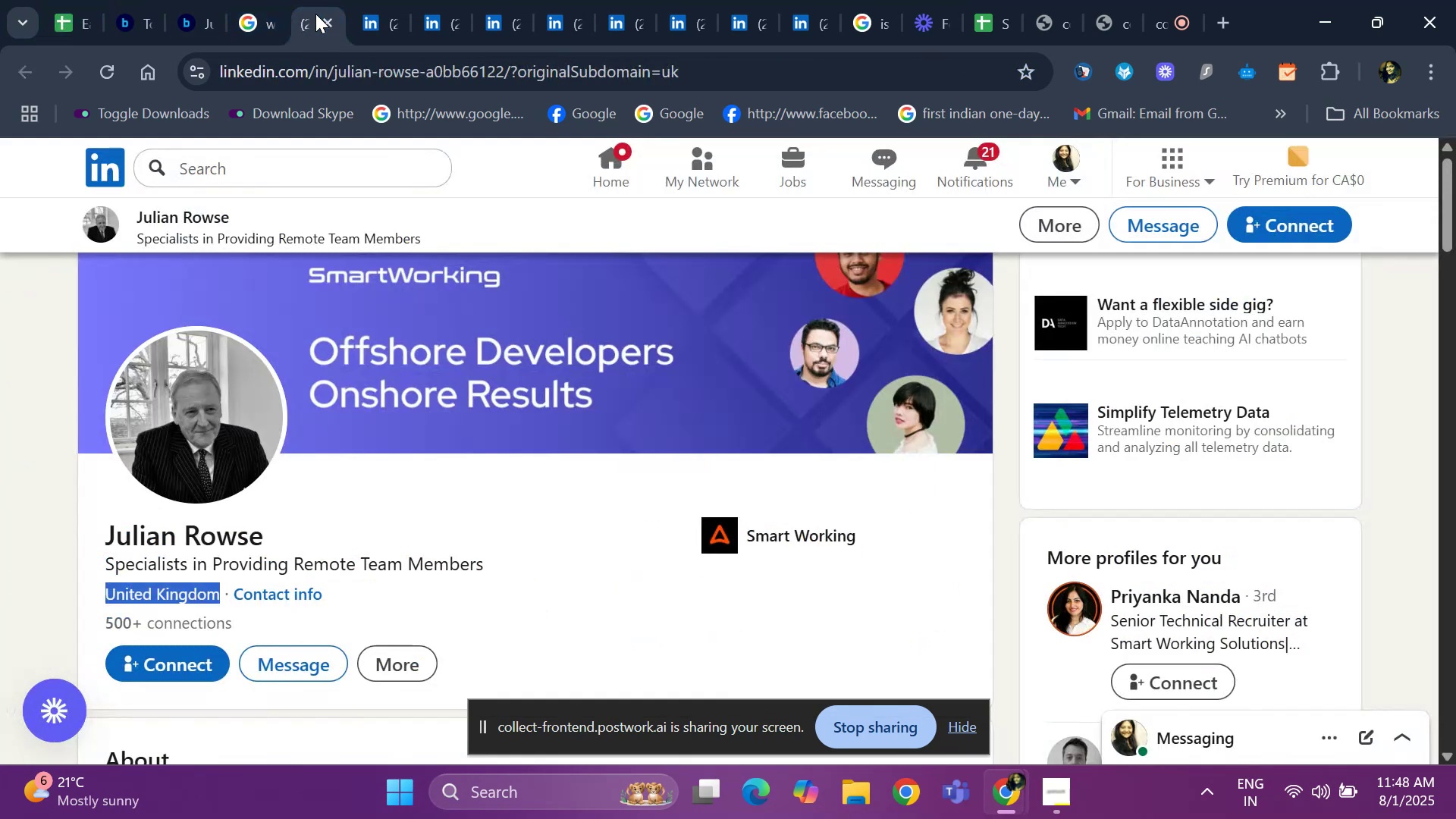 
hold_key(key=ArrowDown, duration=1.03)
 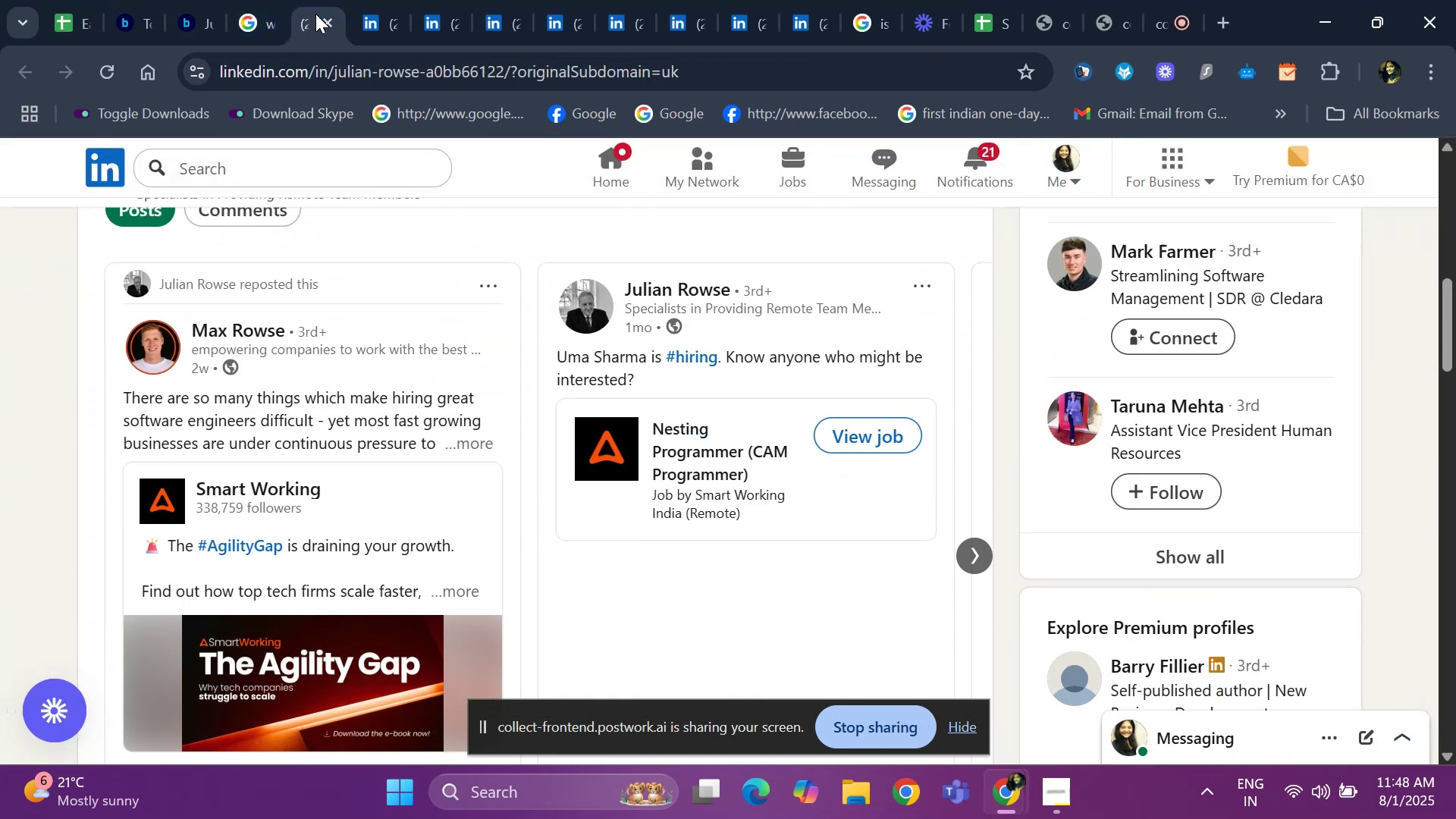 
key(ArrowDown)
 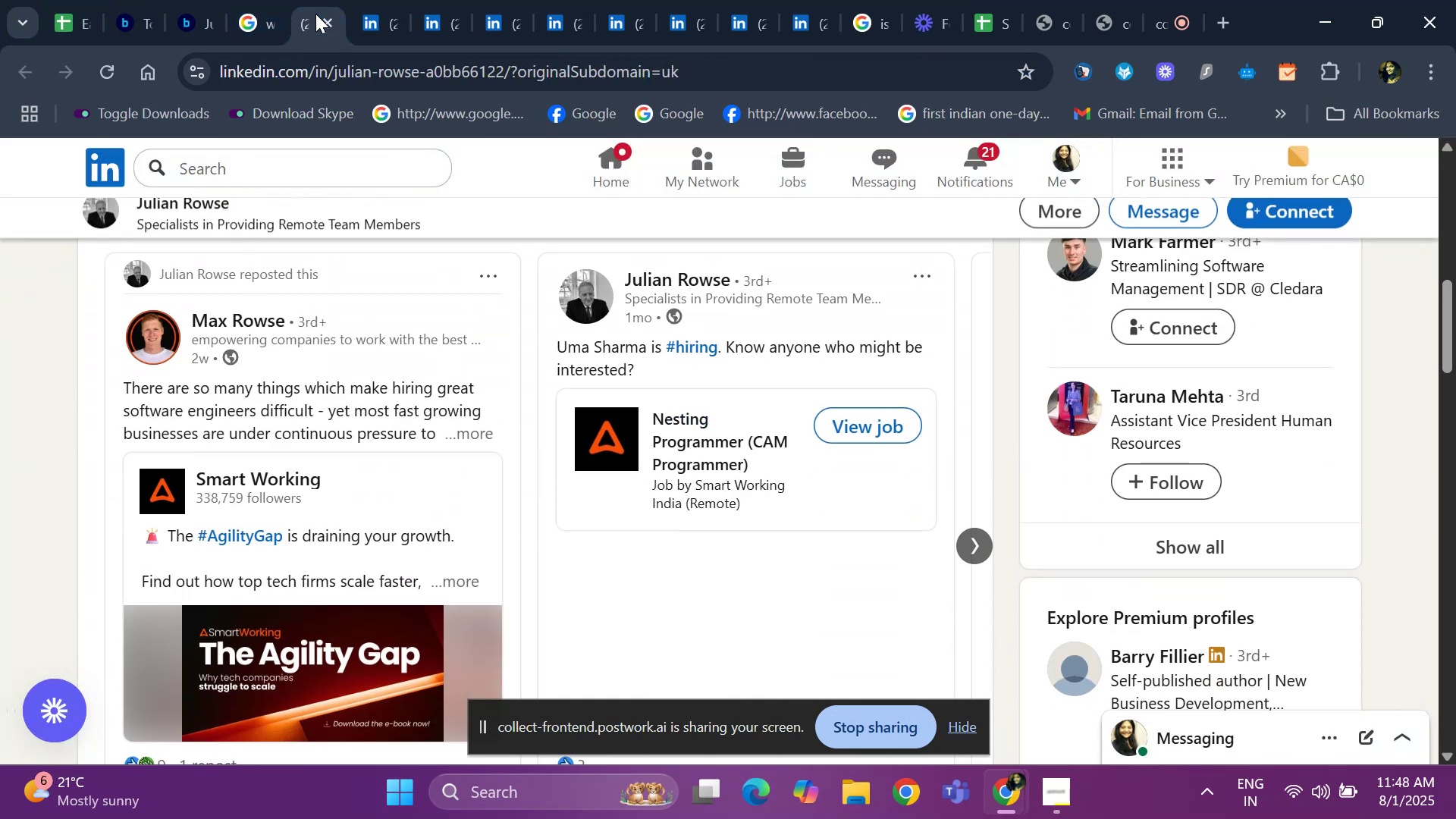 
key(ArrowDown)
 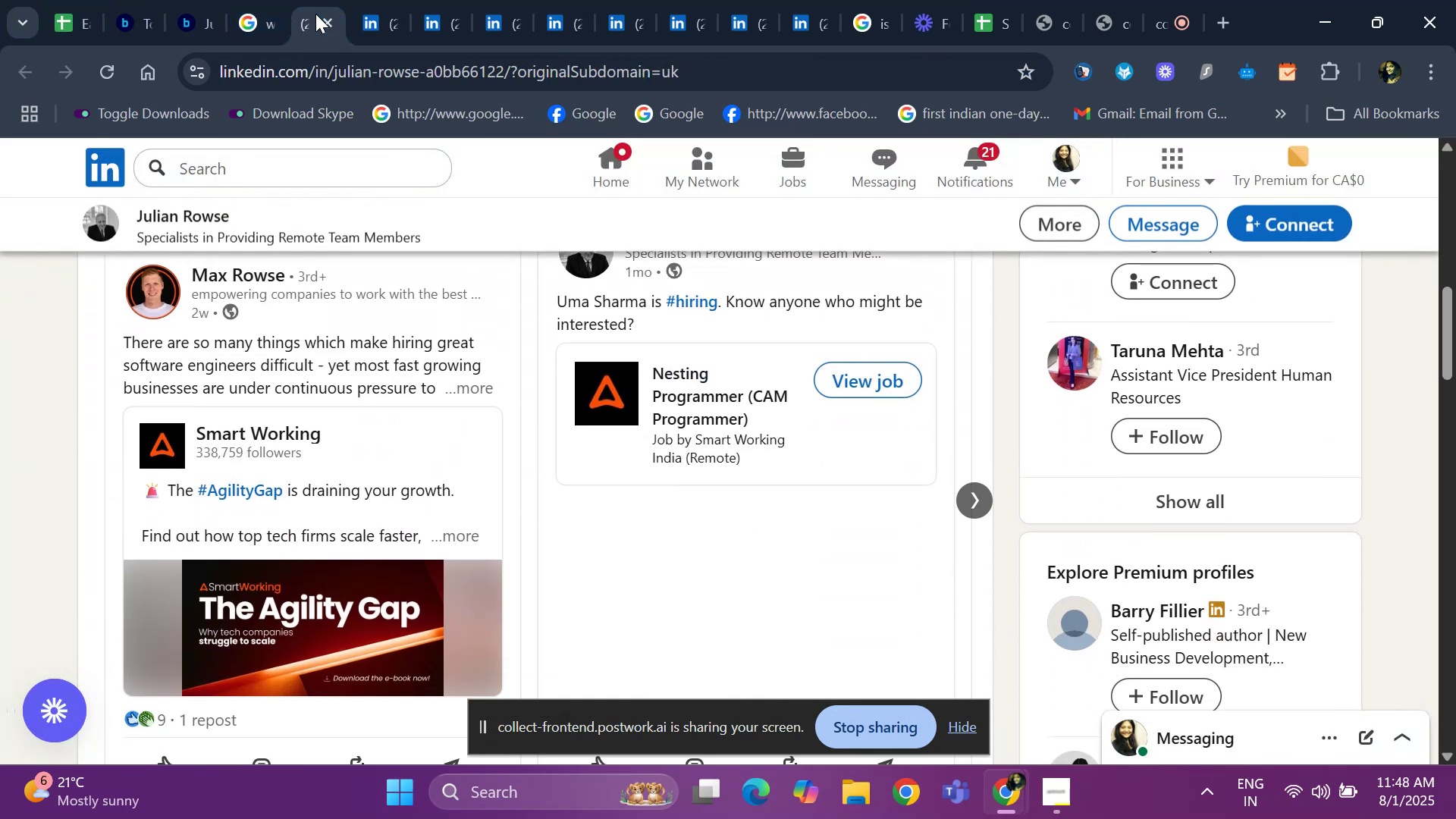 
key(ArrowDown)
 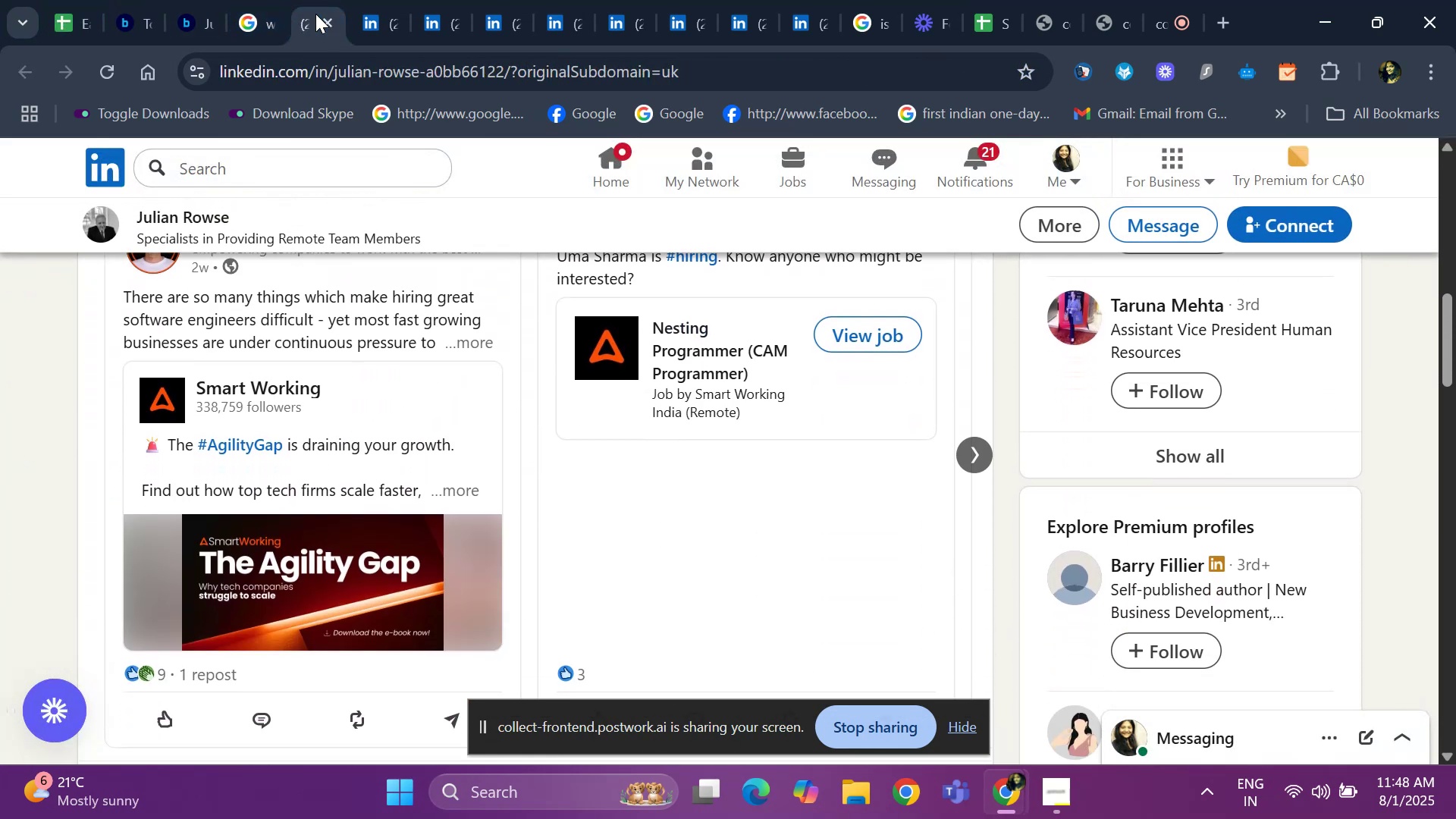 
key(ArrowDown)
 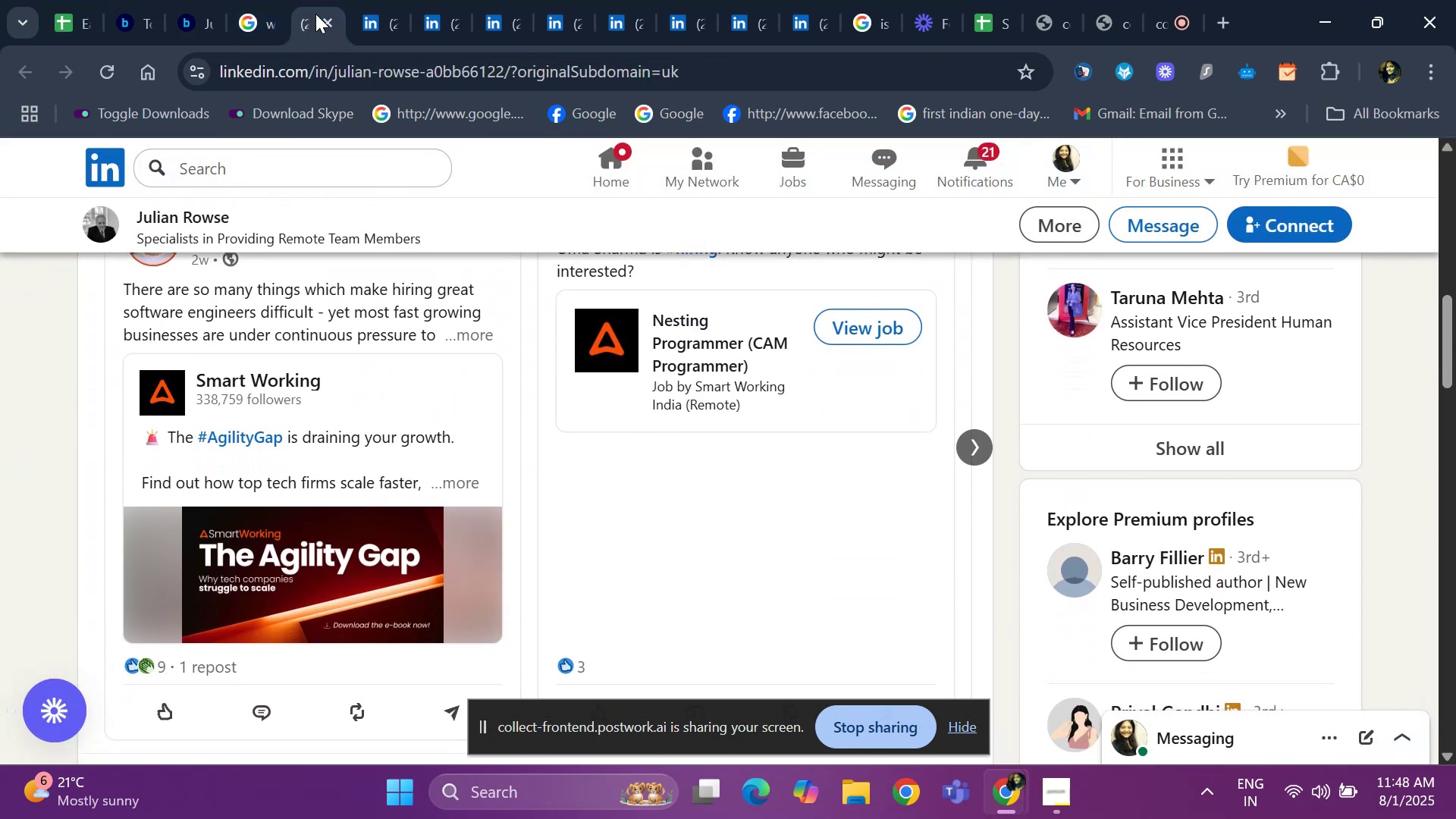 
key(ArrowDown)
 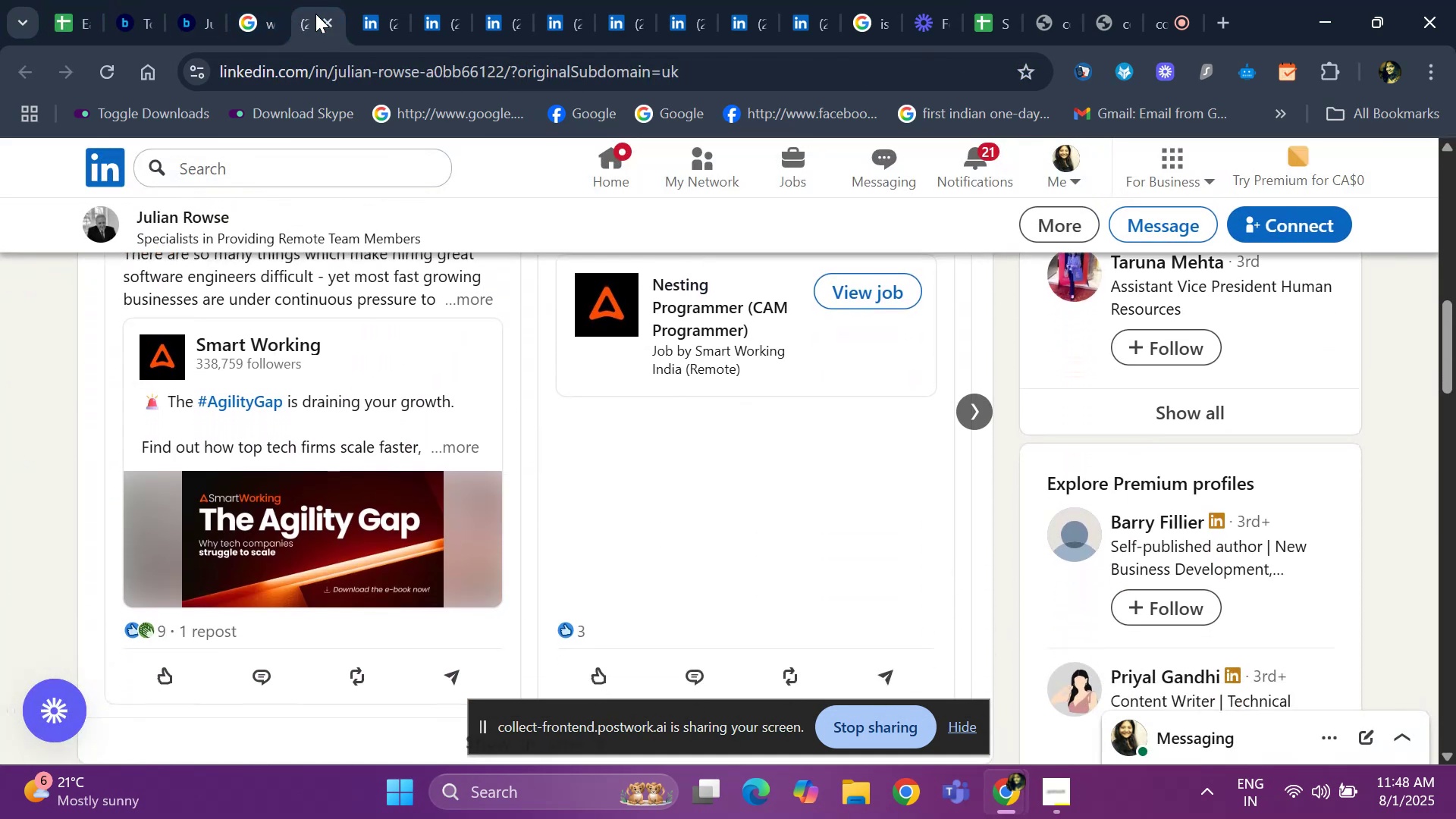 
key(ArrowDown)
 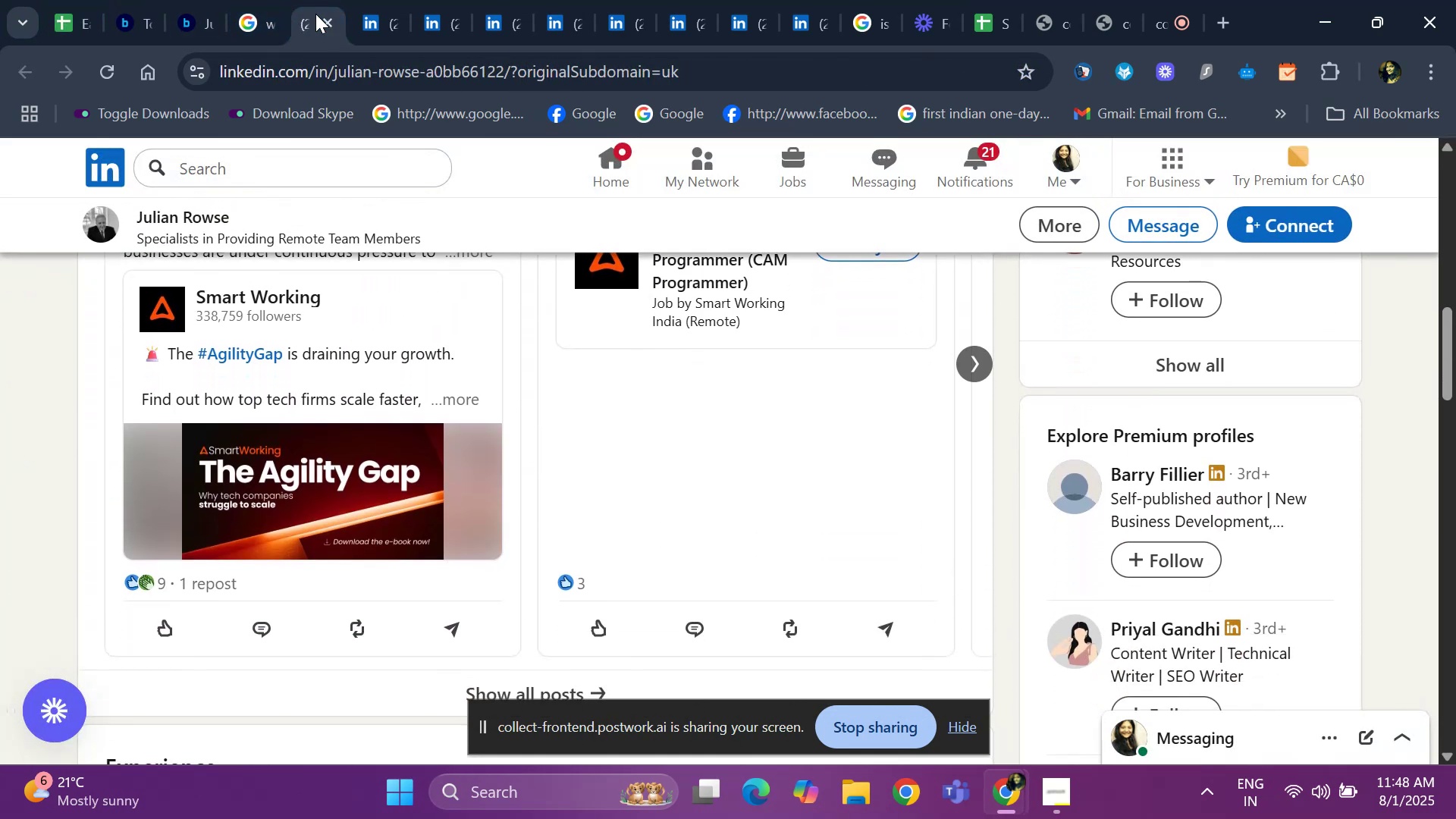 
key(ArrowDown)
 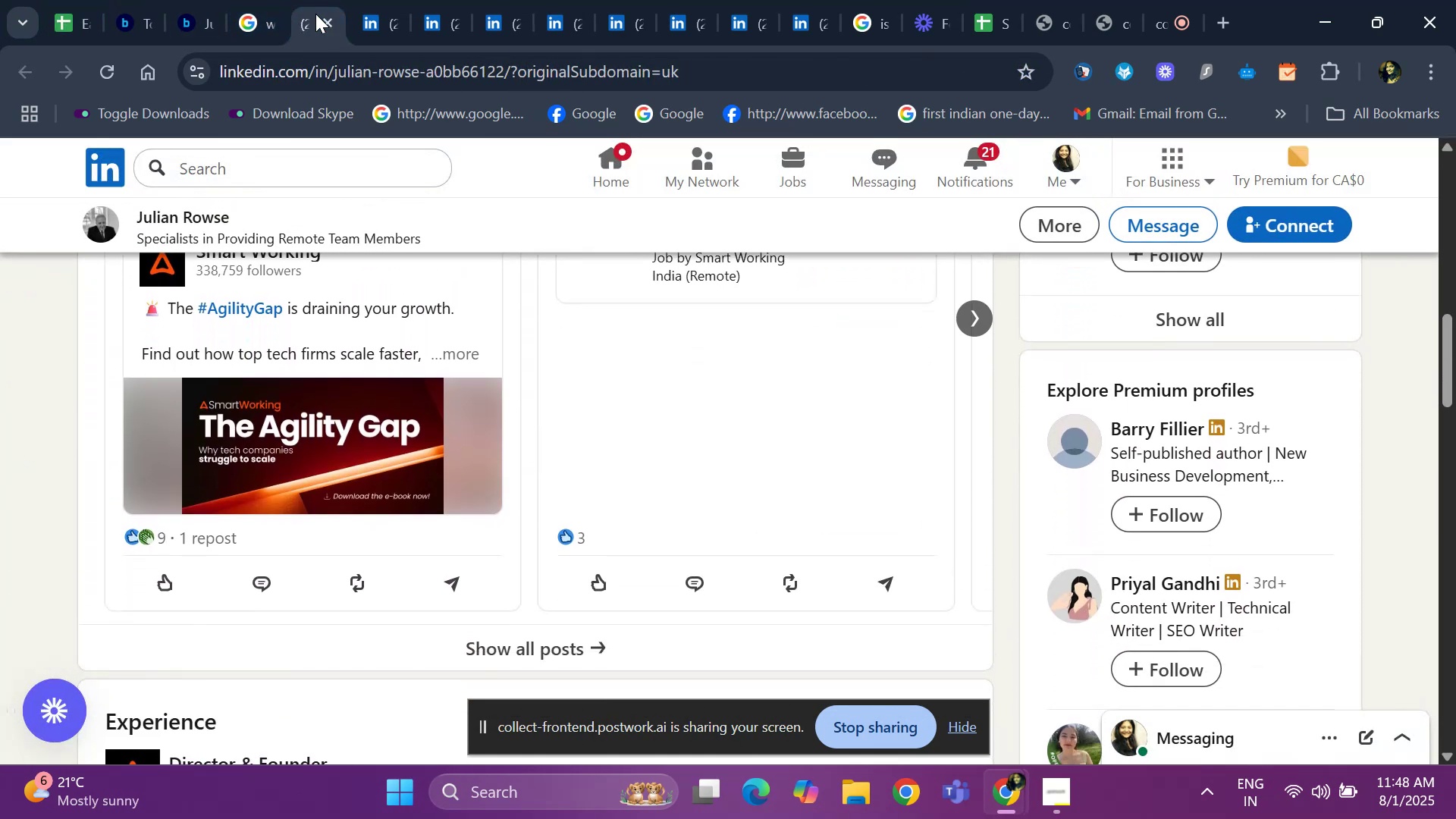 
key(ArrowDown)
 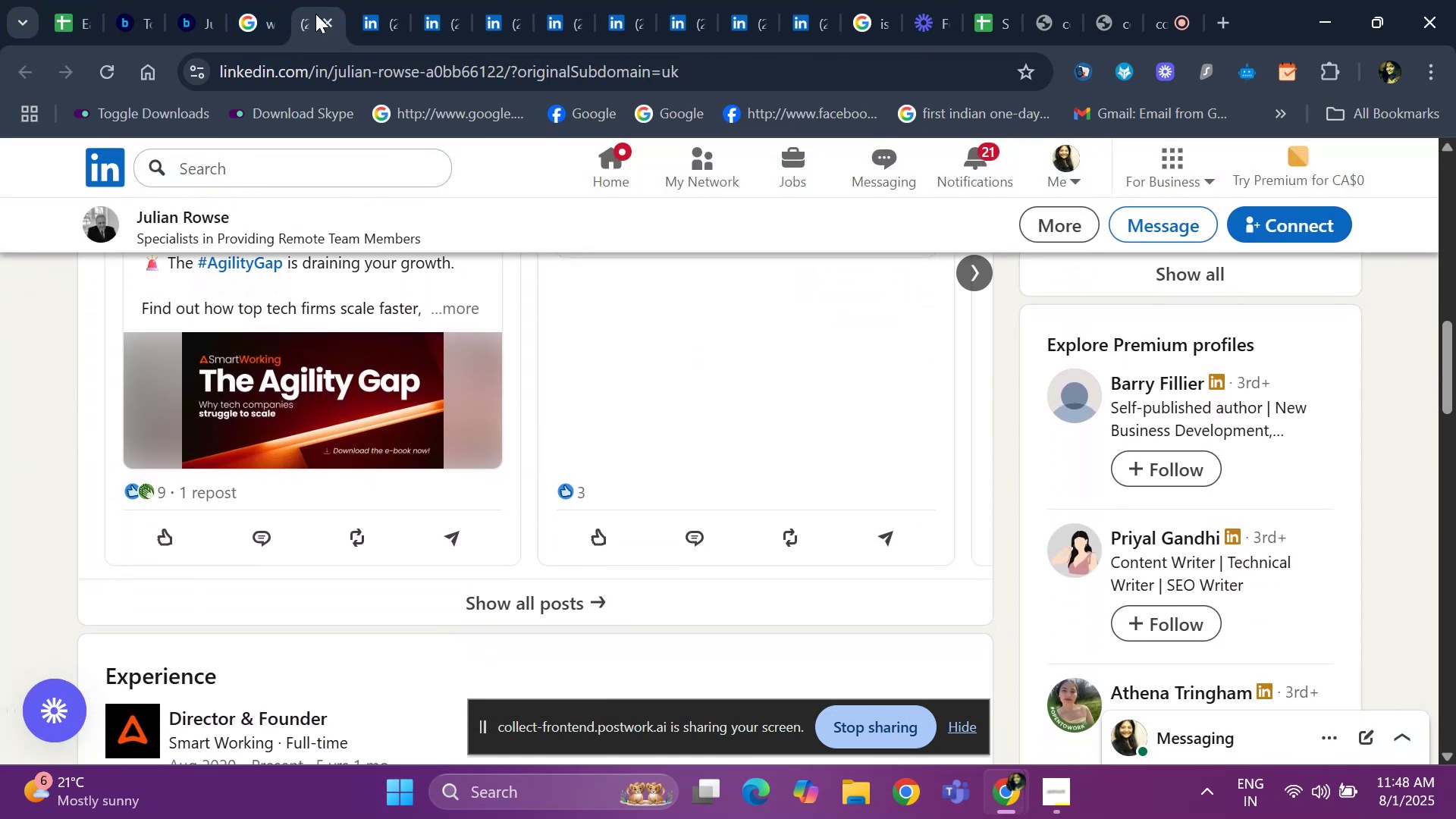 
key(ArrowDown)
 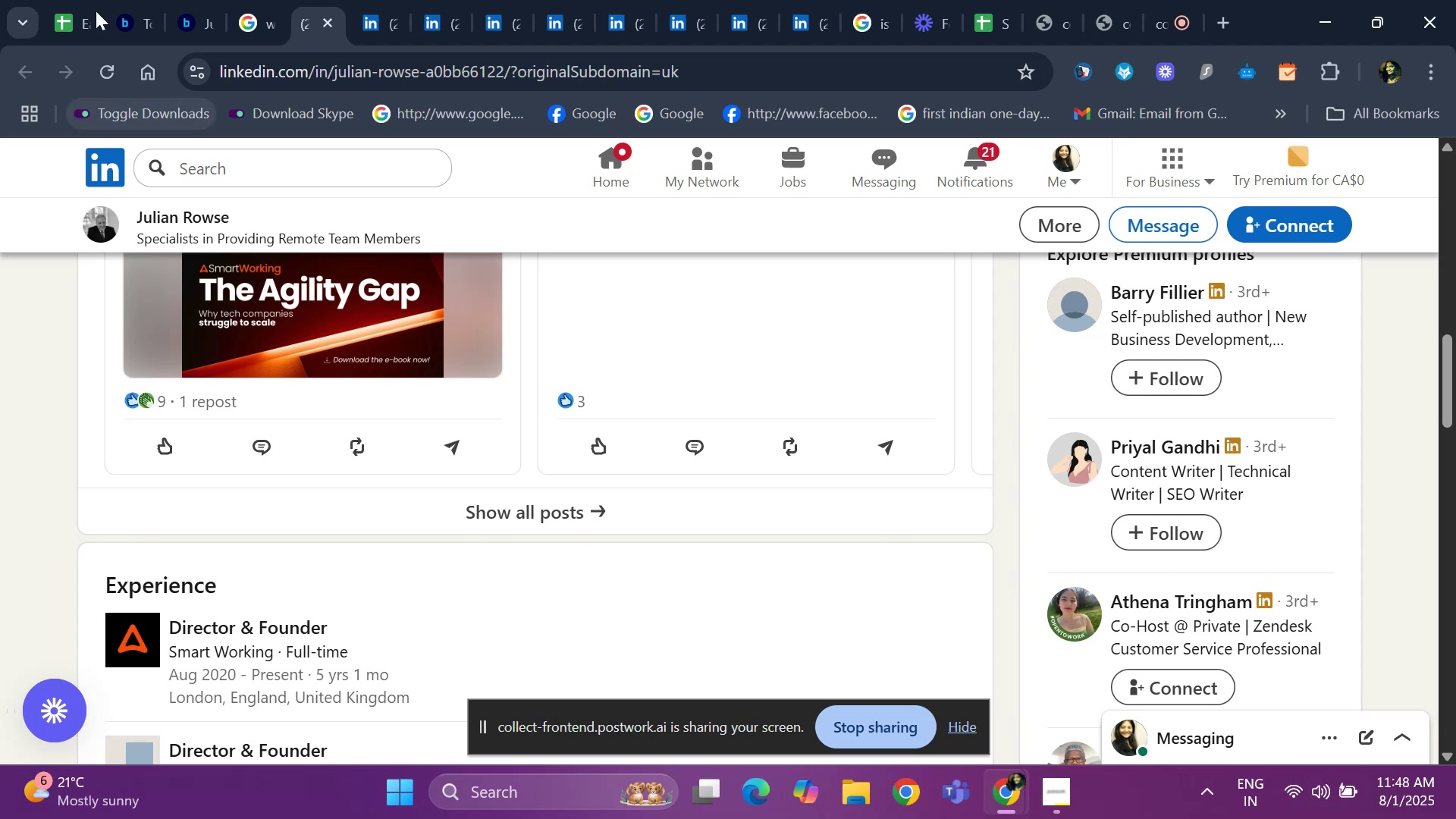 
left_click([77, 0])
 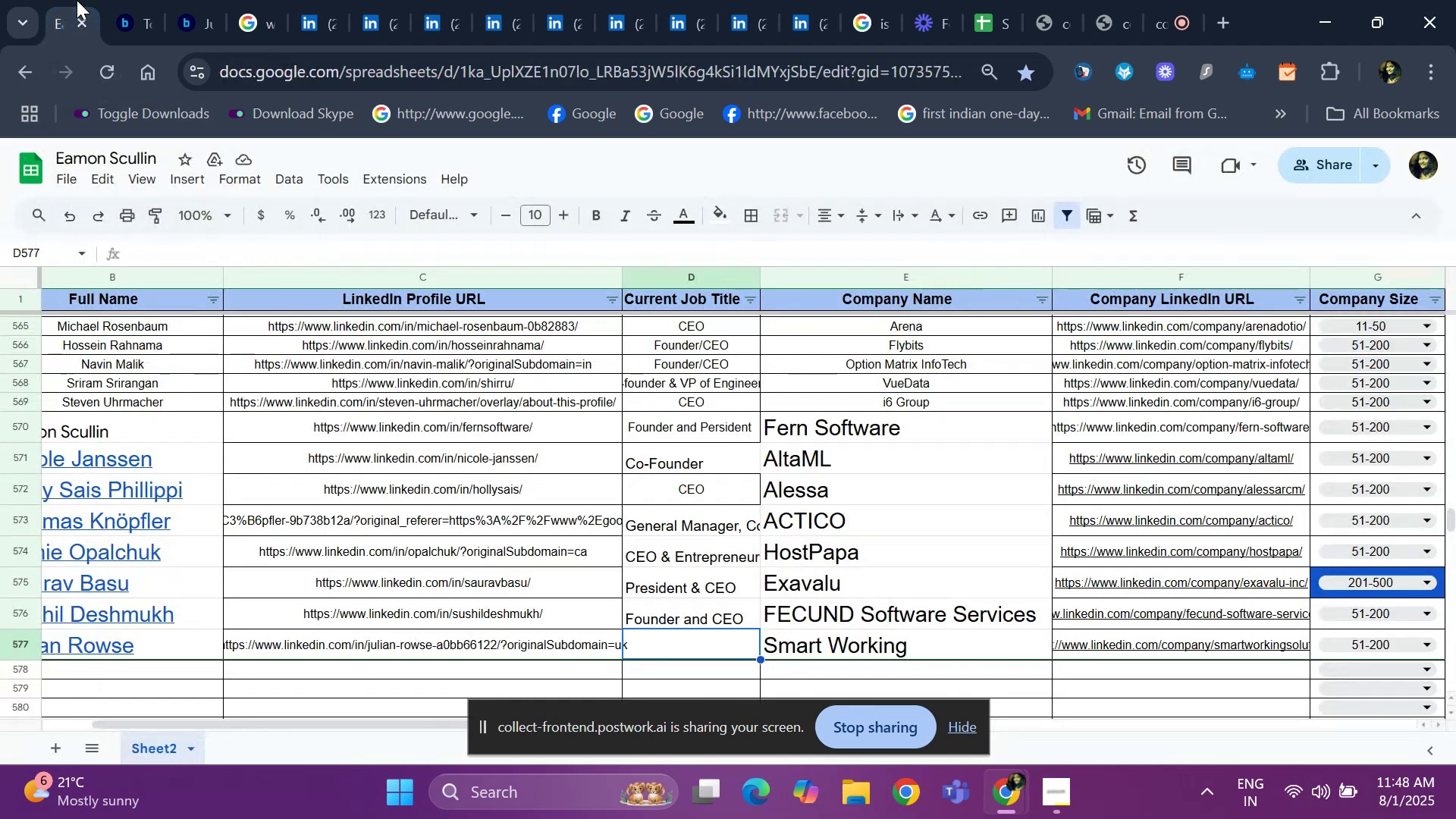 
type(Director a)
key(Backspace)
key(Backspace)
type( )
 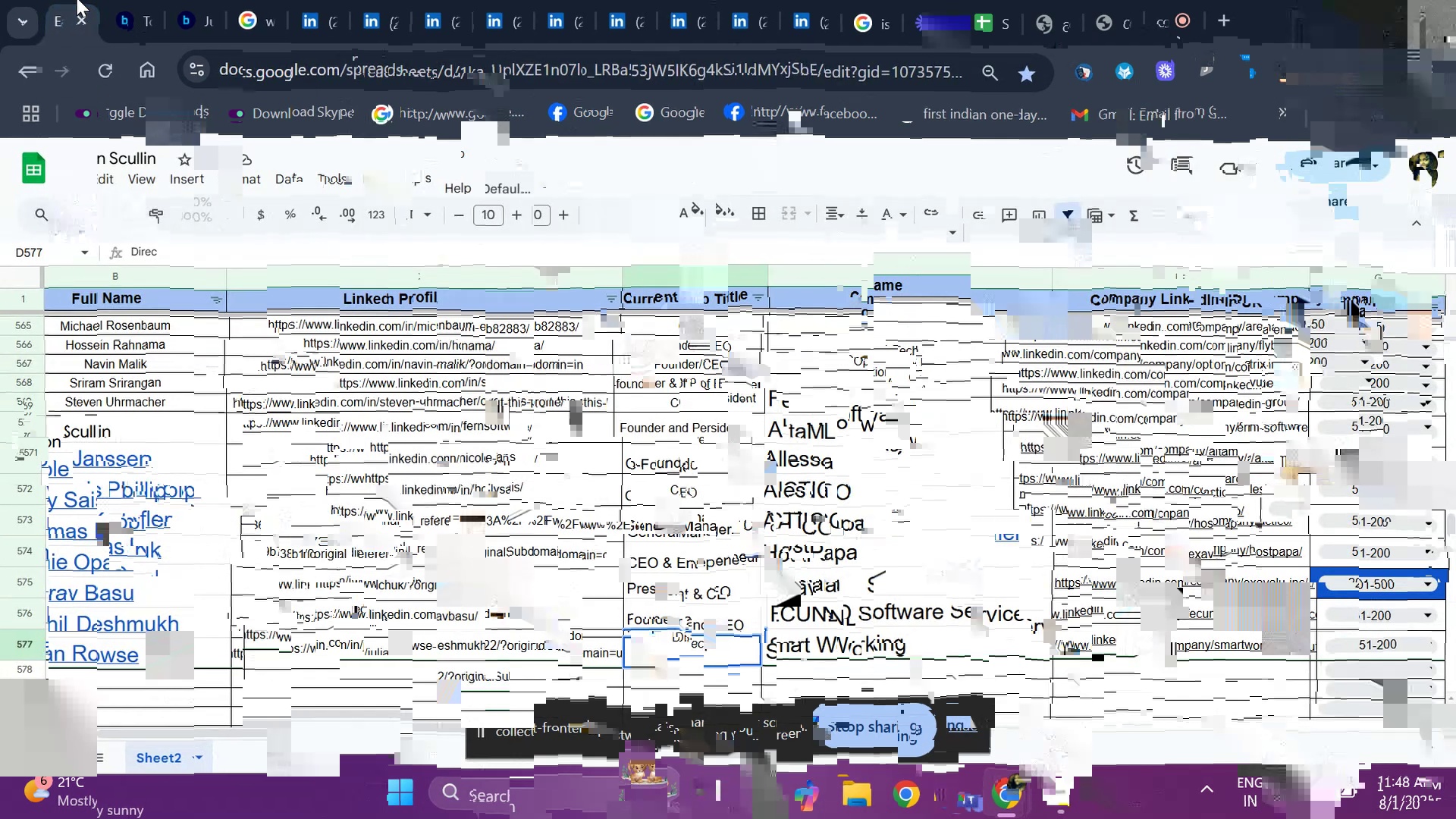 
key(Enter)
 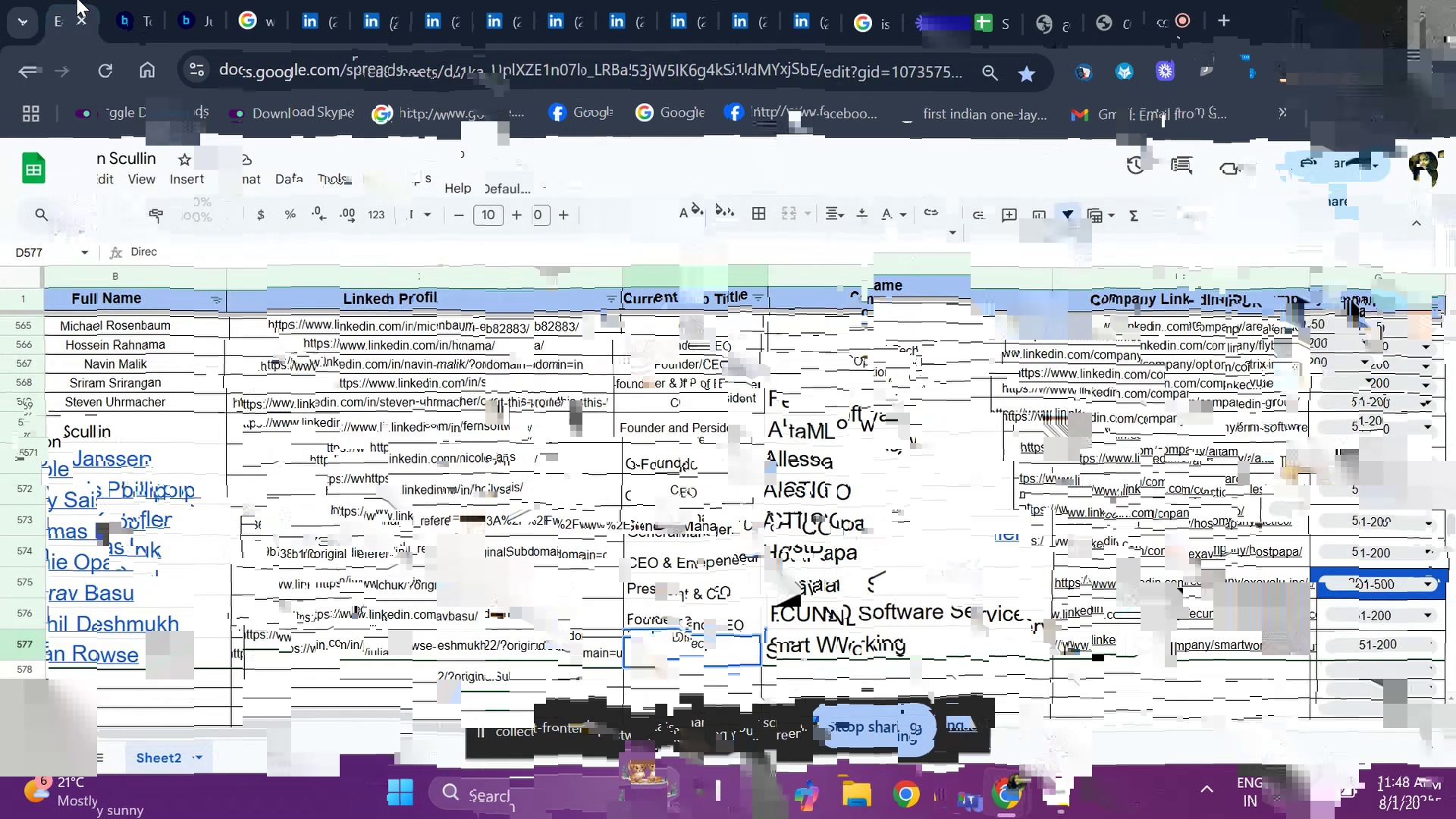 
key(ArrowUp)
 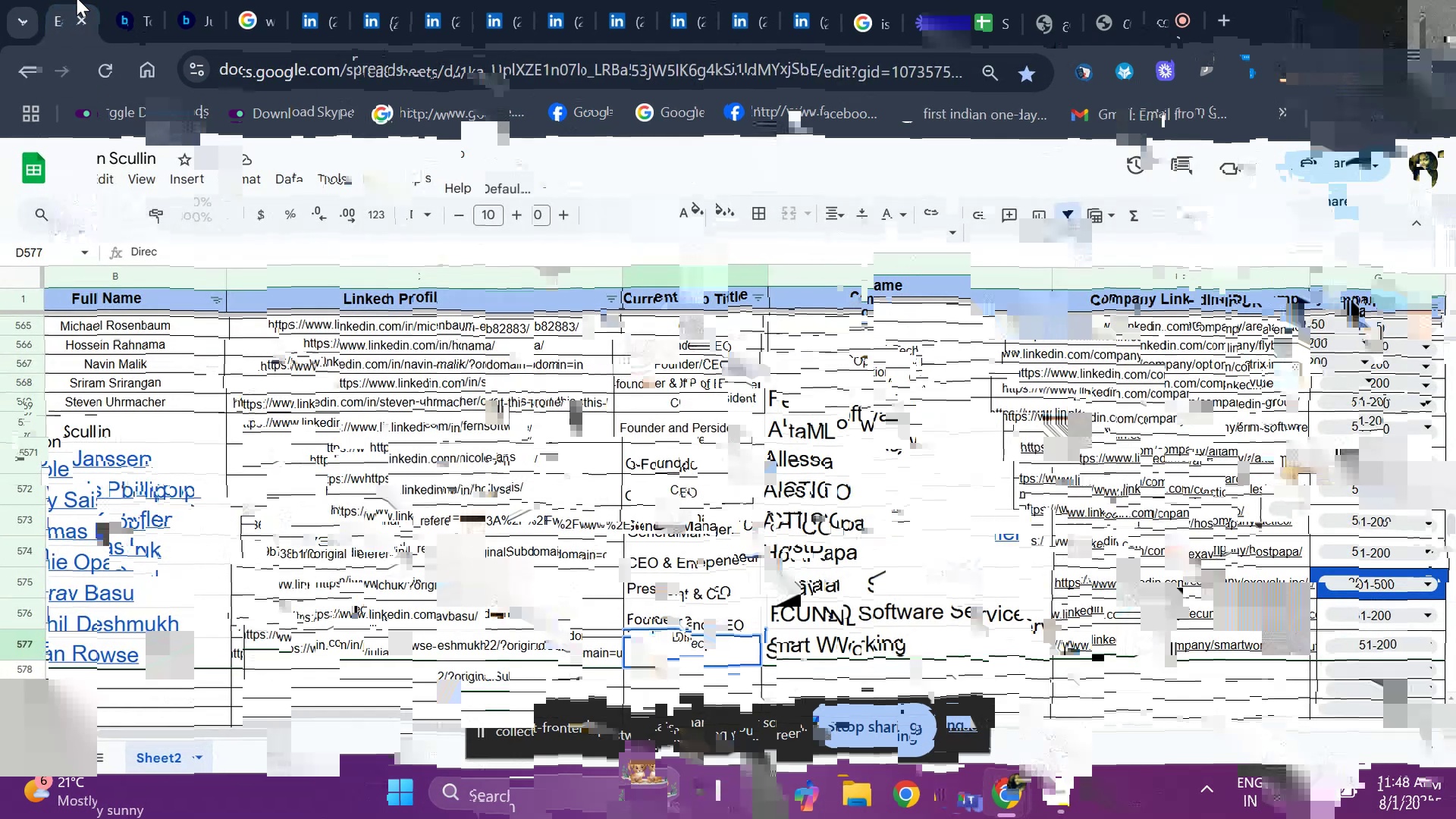 
key(ArrowRight)
 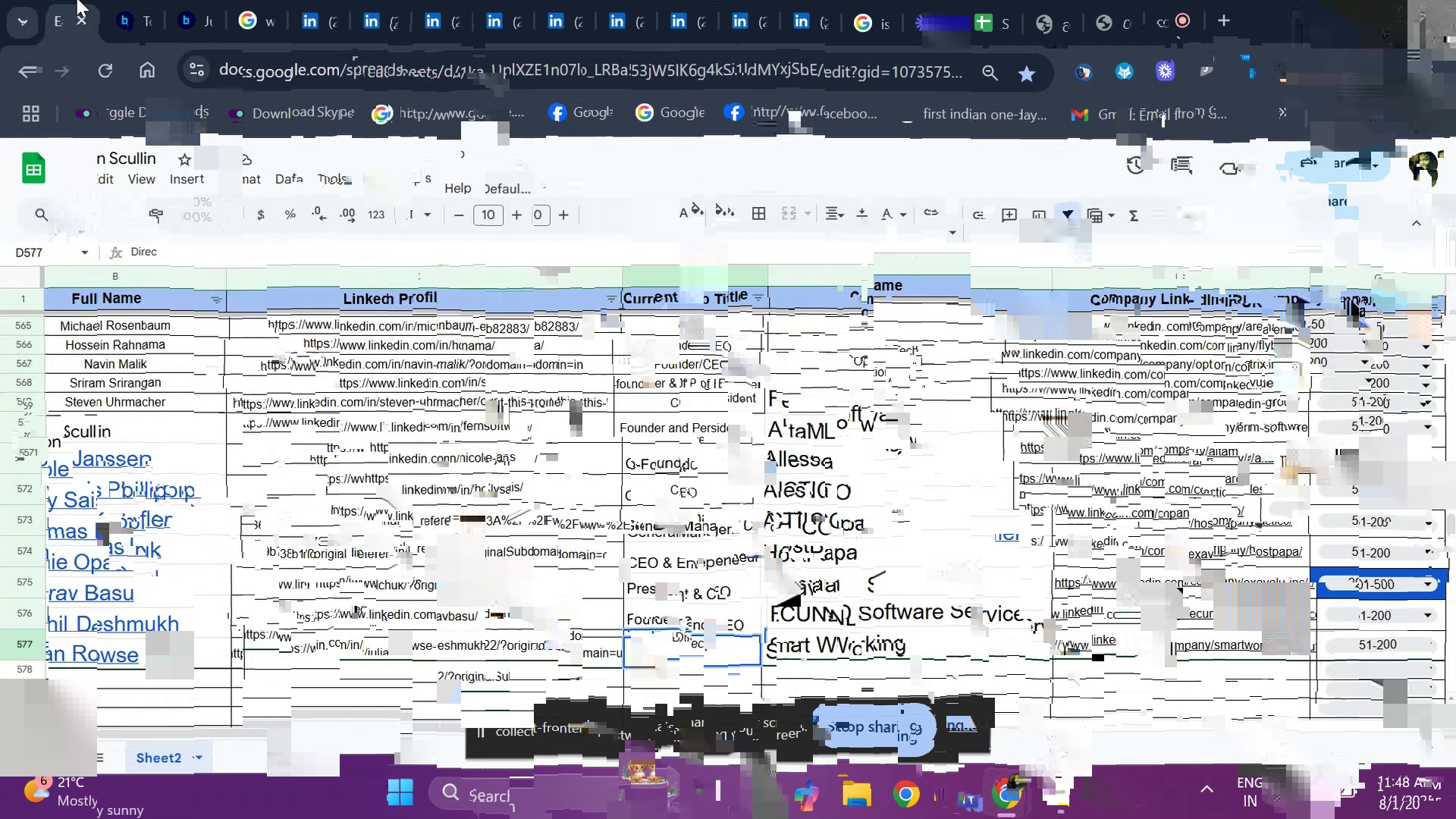 
key(ArrowRight)
 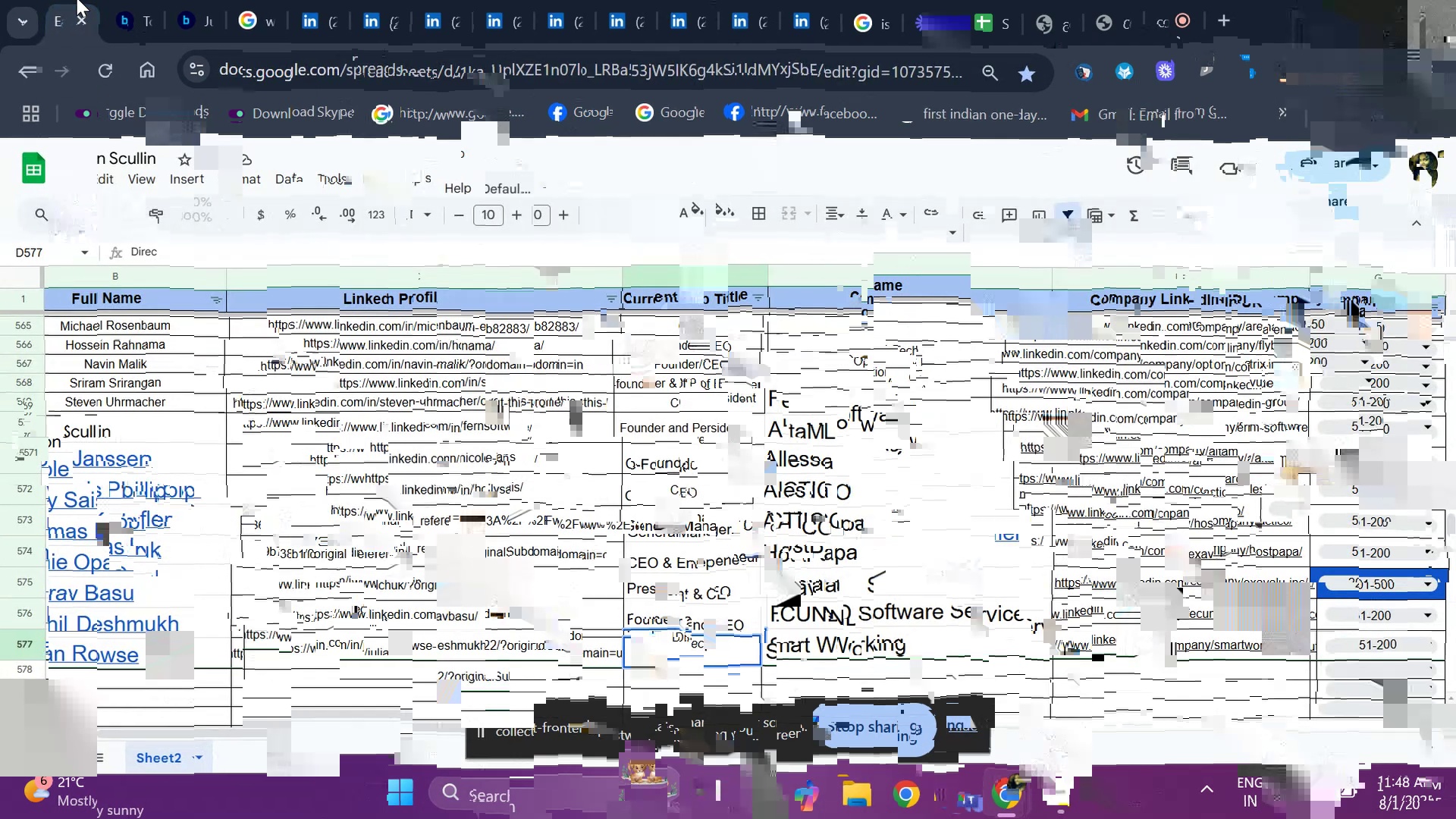 
key(ArrowRight)
 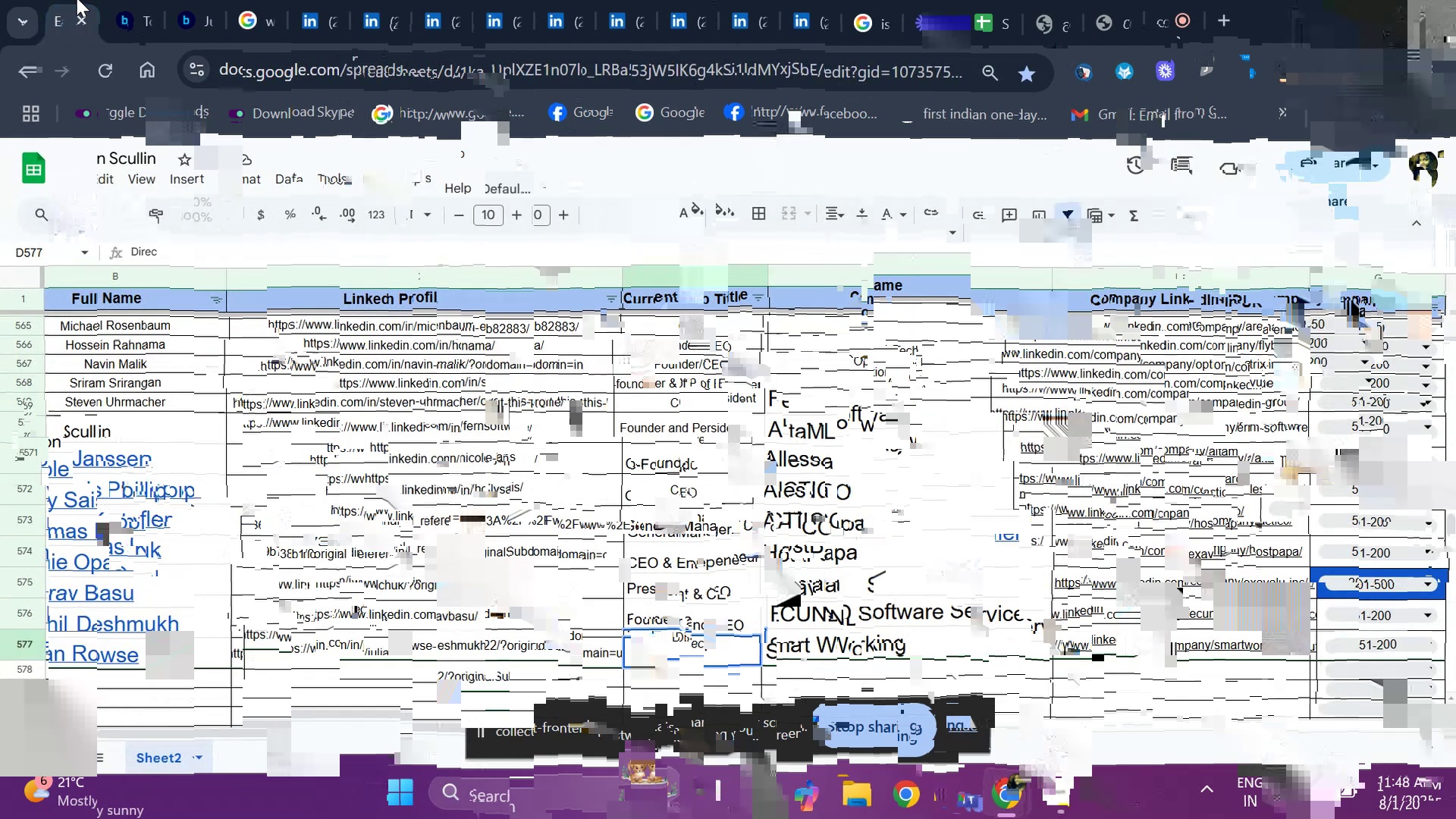 
key(ArrowRight)
 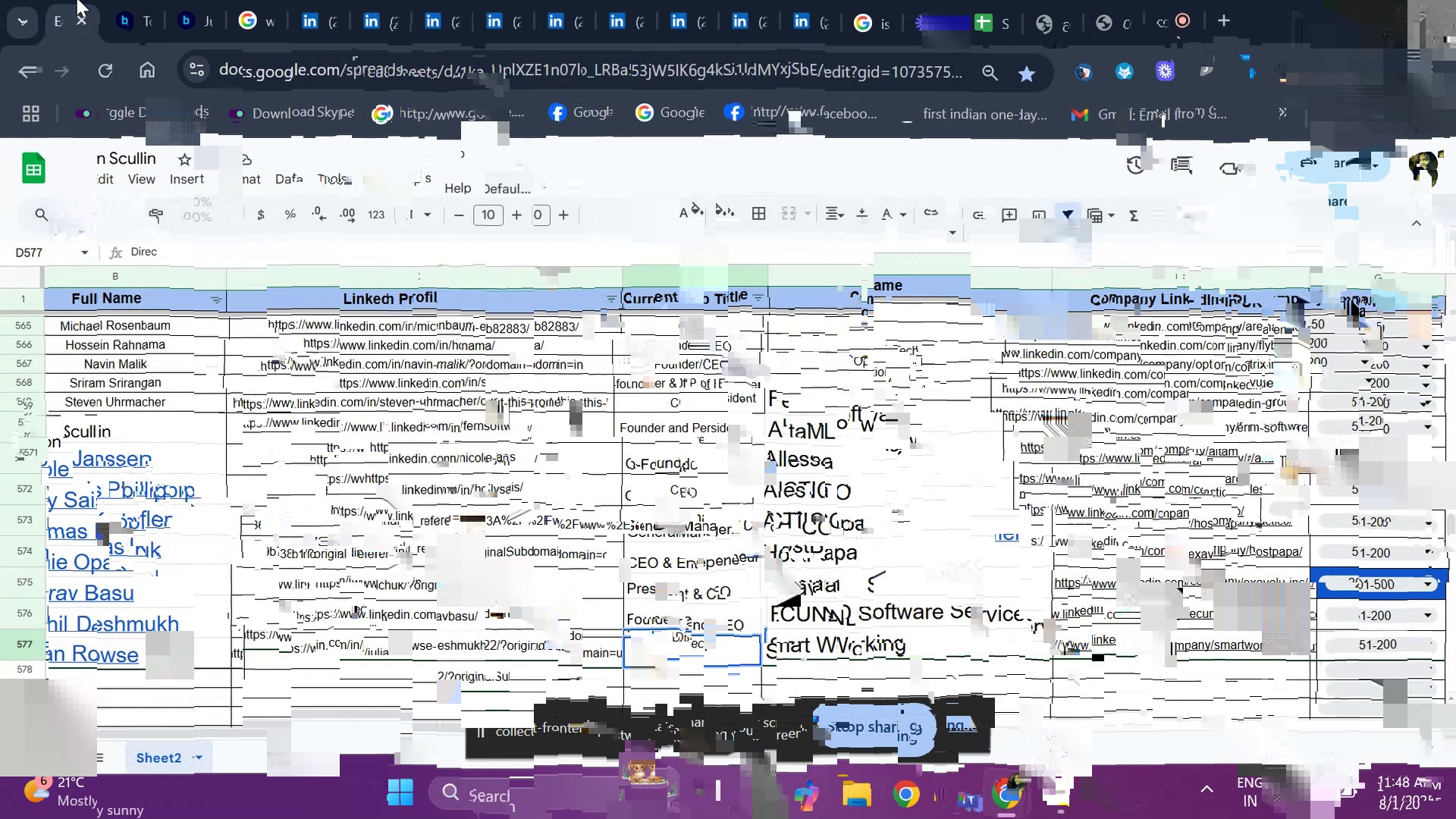 
key(ArrowRight)
 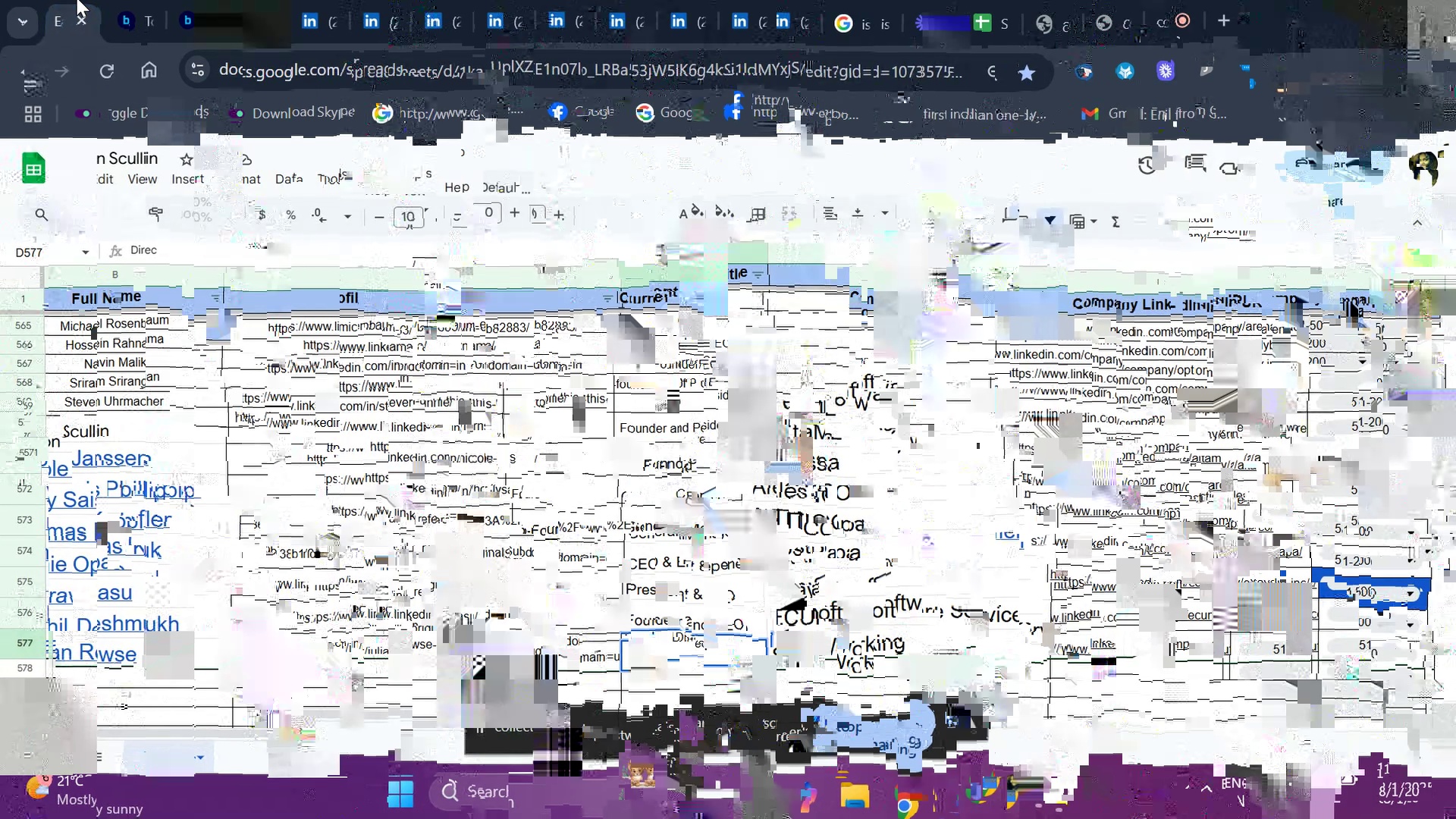 
key(ArrowRight)
 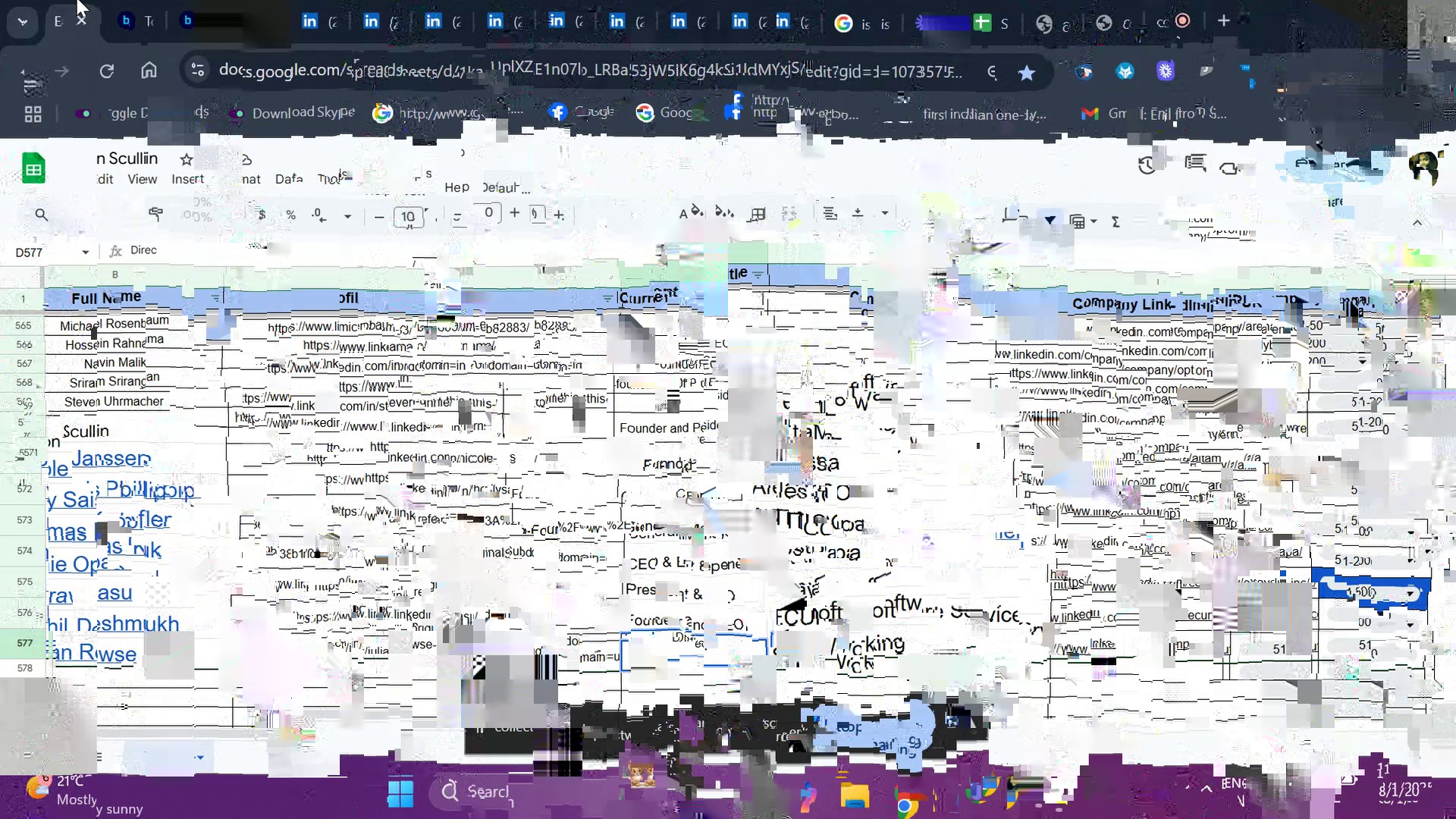 
key(ArrowRight)
 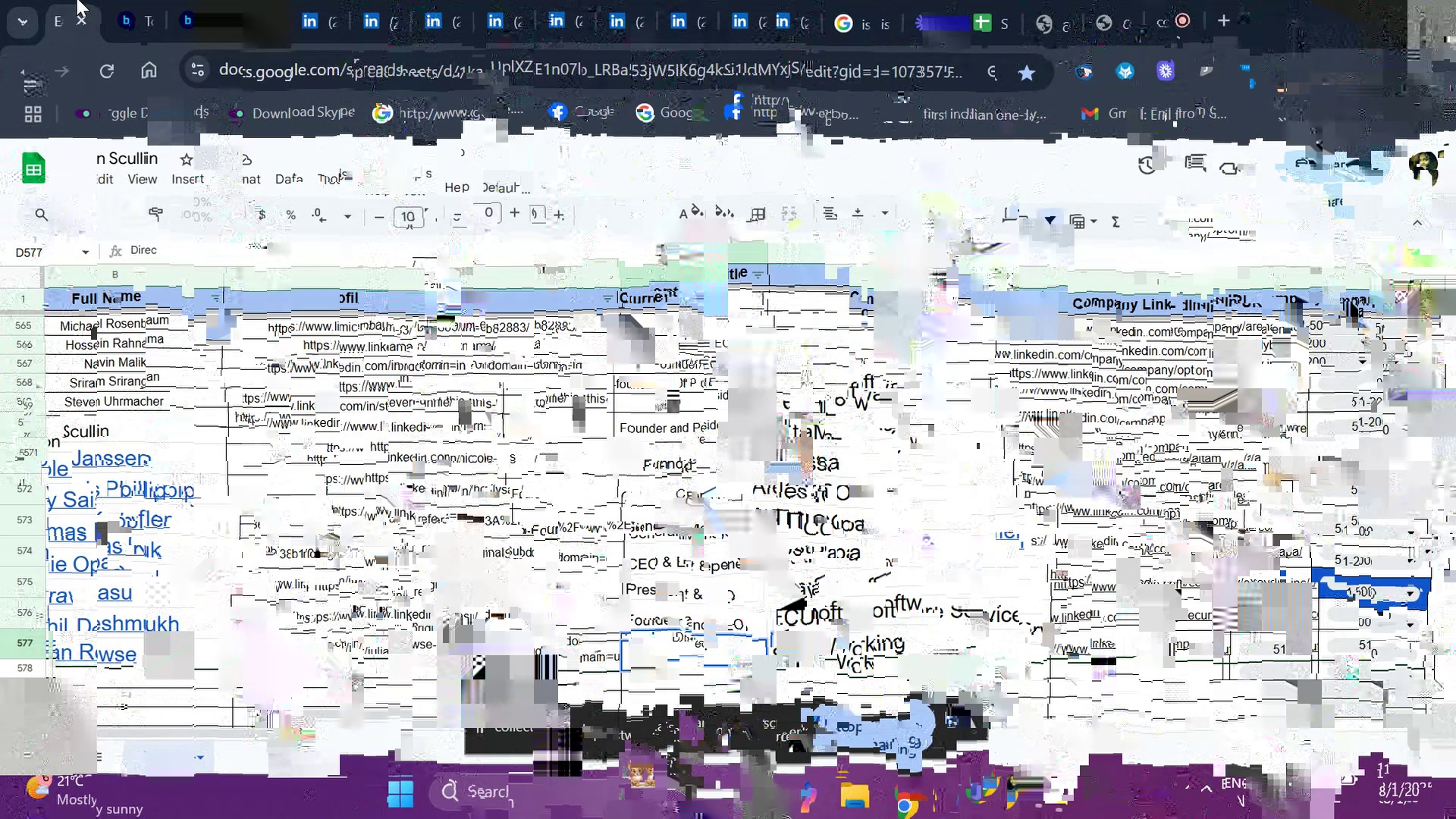 
key(ArrowLeft)
 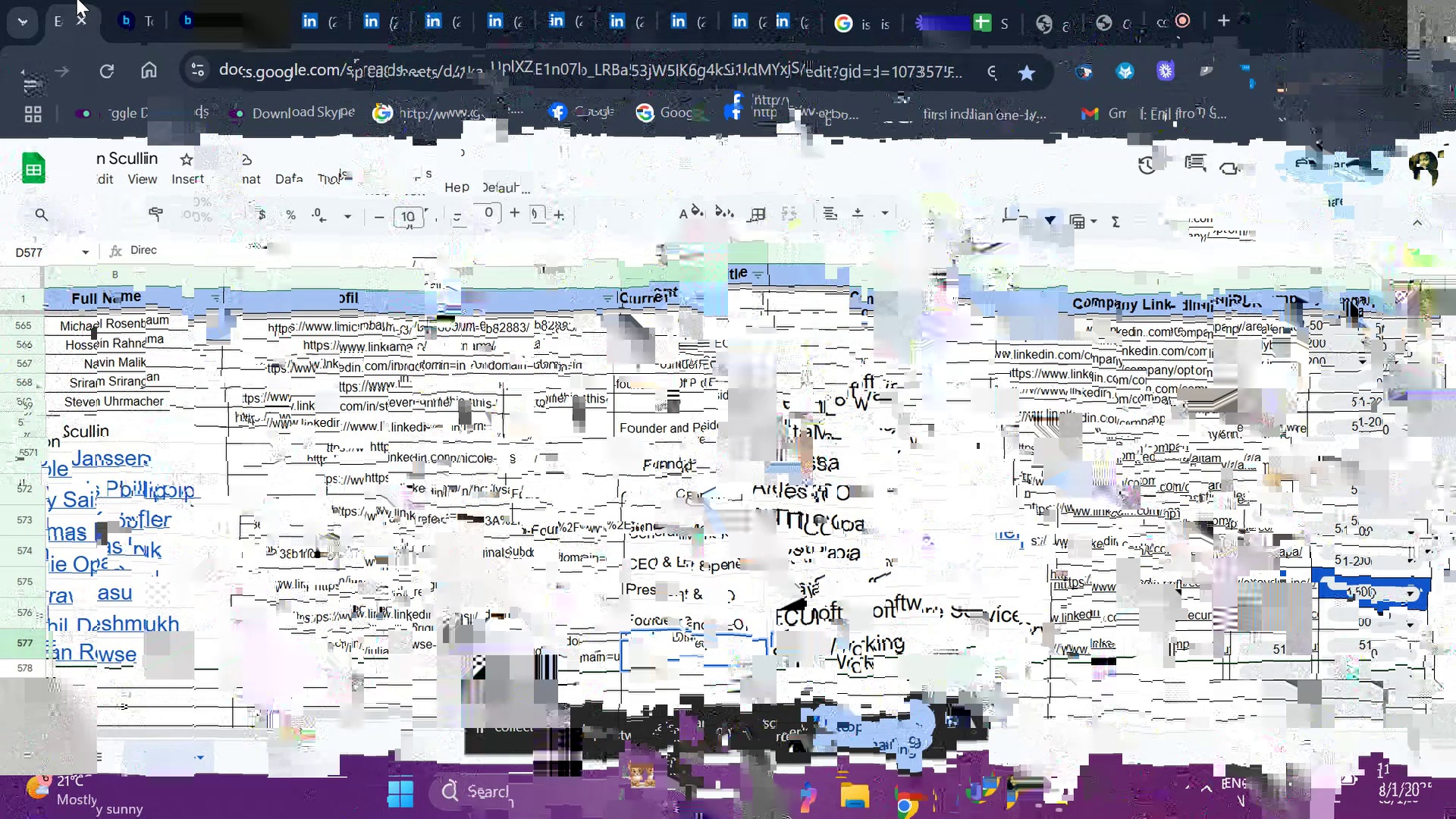 
key(ArrowLeft)
 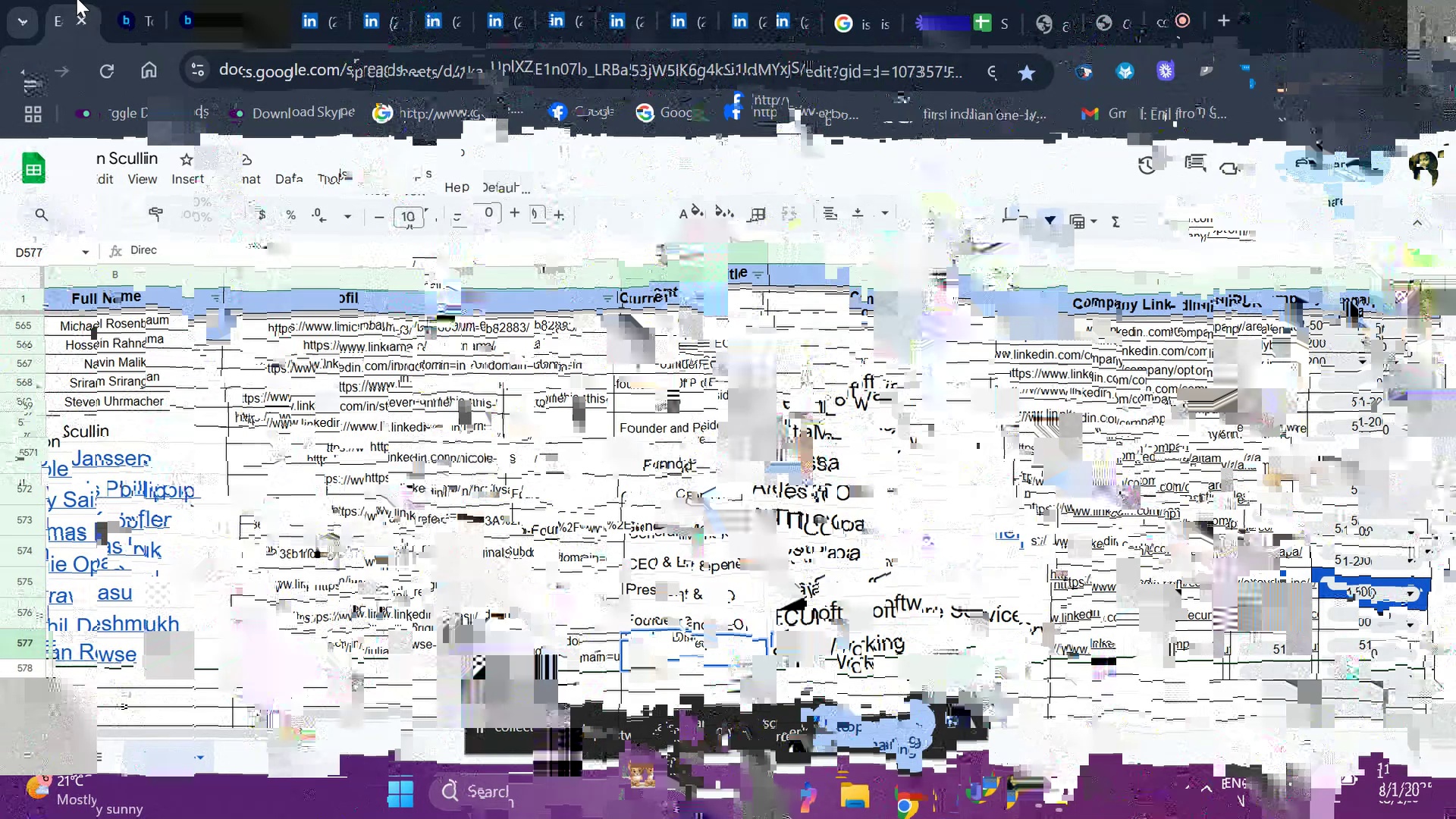 
key(ArrowLeft)
 